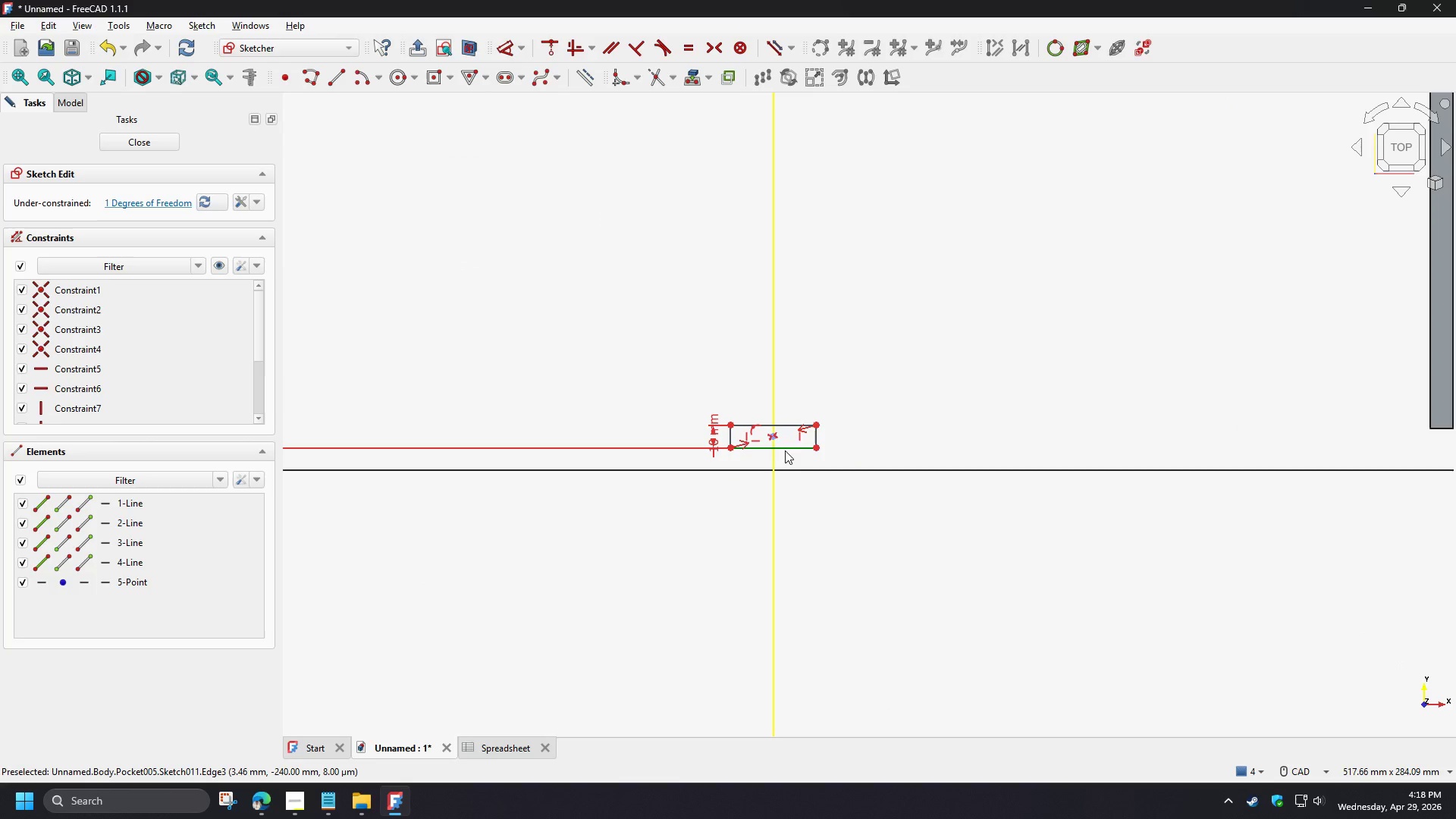 
left_click([786, 448])
 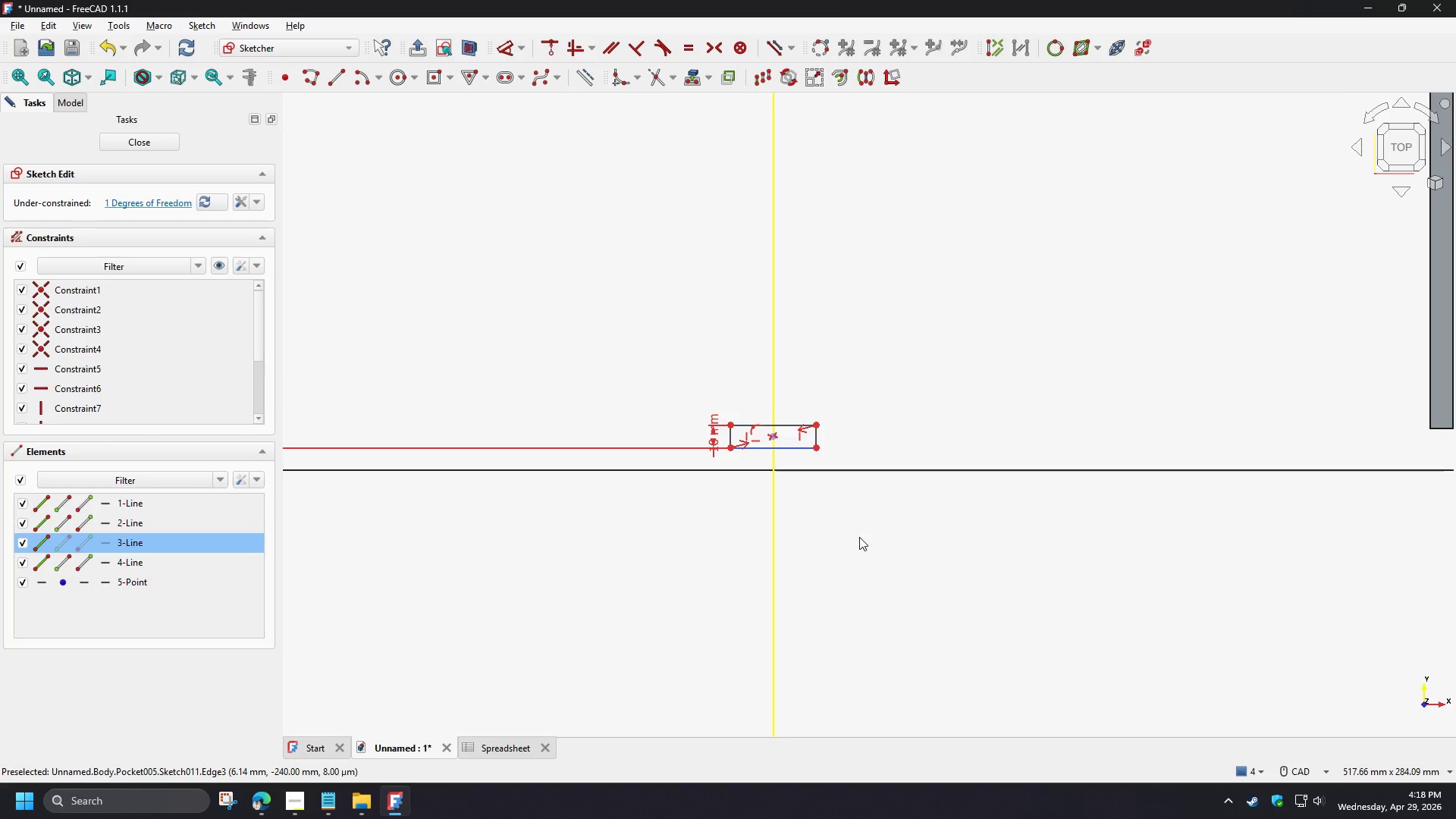 
key(D)
 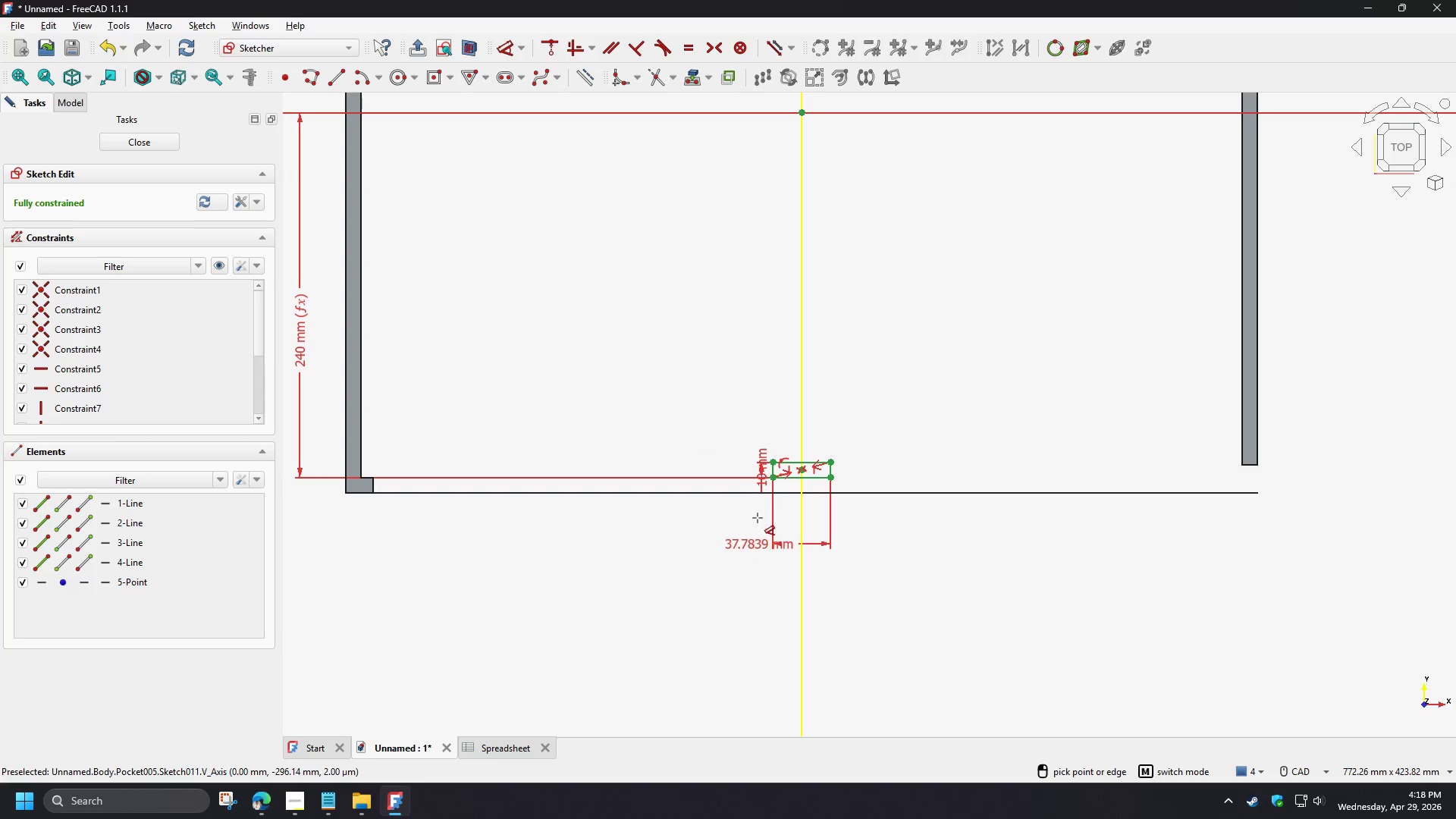 
left_click([758, 518])
 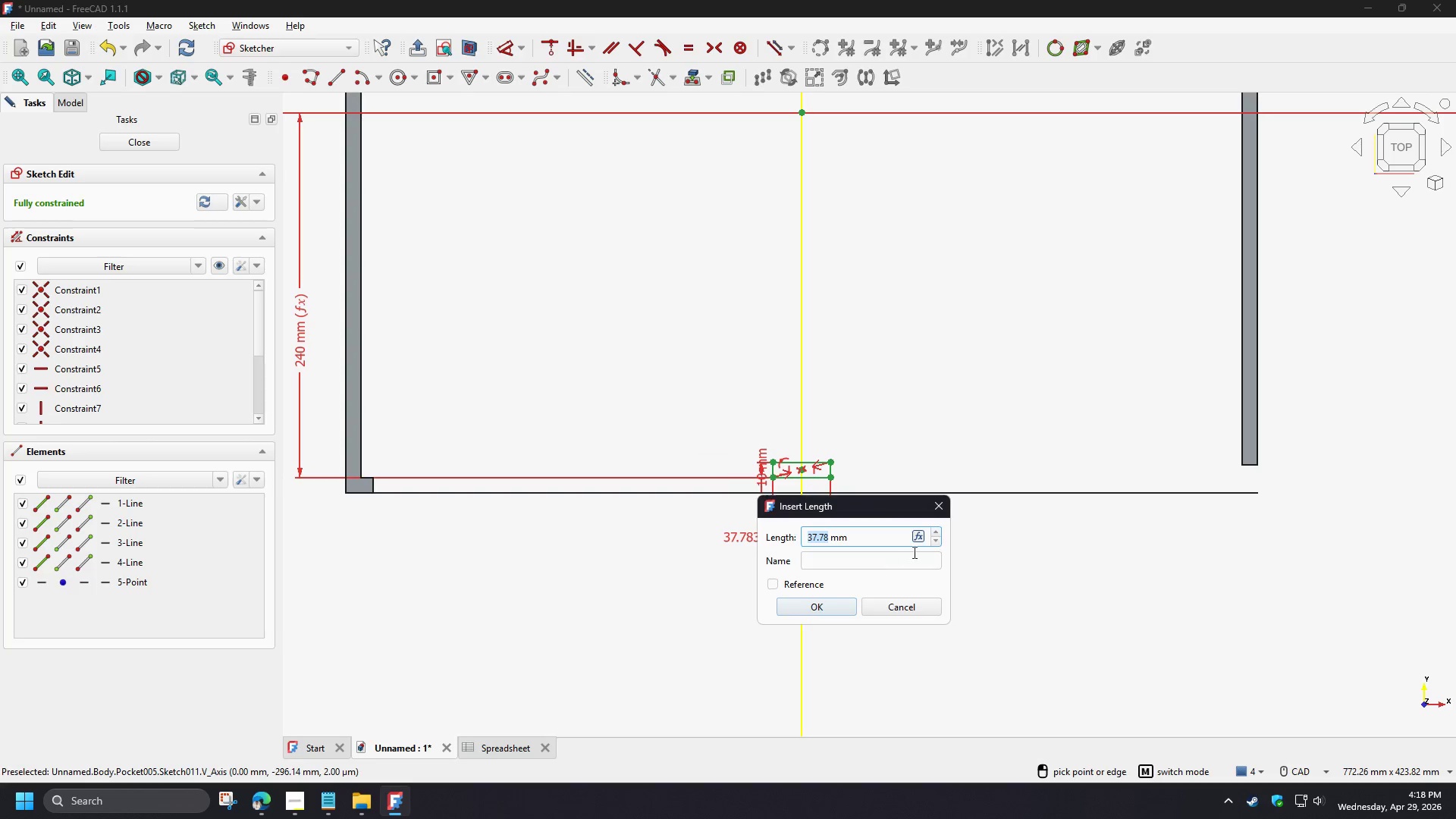 
scroll: coordinate [859, 537], scroll_direction: down, amount: 2.0
 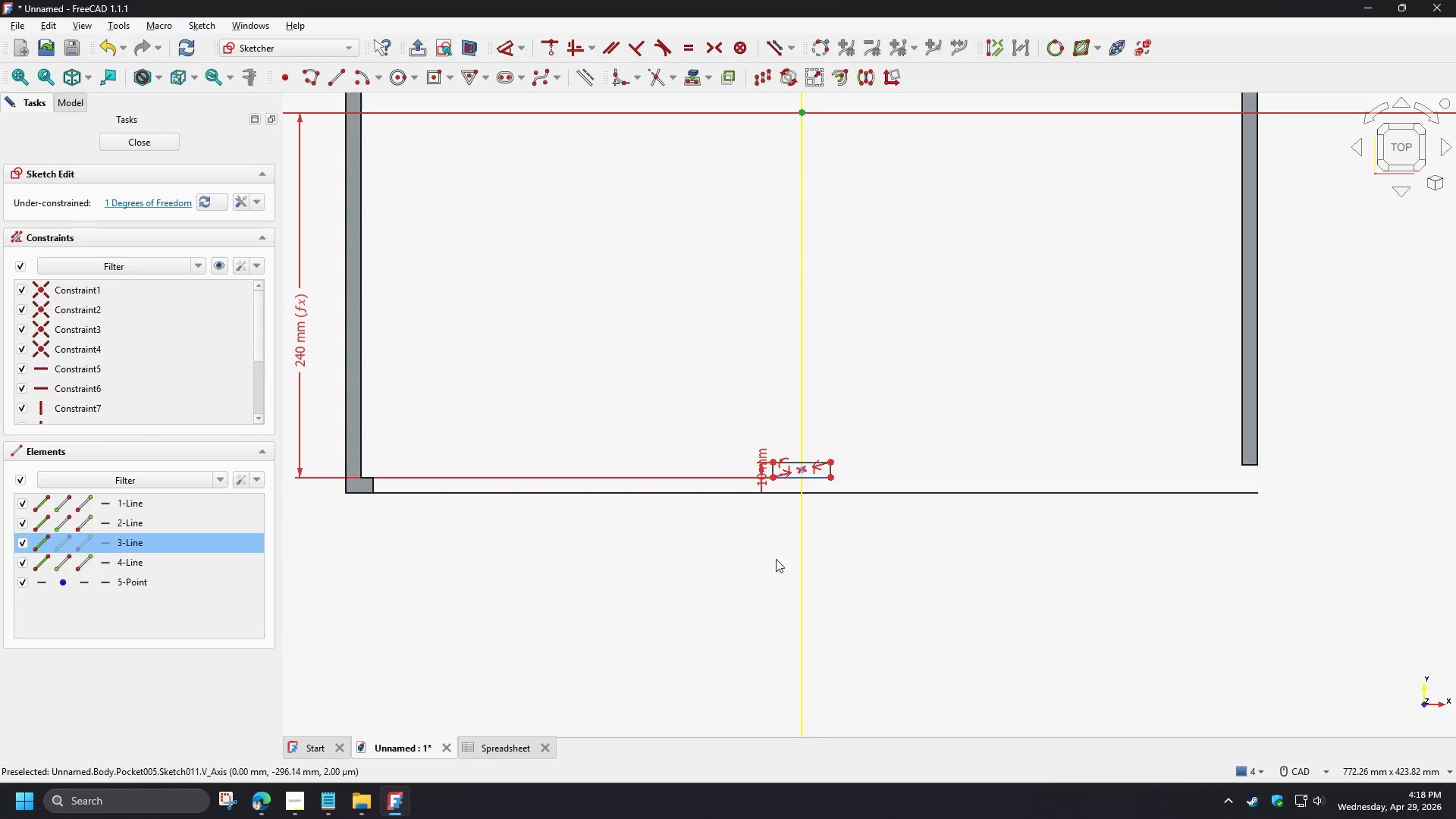 
left_click([921, 532])
 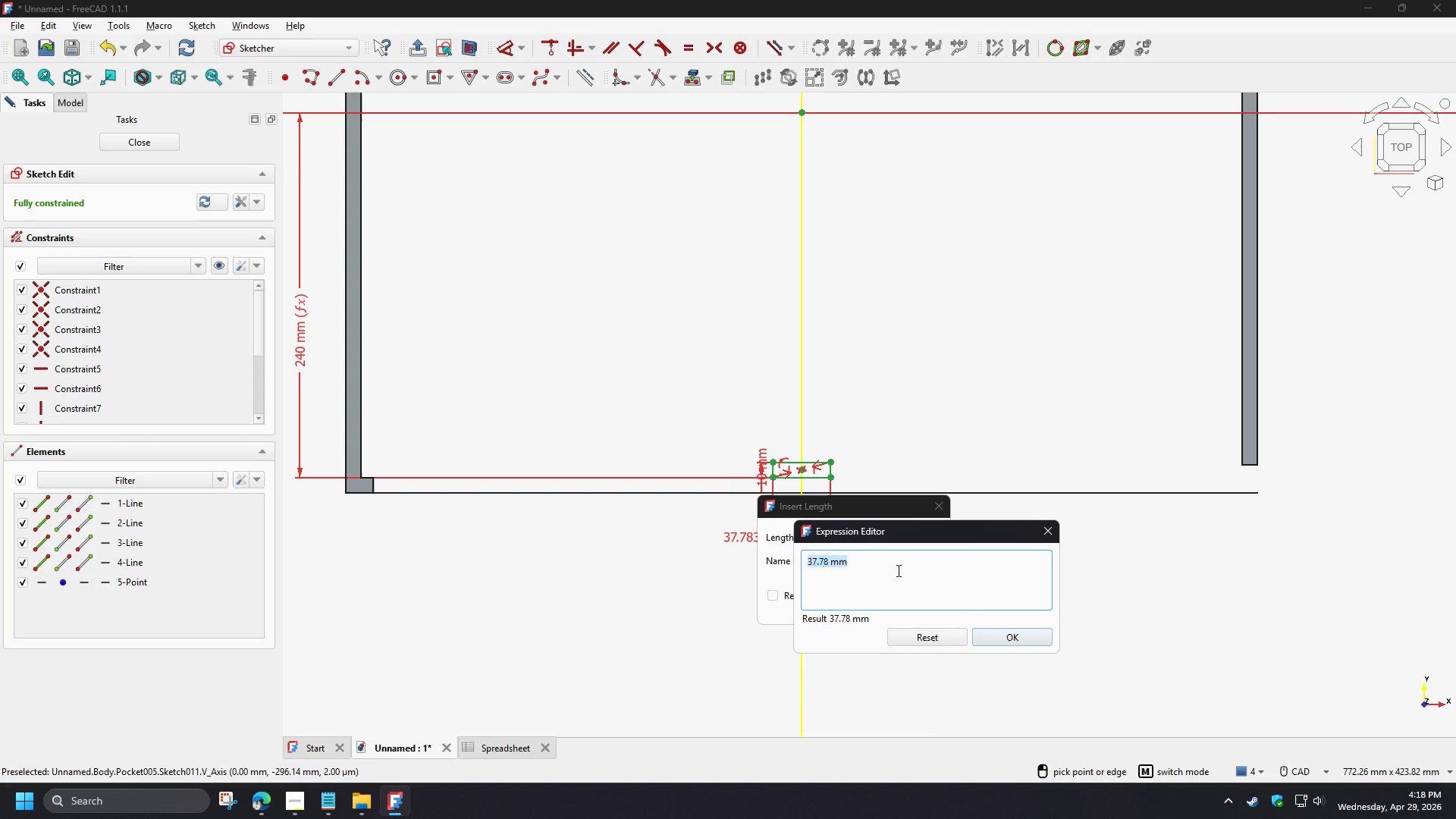 
type(spread)
 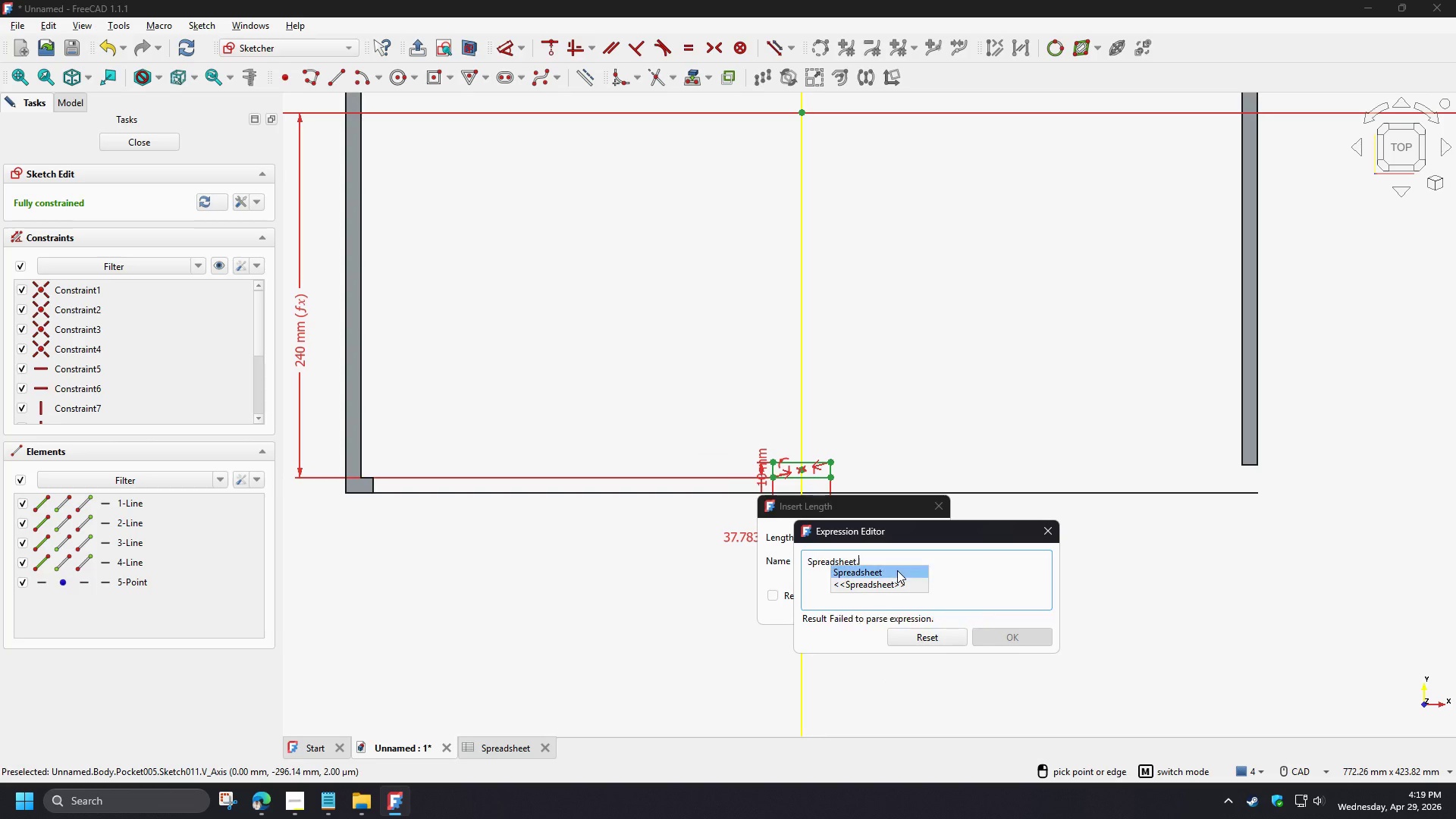 
left_click([897, 570])
 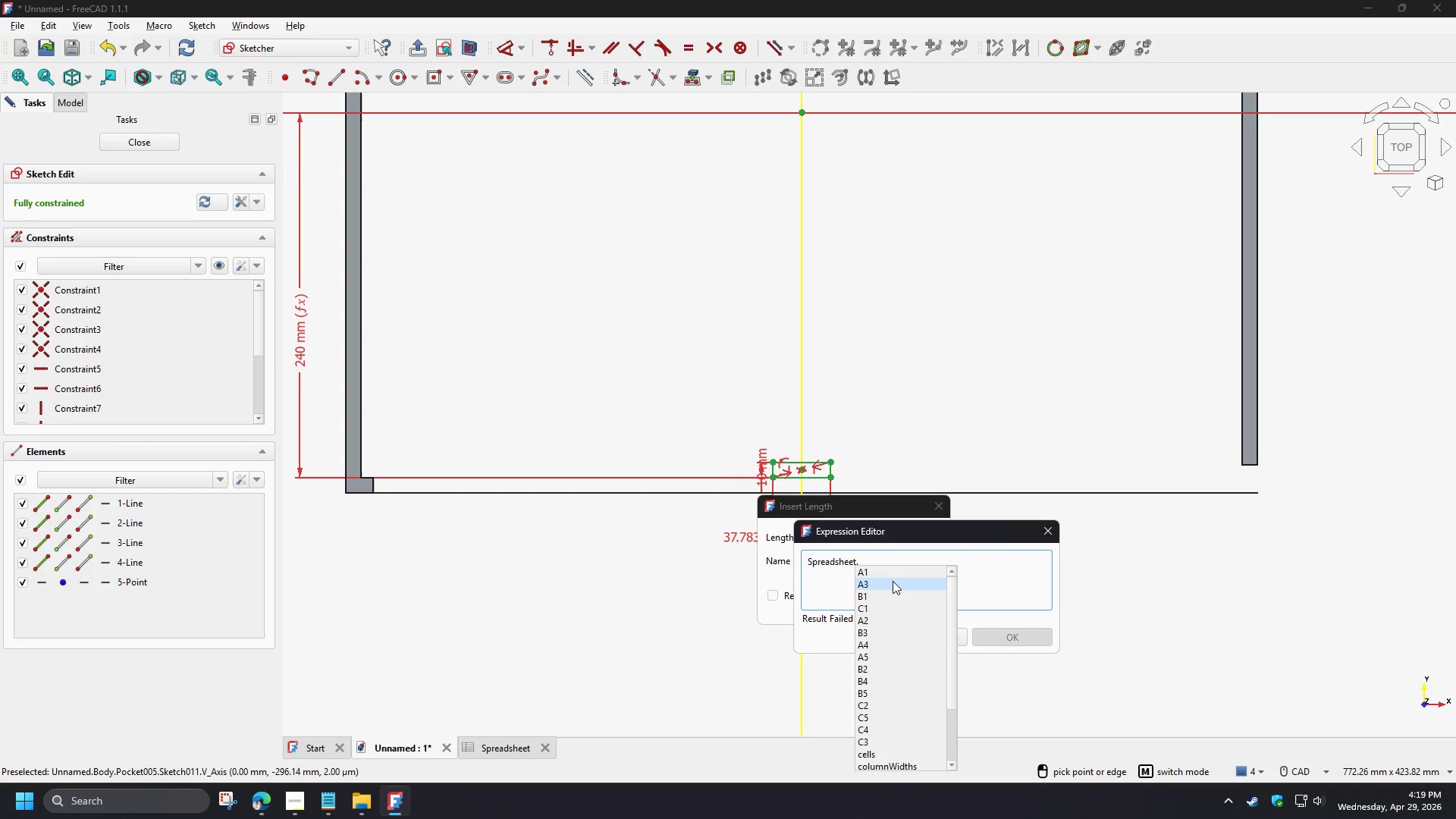 
wait(8.75)
 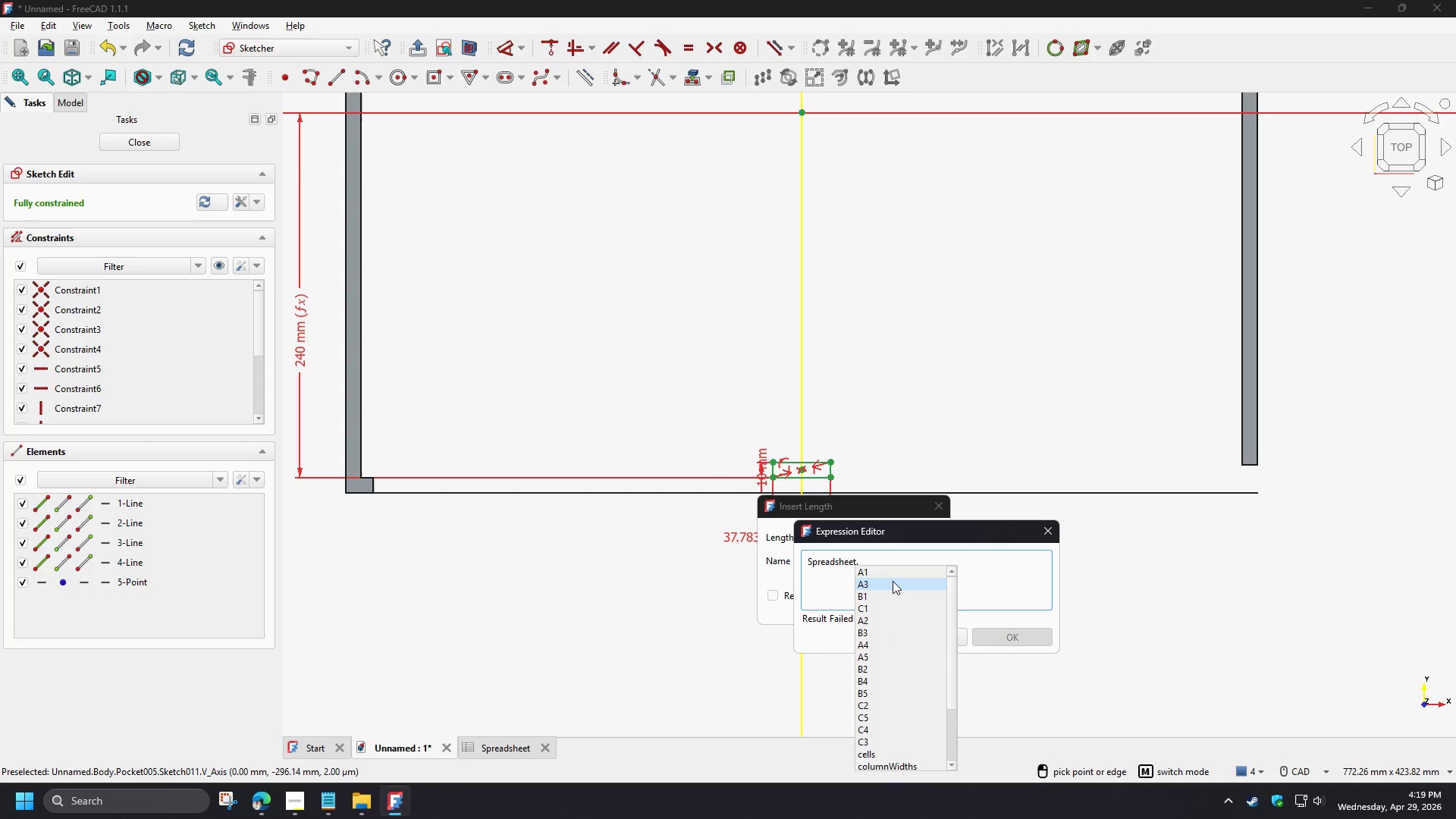 
key(B)
 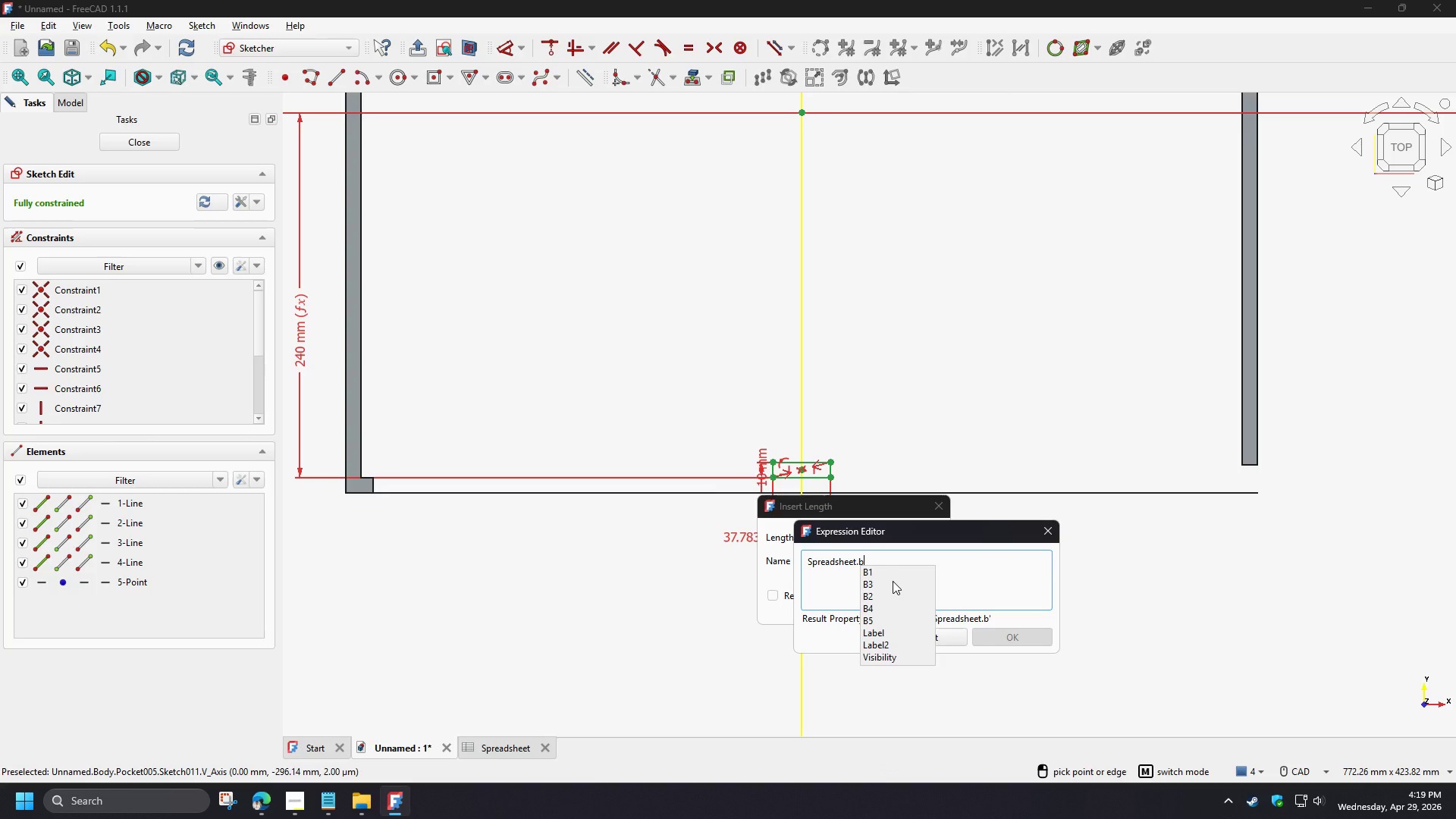 
left_click([883, 595])
 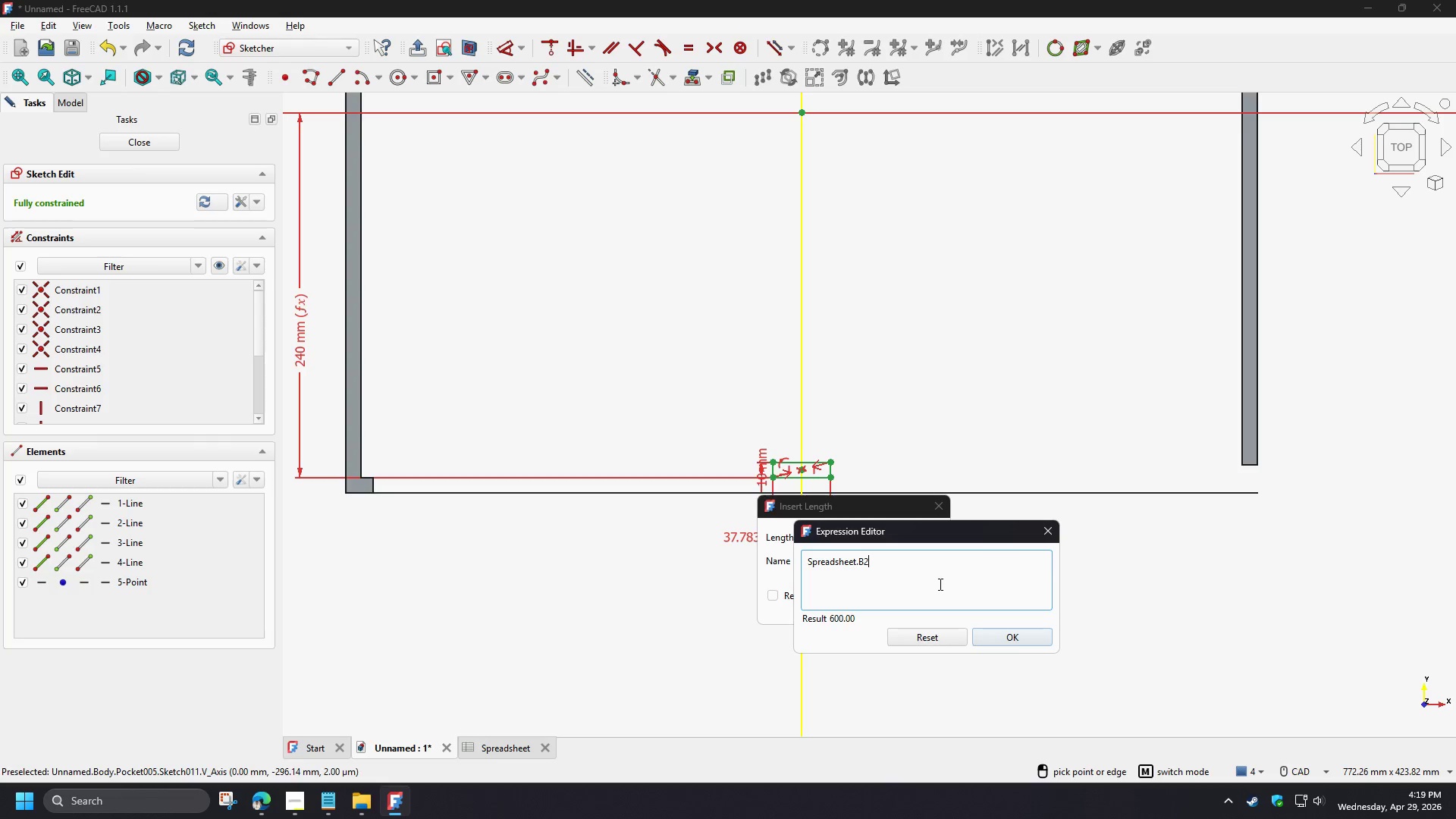 
key(NumpadSubtract)
 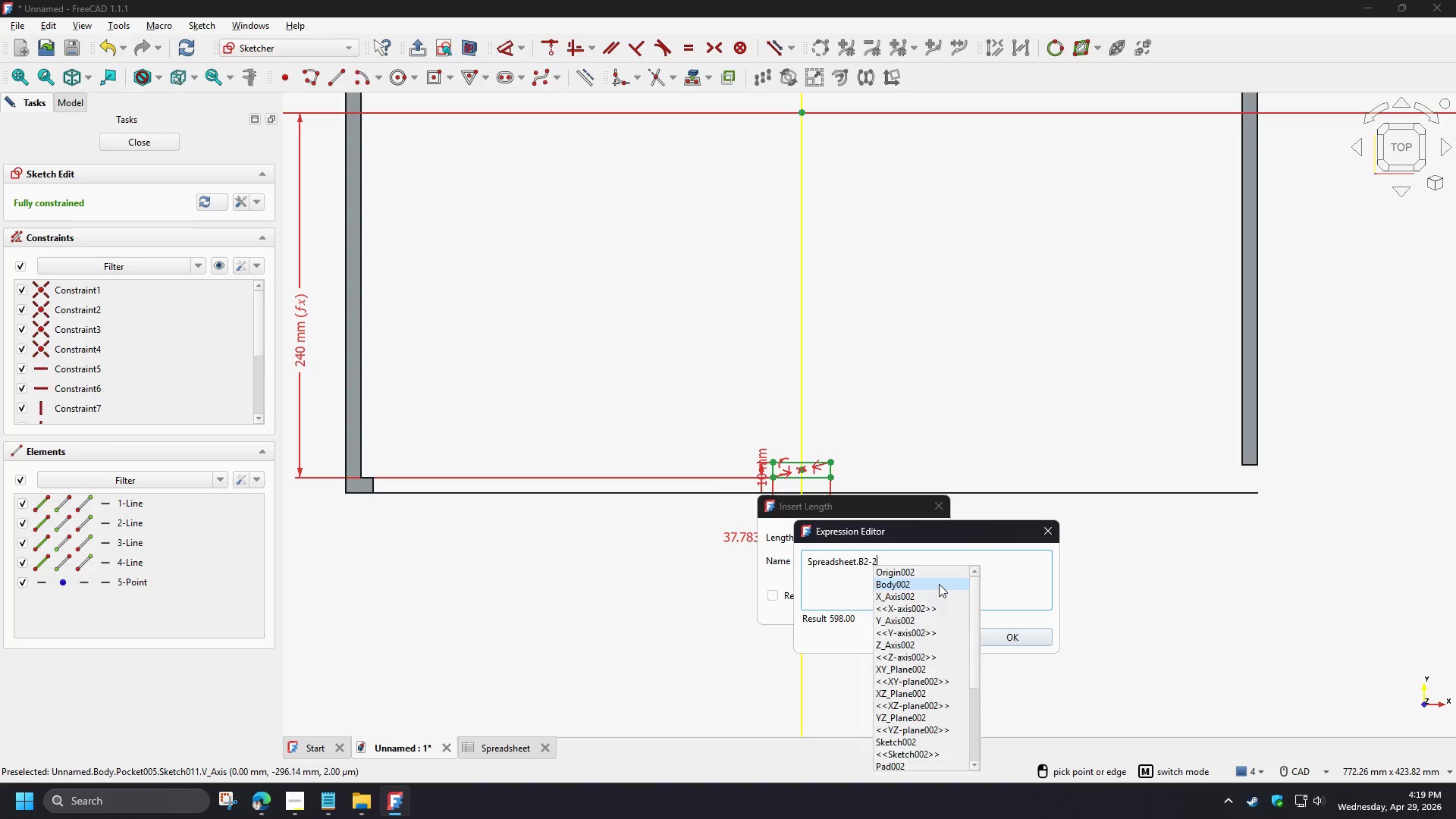 
key(Numpad2)
 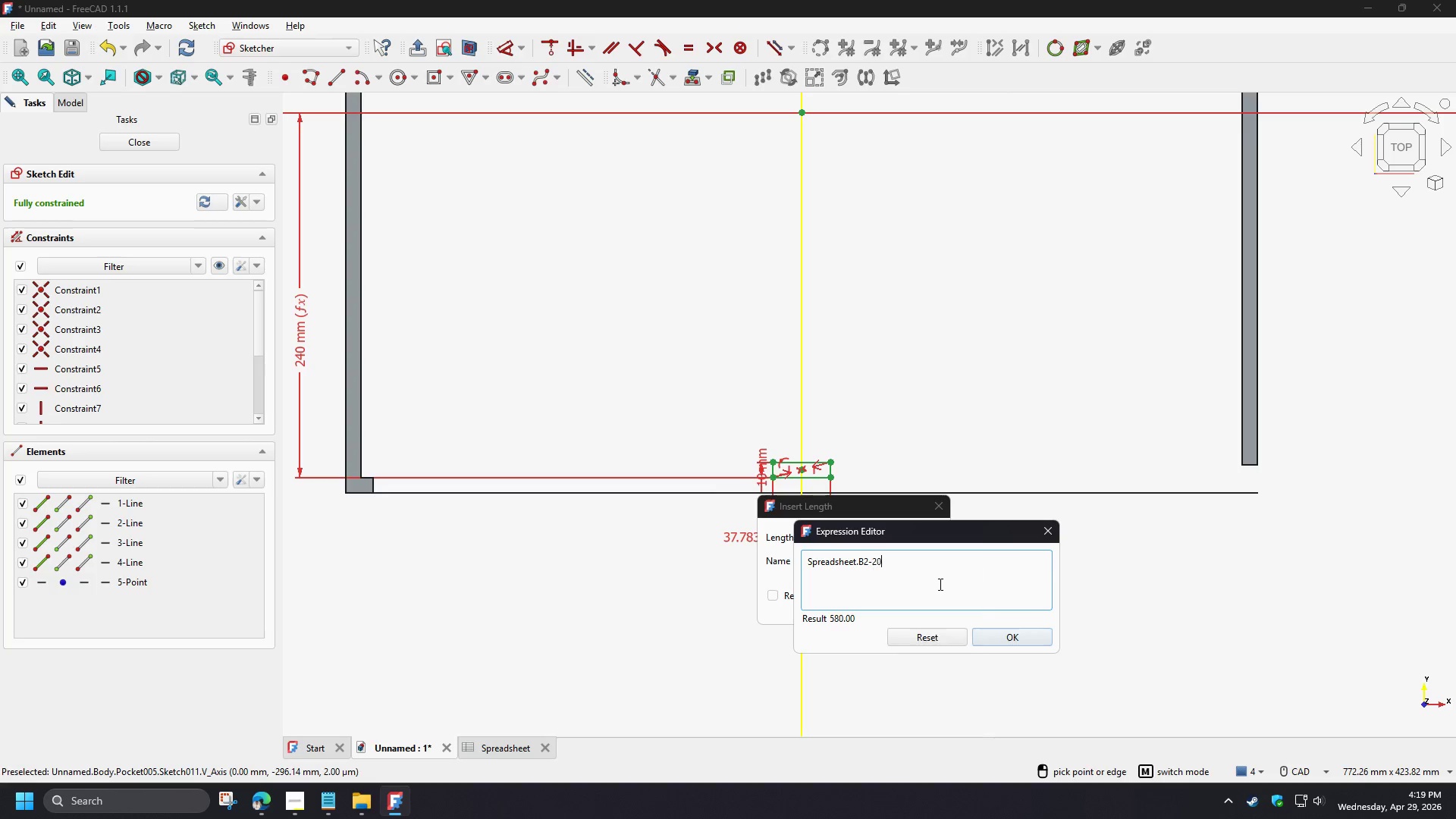 
key(Numpad0)
 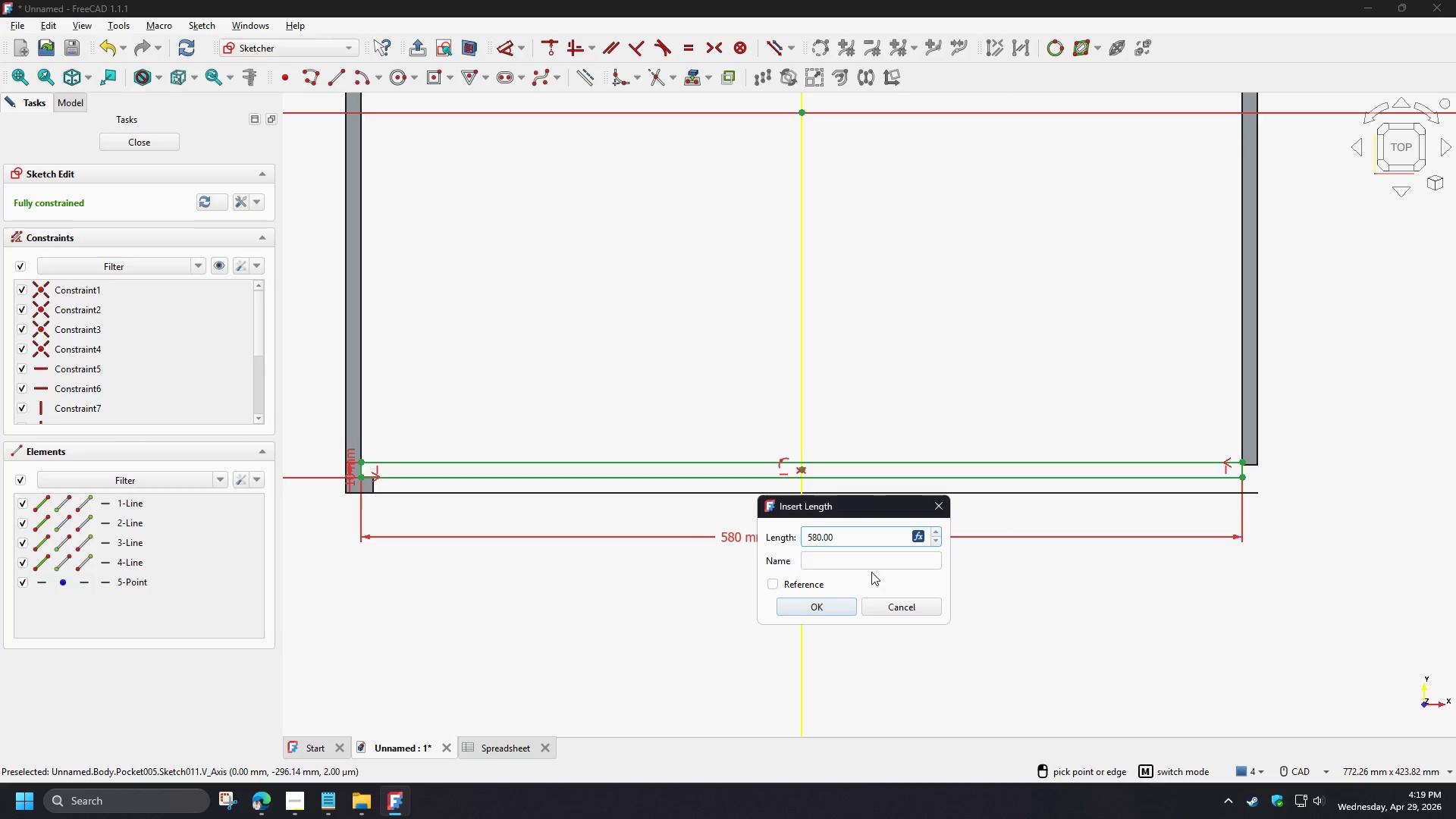 
wait(11.49)
 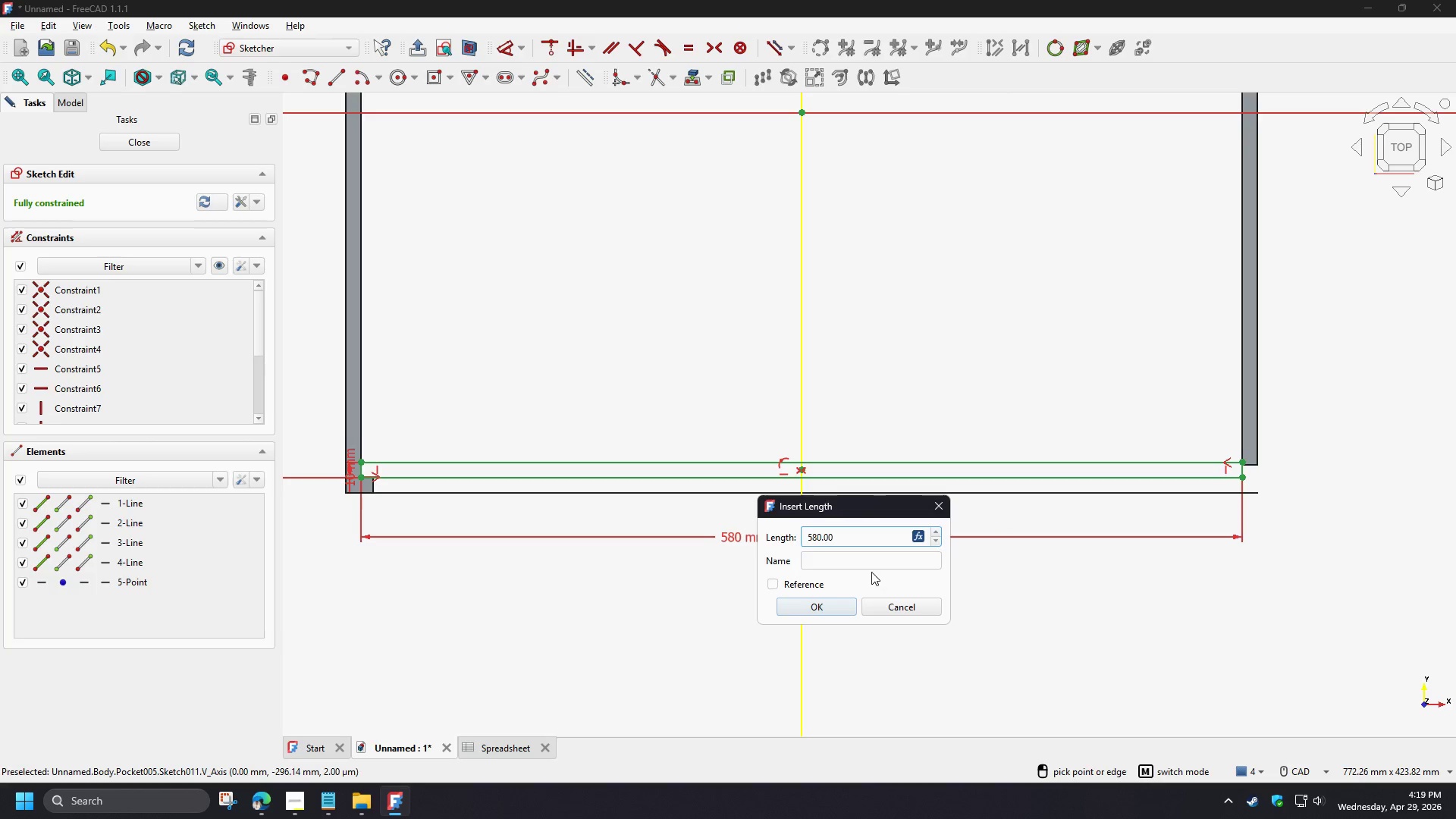 
left_click([829, 610])
 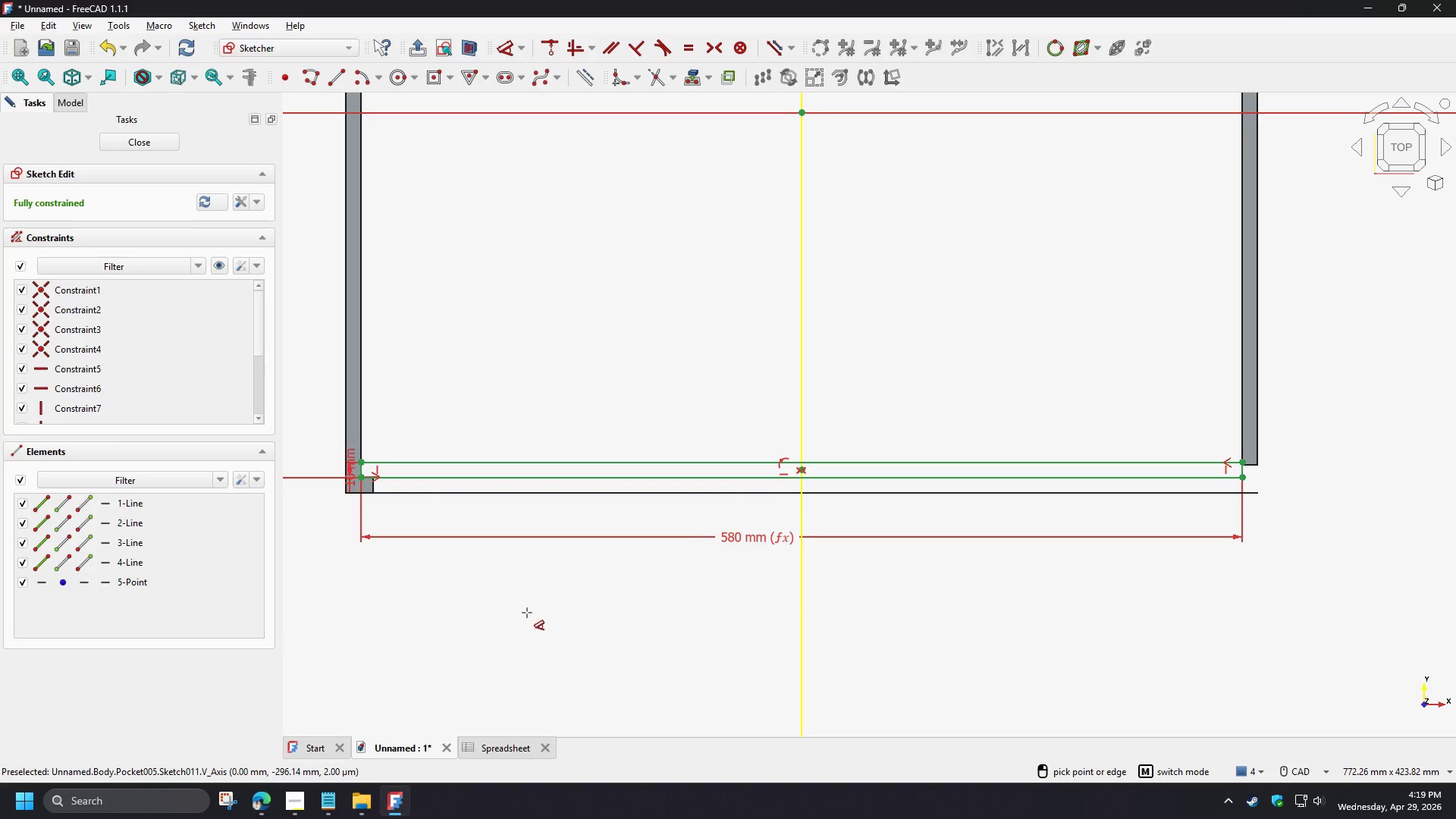 
right_click([352, 605])
 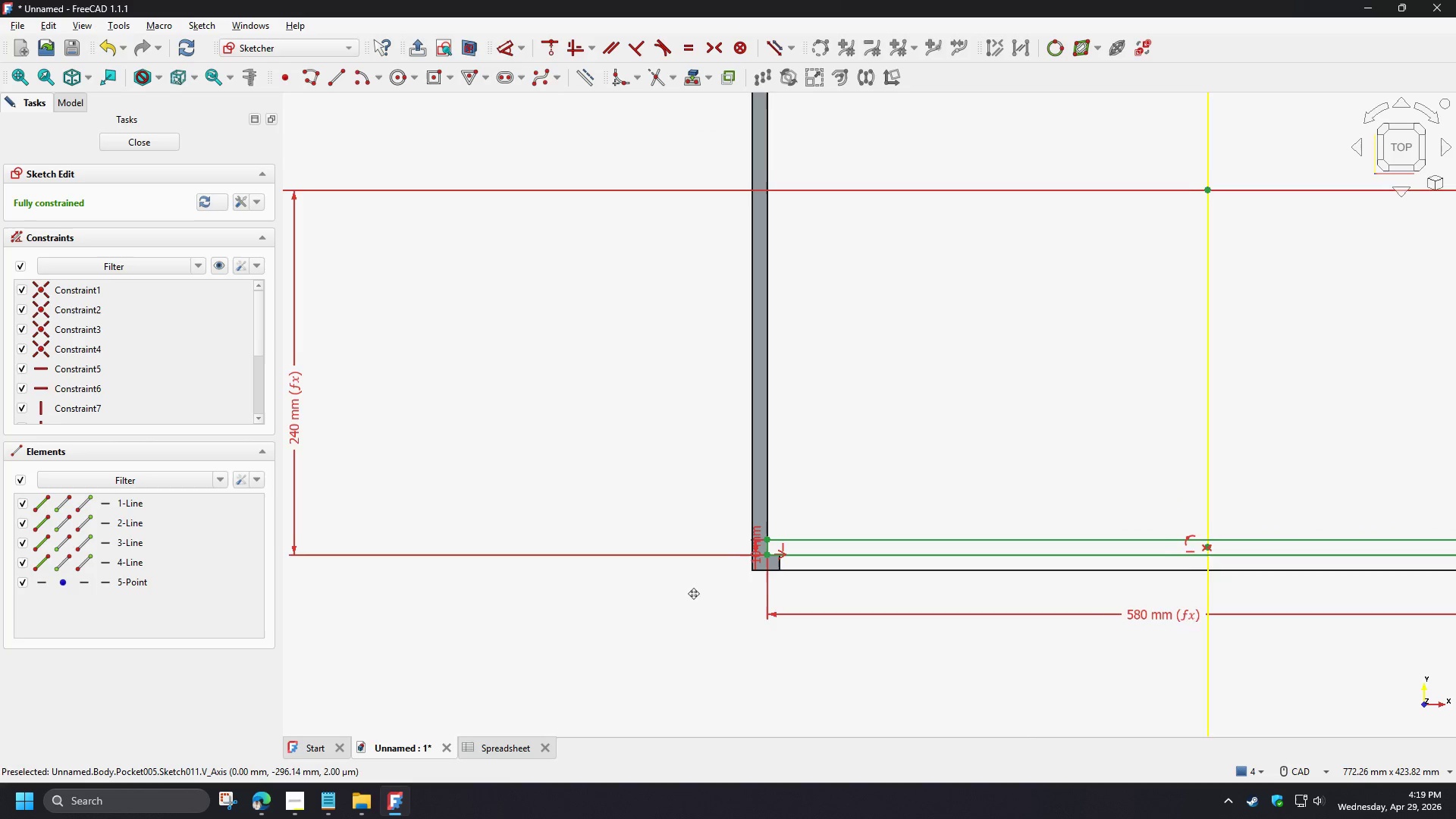 
wait(5.64)
 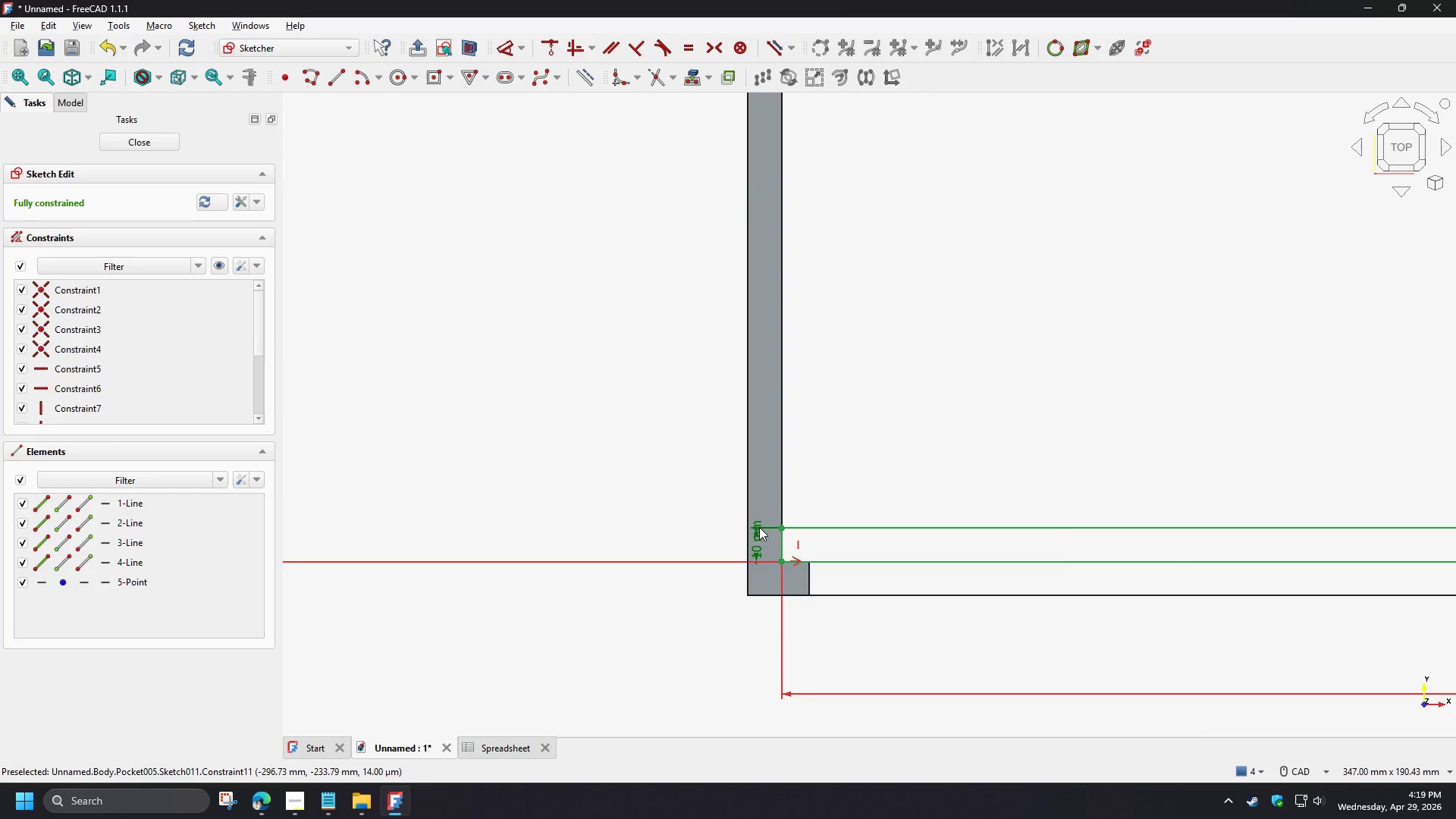 
left_click([756, 535])
 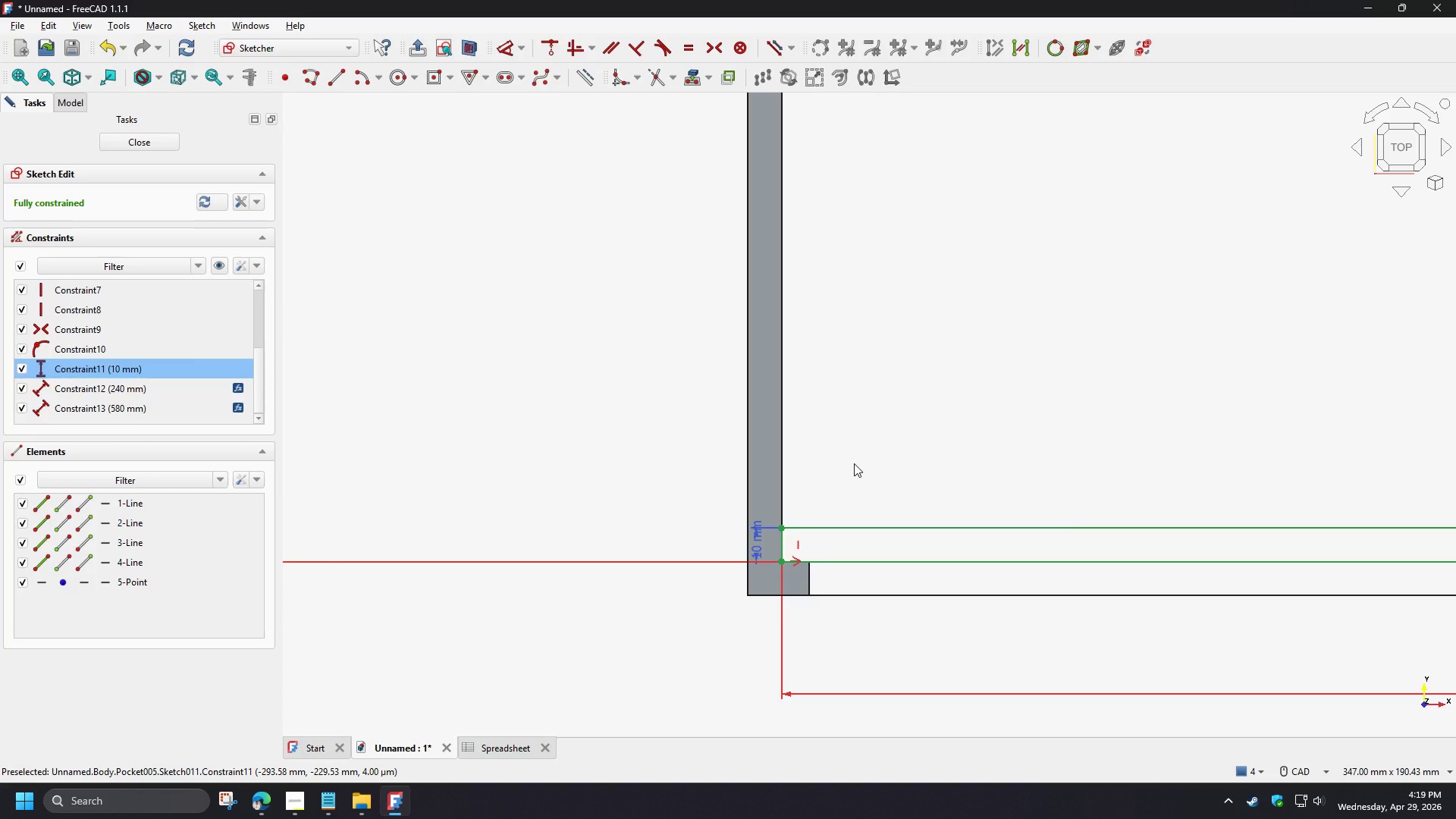 
scroll: coordinate [758, 570], scroll_direction: up, amount: 4.0
 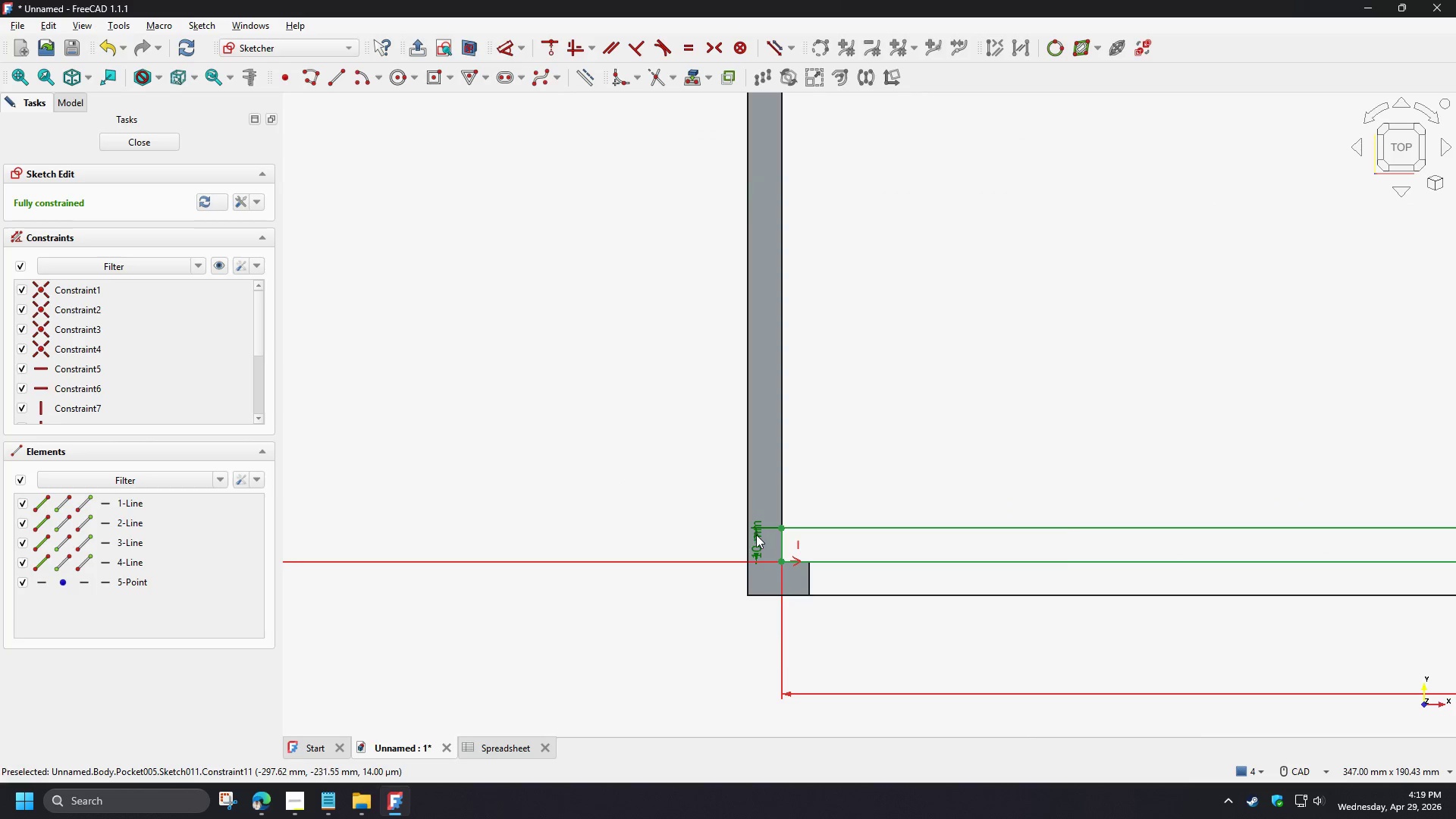 
scroll: coordinate [837, 581], scroll_direction: down, amount: 5.0
 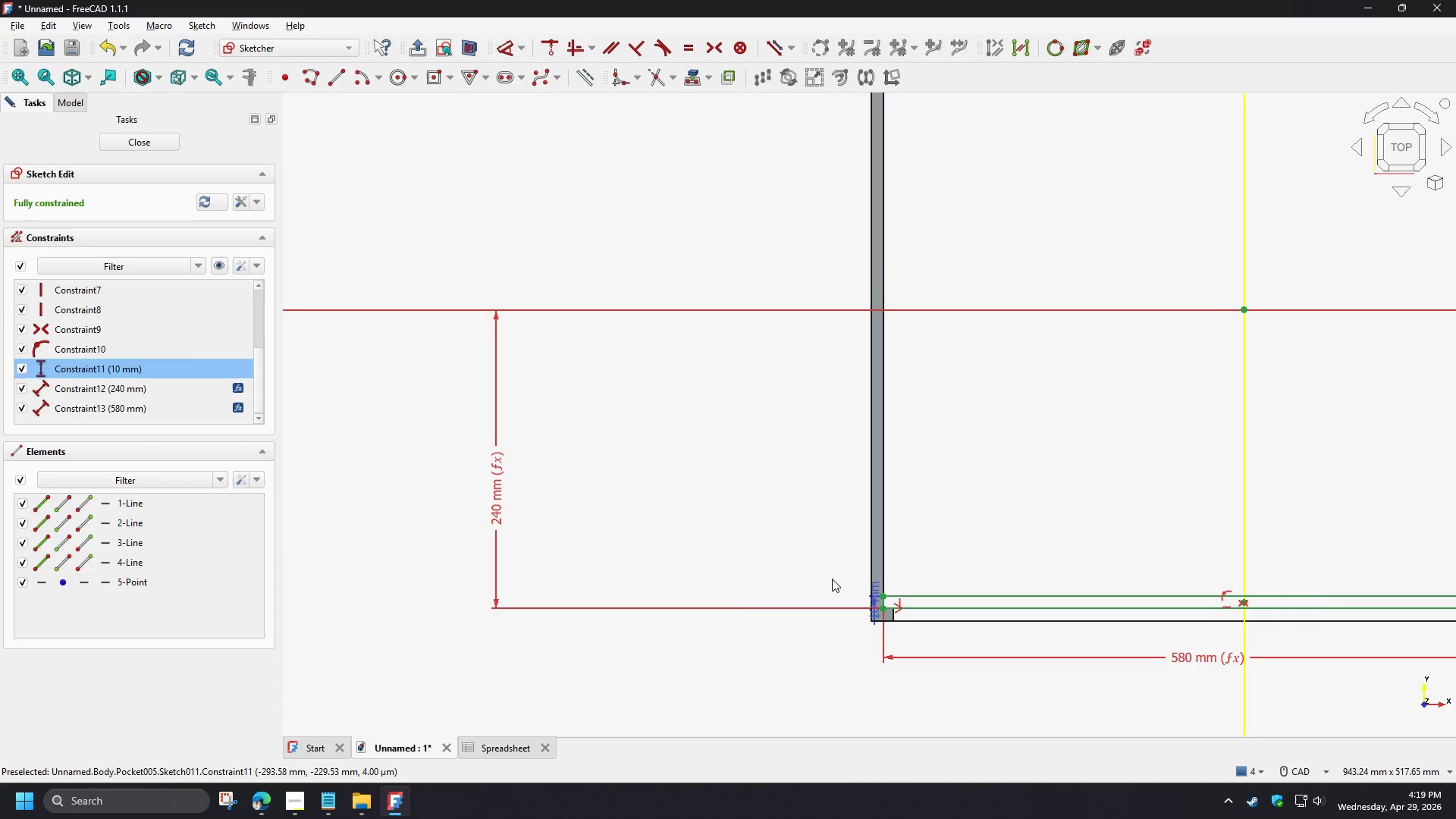 
scroll: coordinate [821, 570], scroll_direction: up, amount: 2.0
 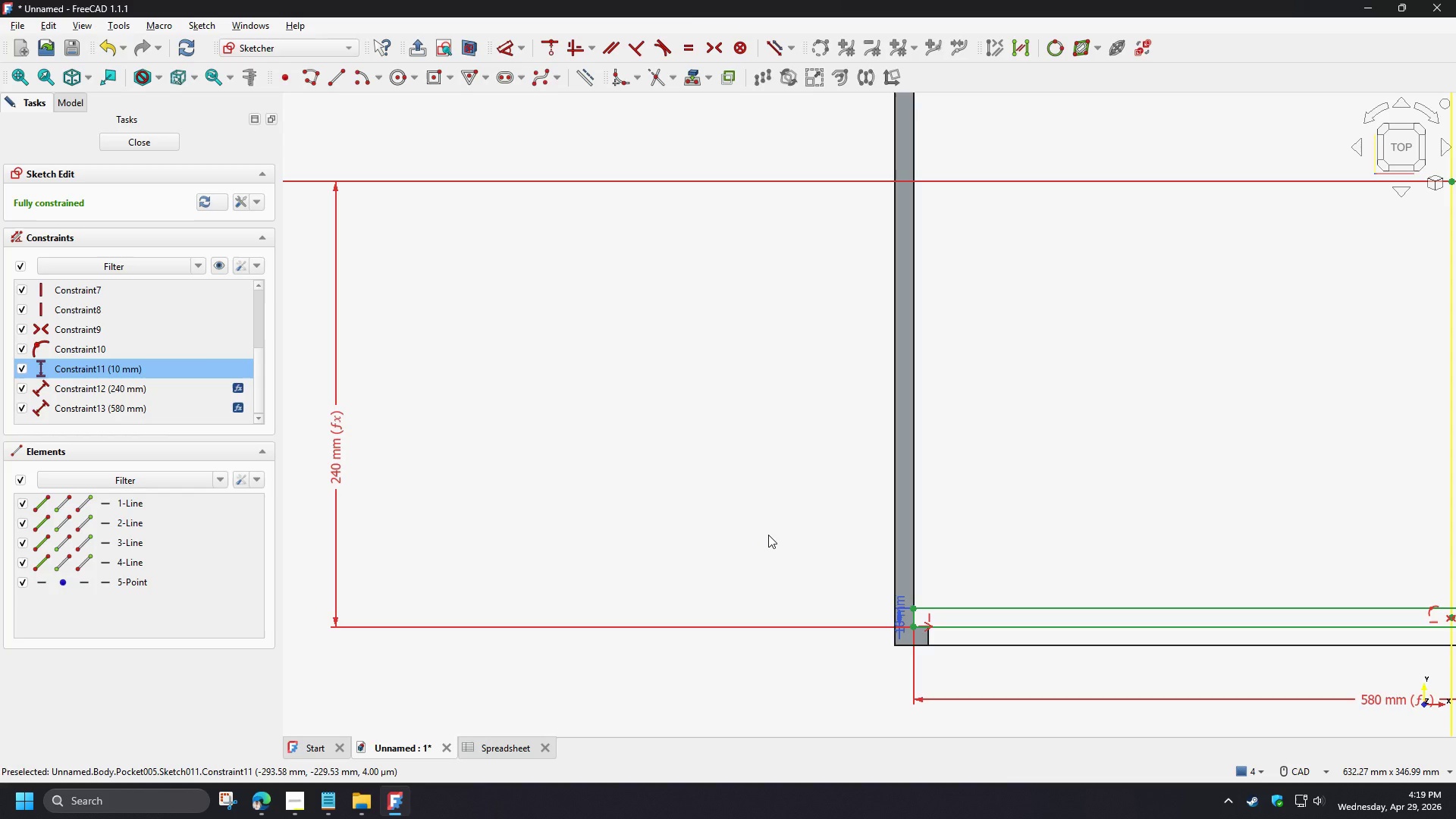 
wait(11.14)
 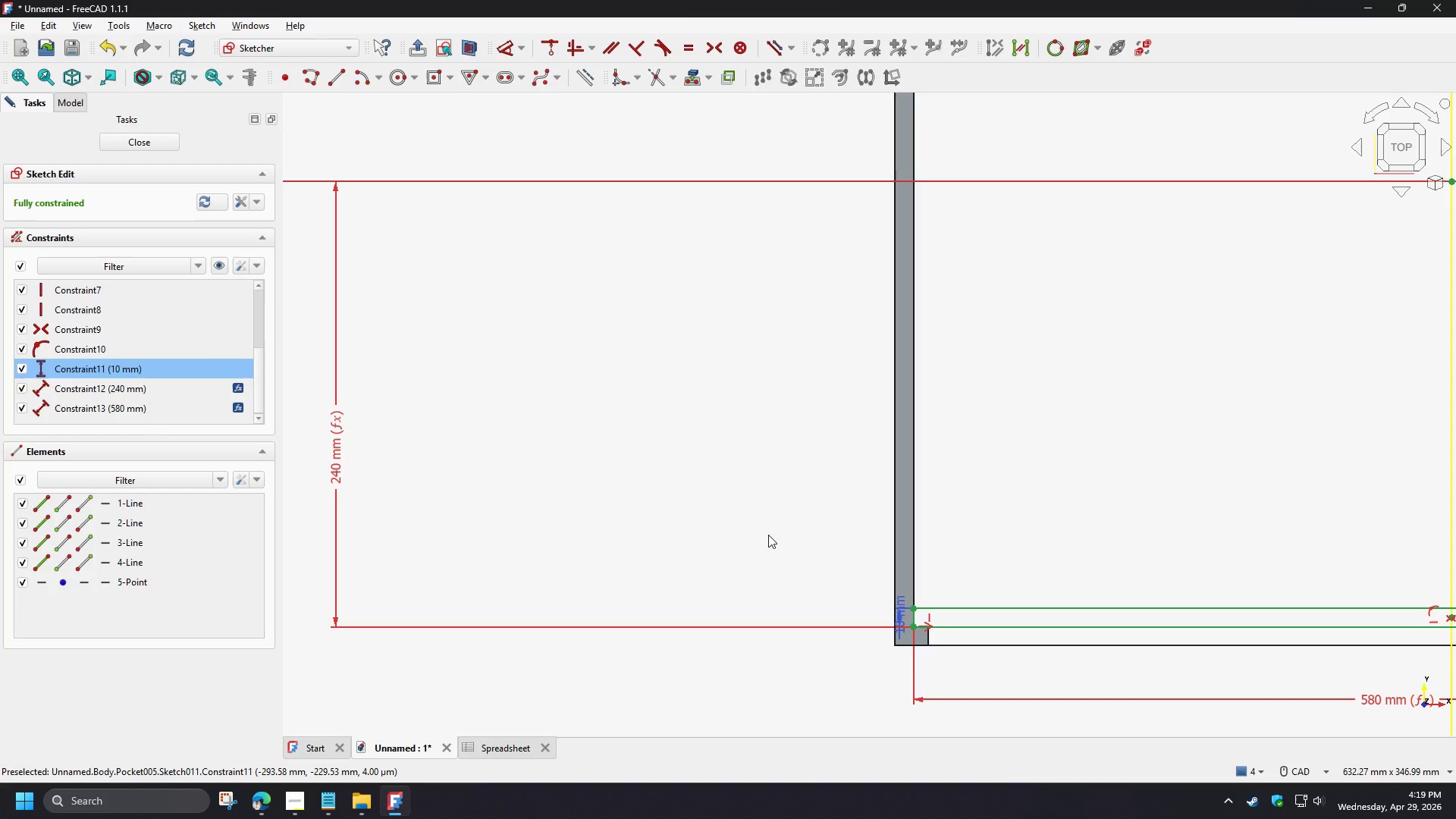 
left_click([947, 579])
 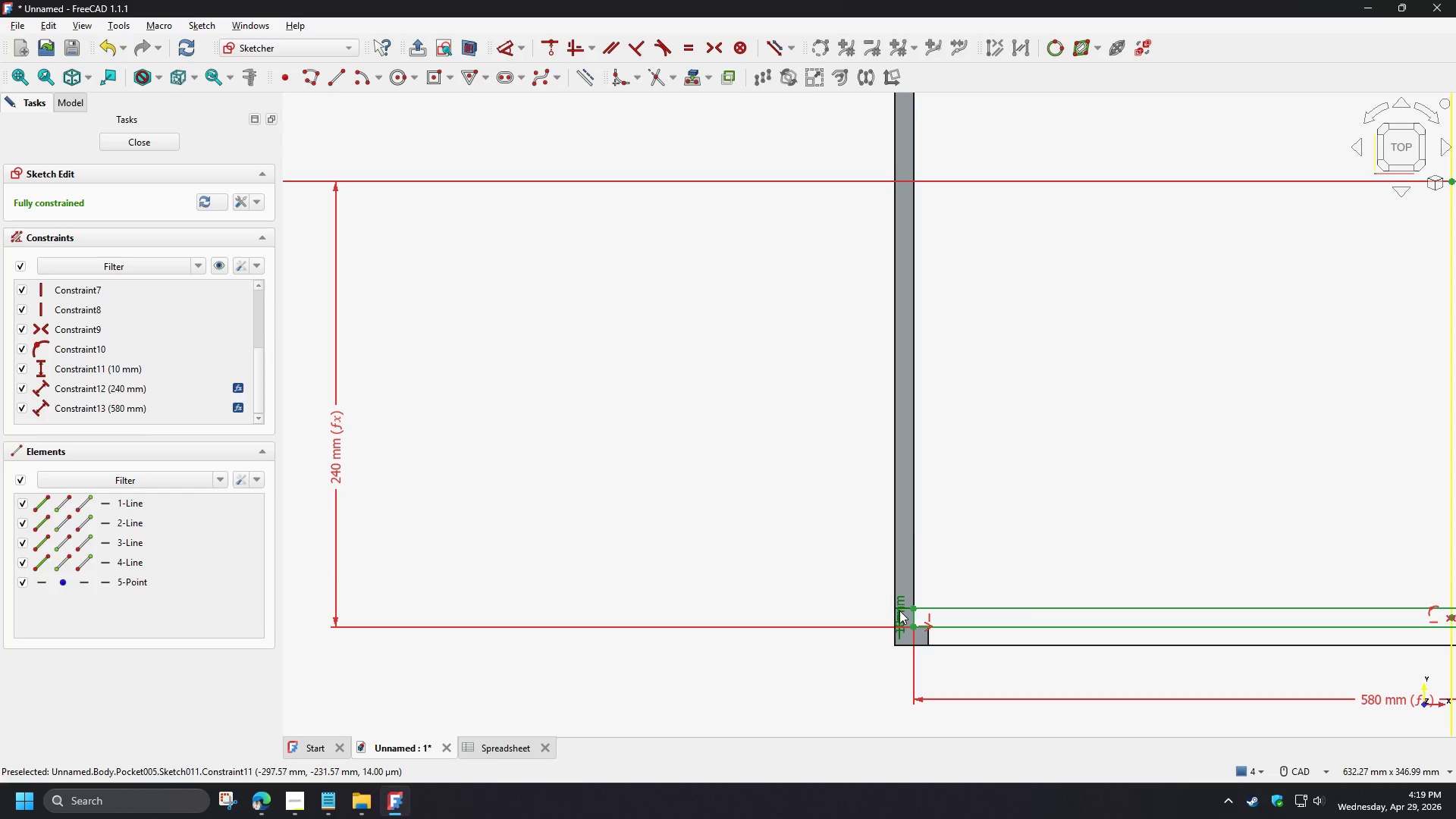 
left_click([899, 610])
 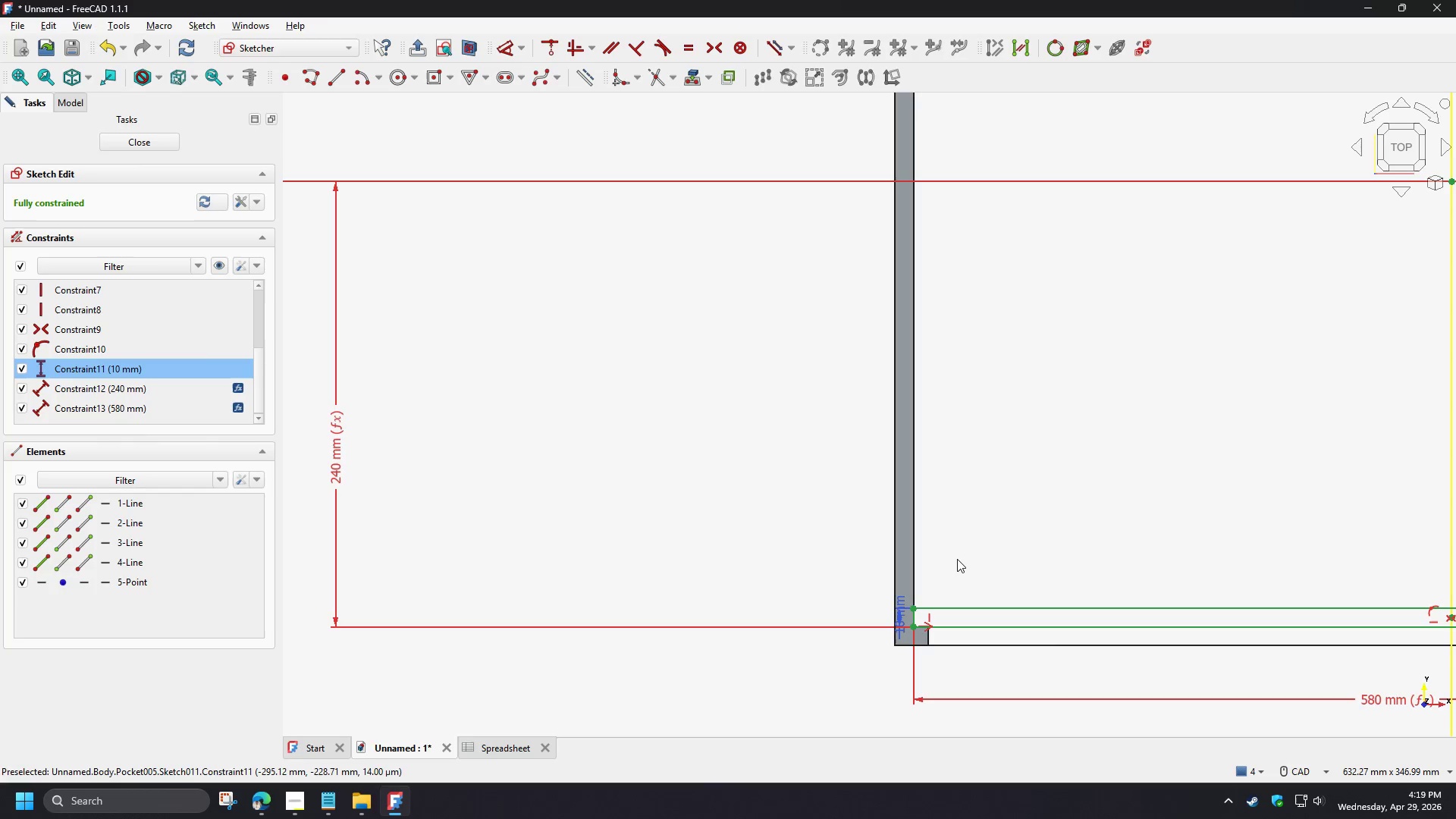 
double_click([882, 601])
 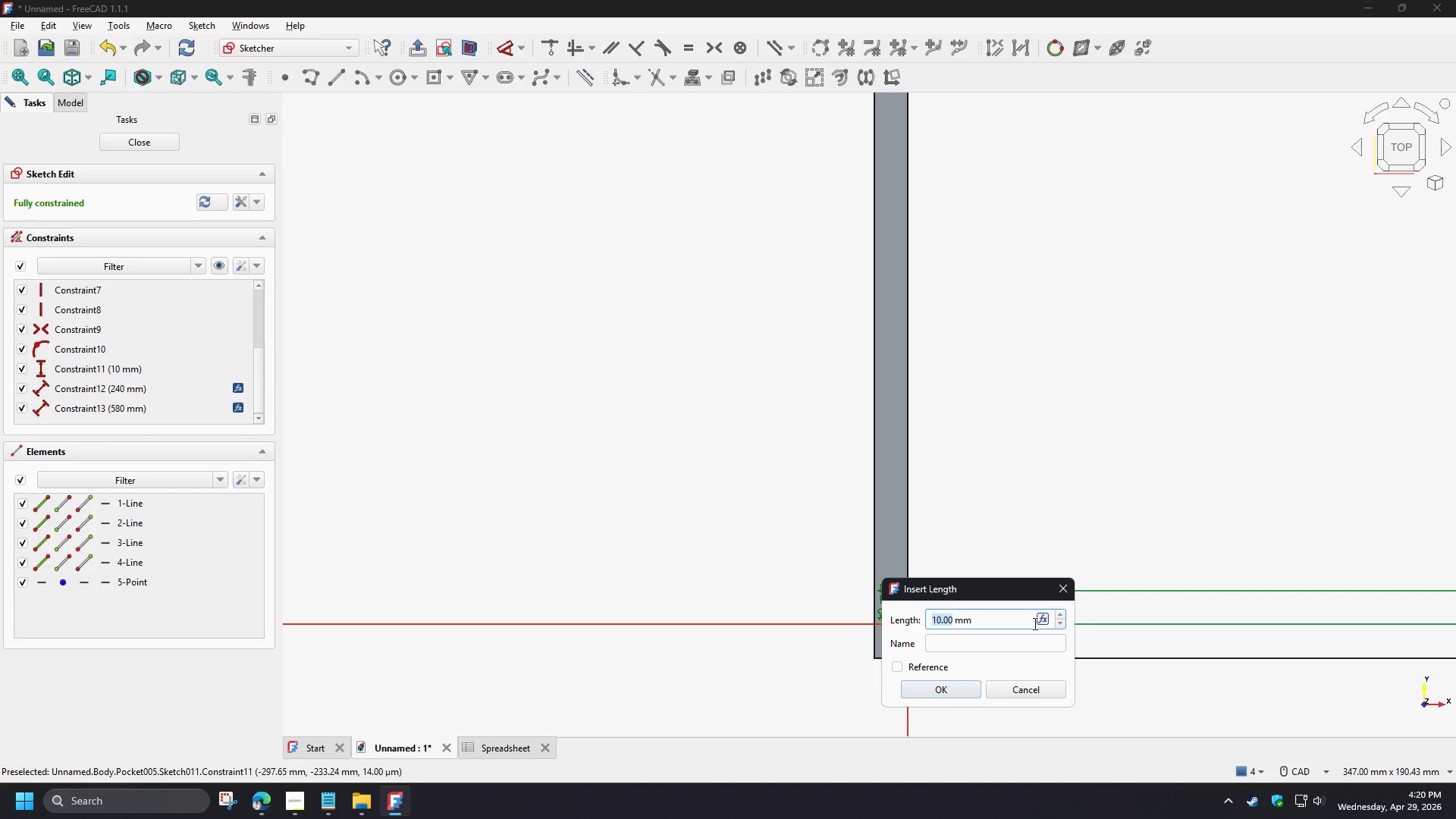 
scroll: coordinate [920, 629], scroll_direction: up, amount: 3.0
 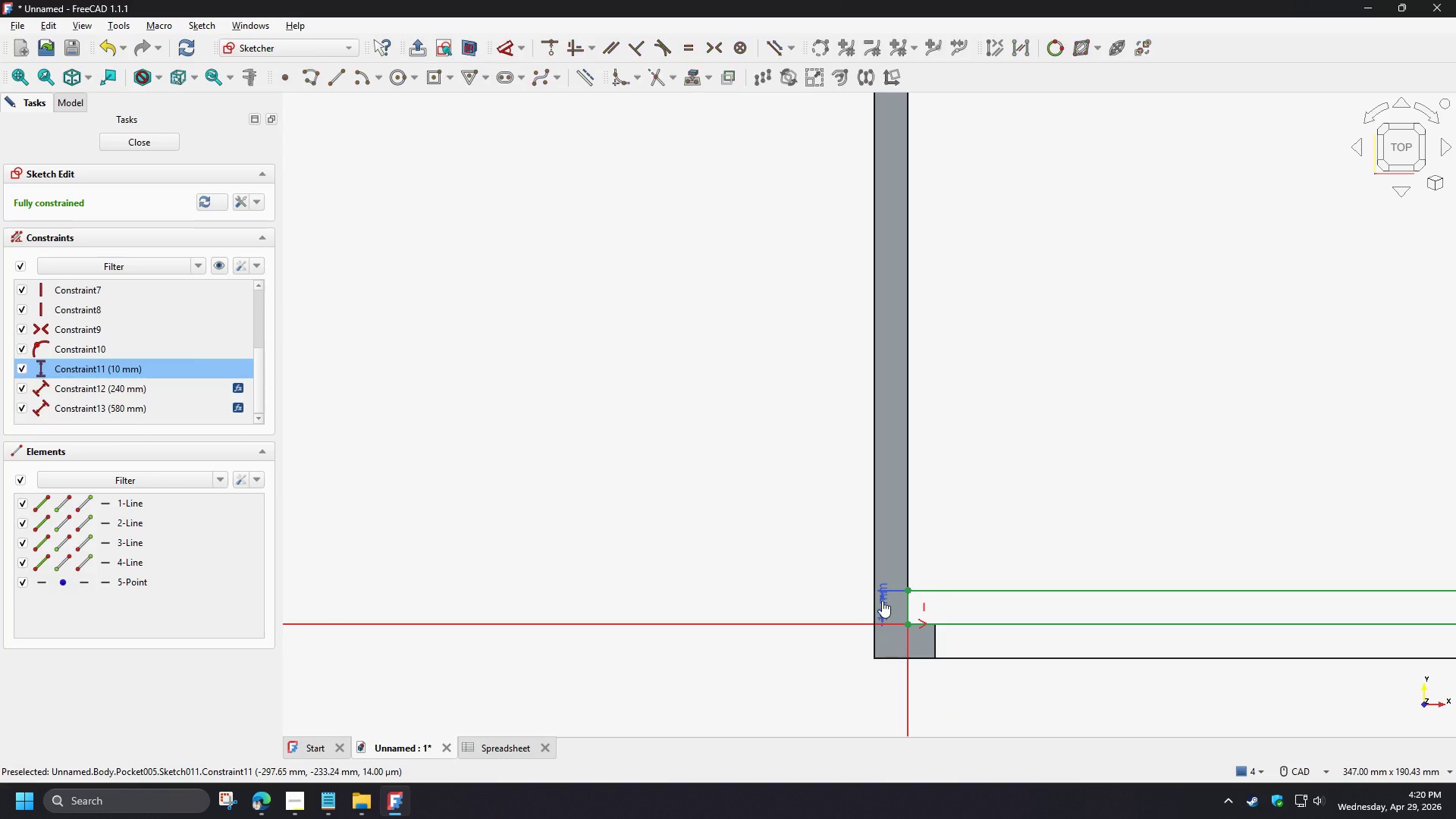 
left_click([1040, 620])
 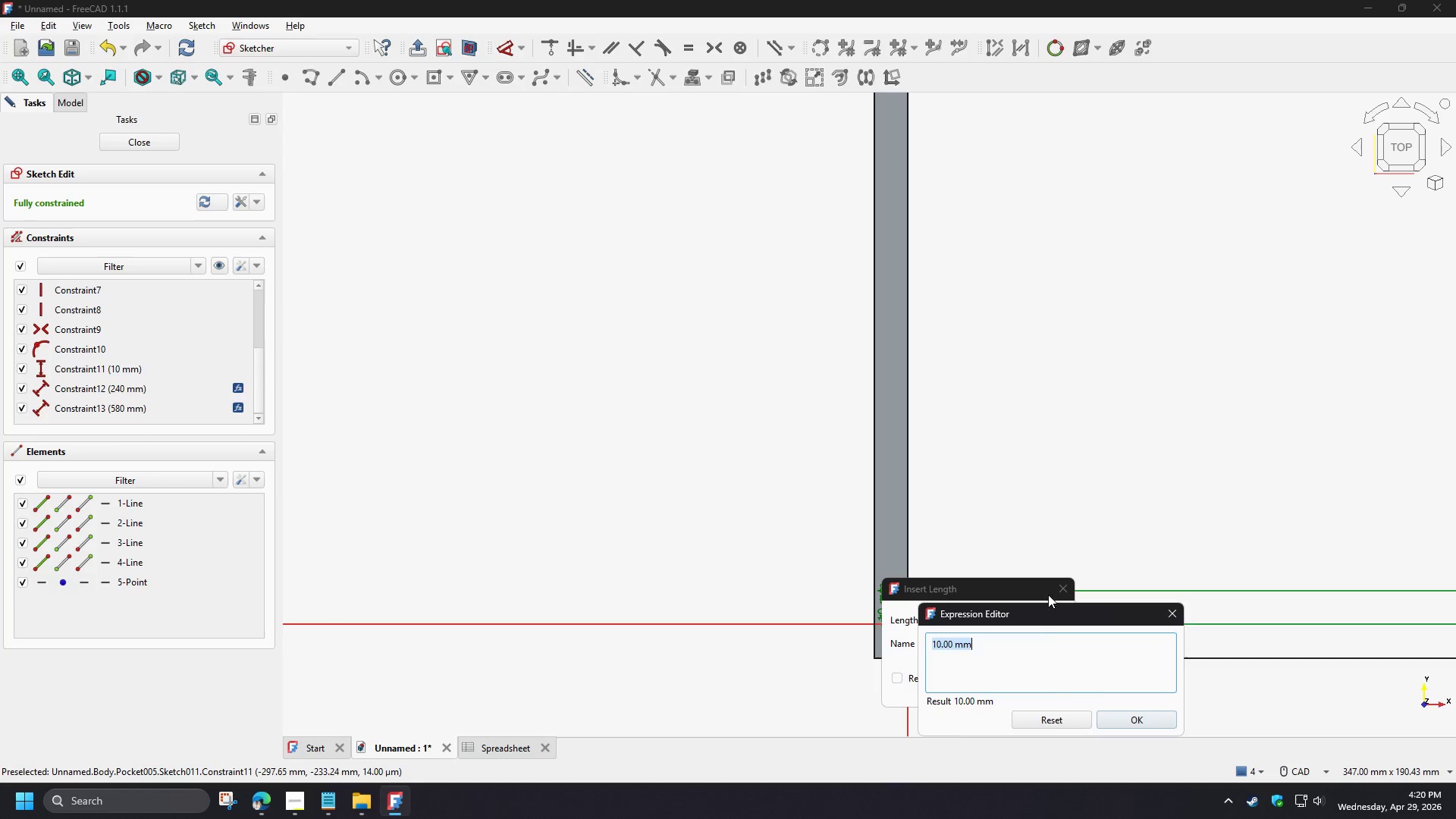 
type(spre)
 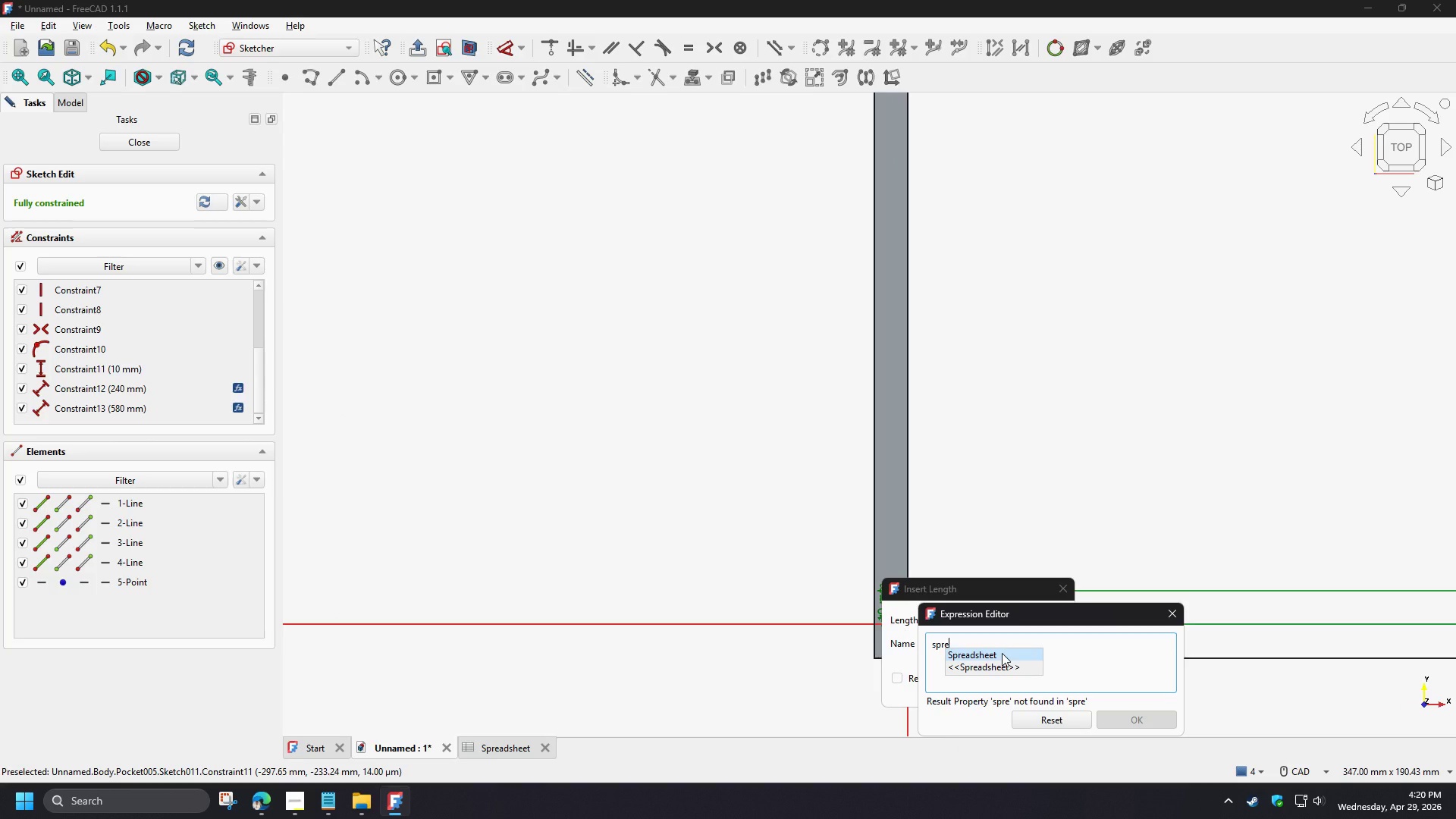 
left_click([1002, 653])
 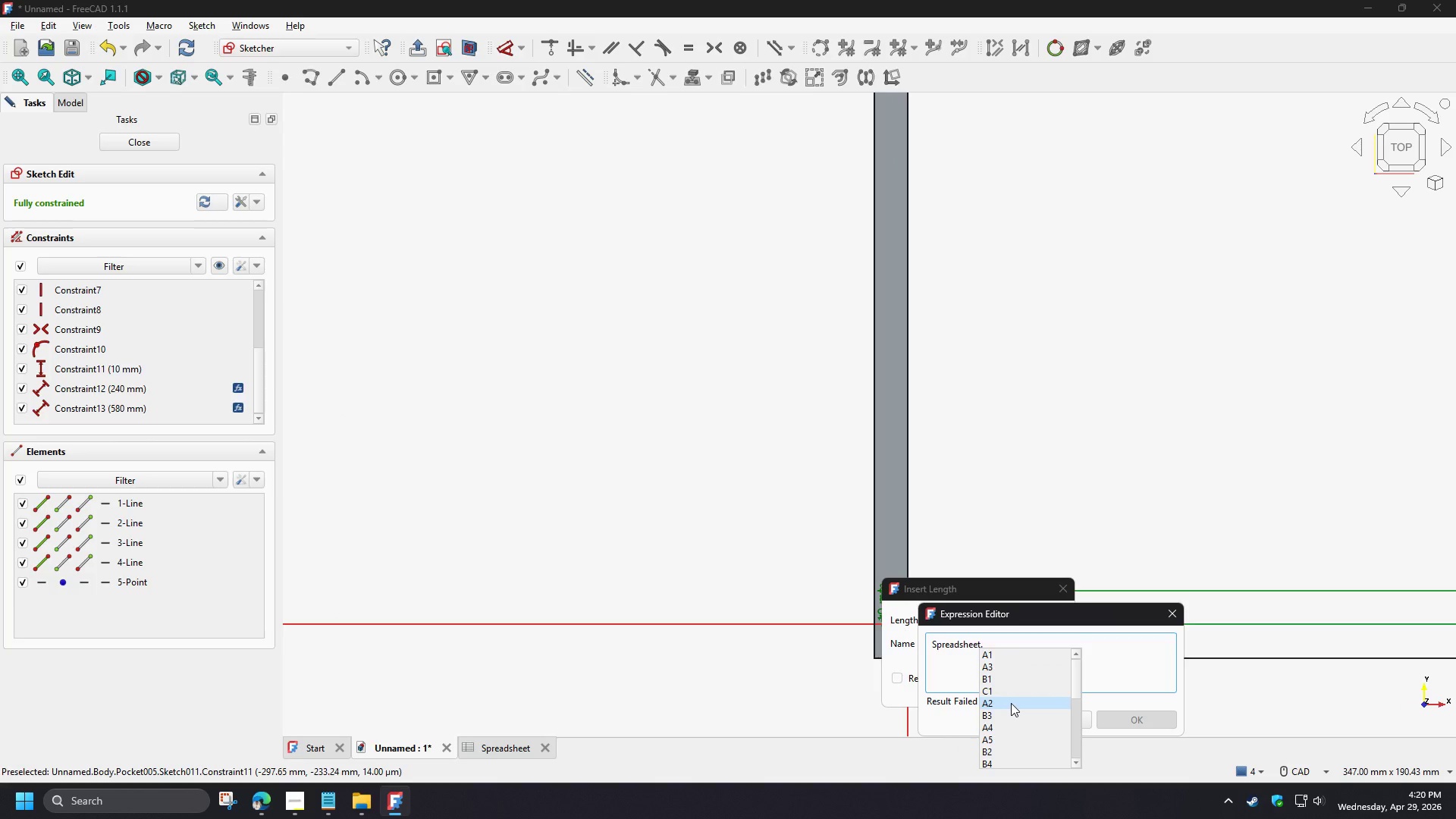 
key(B)
 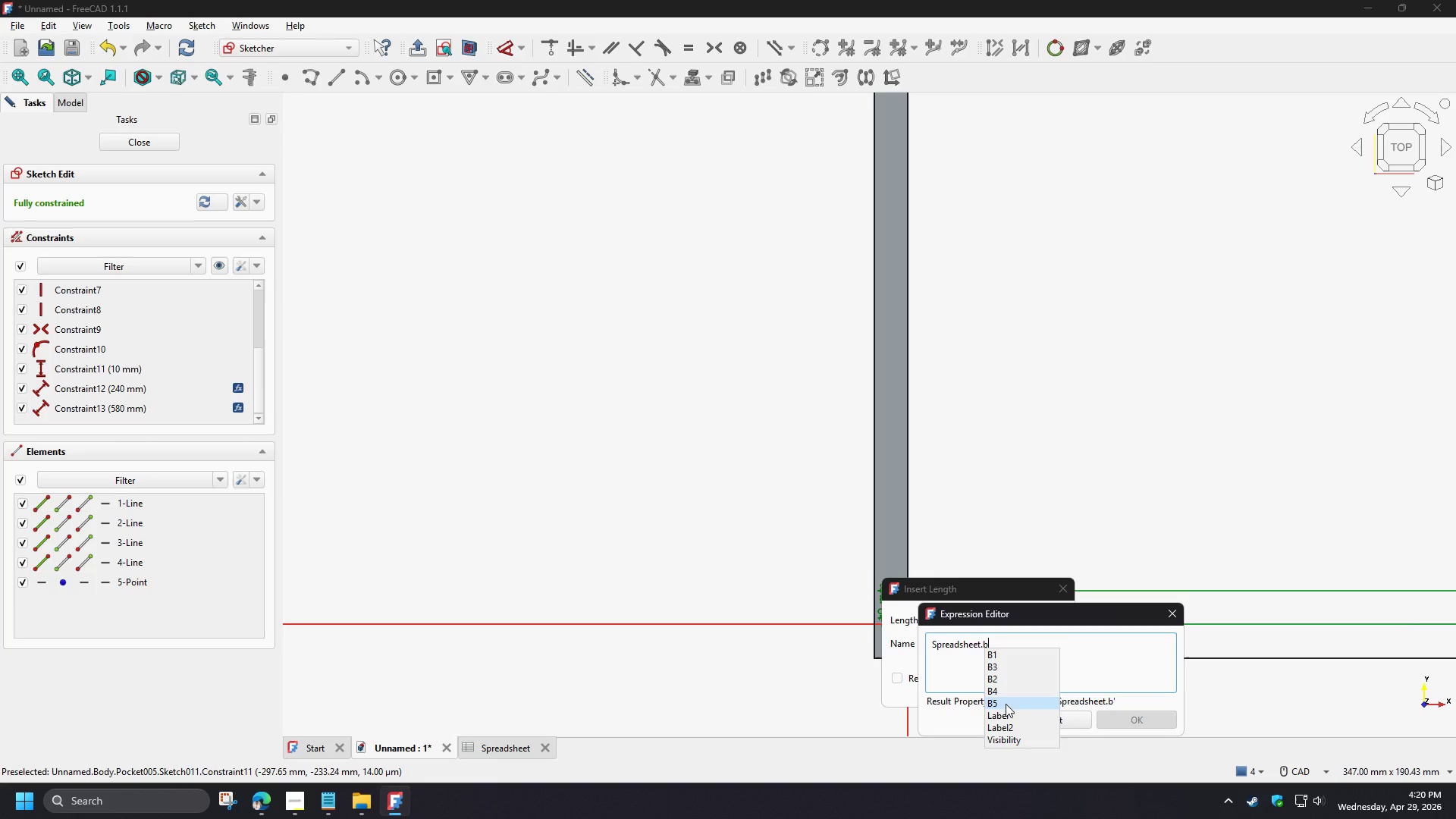 
left_click([1006, 704])
 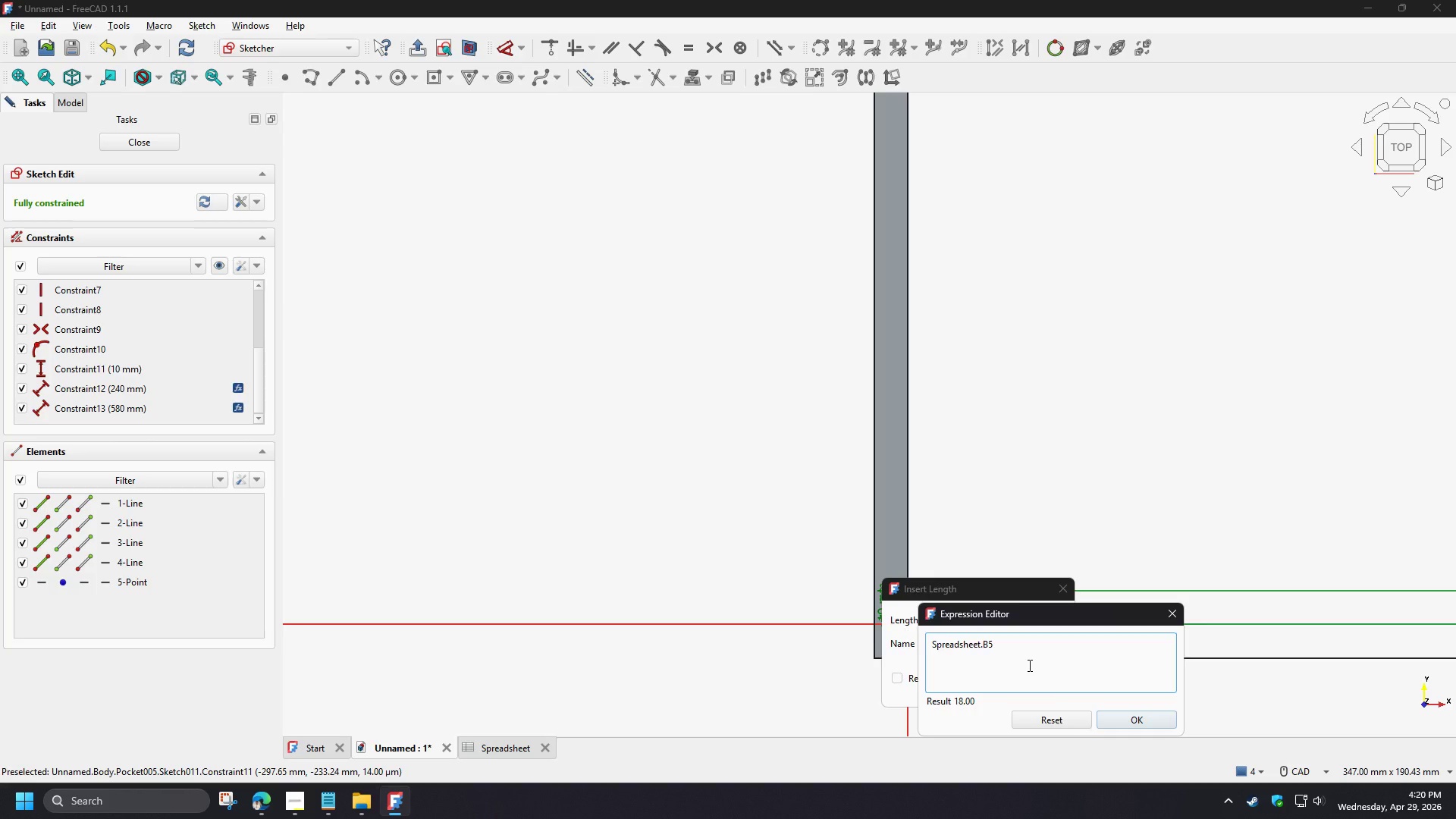 
key(NumpadSubtract)
 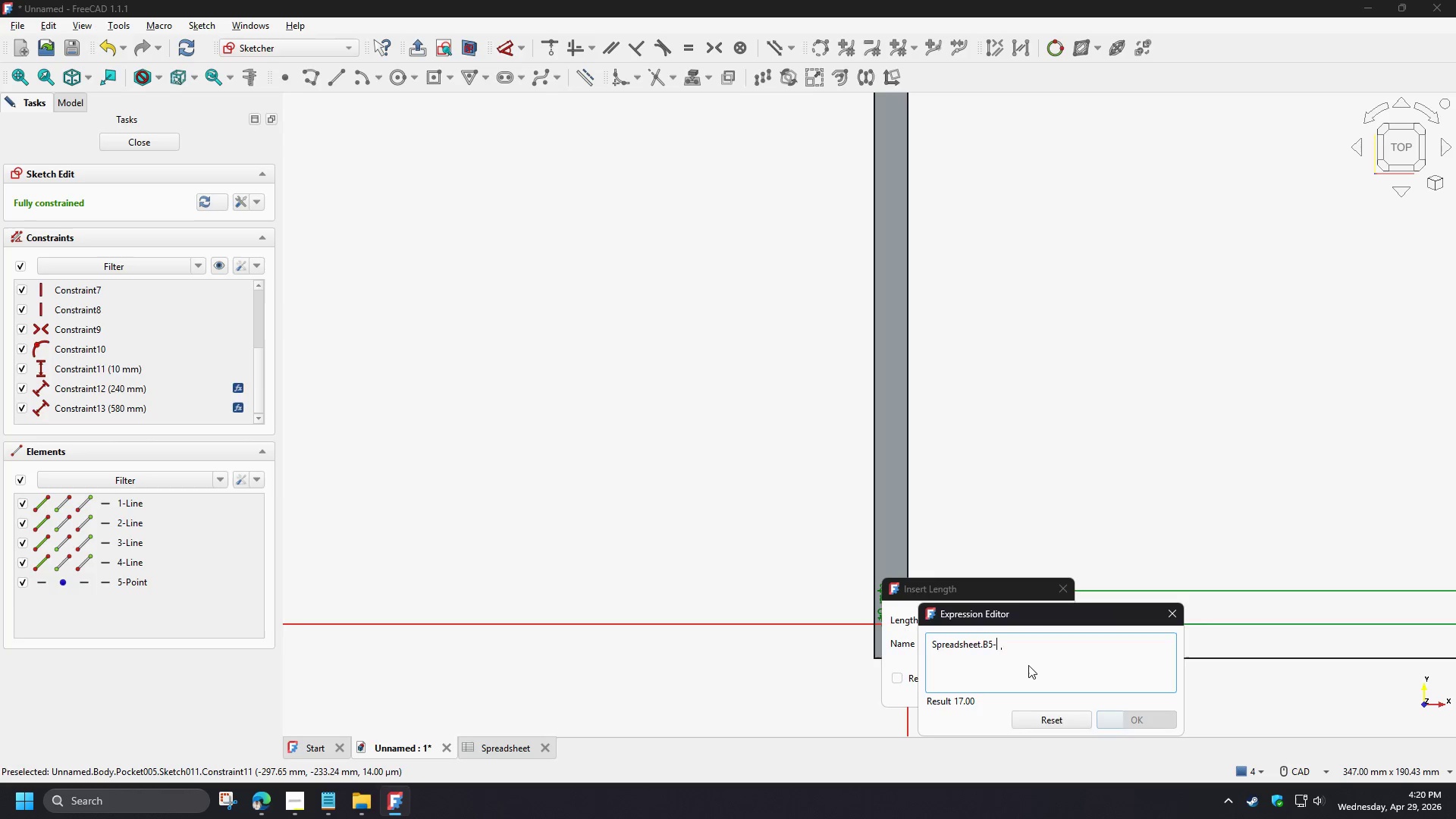 
key(Numpad1)
 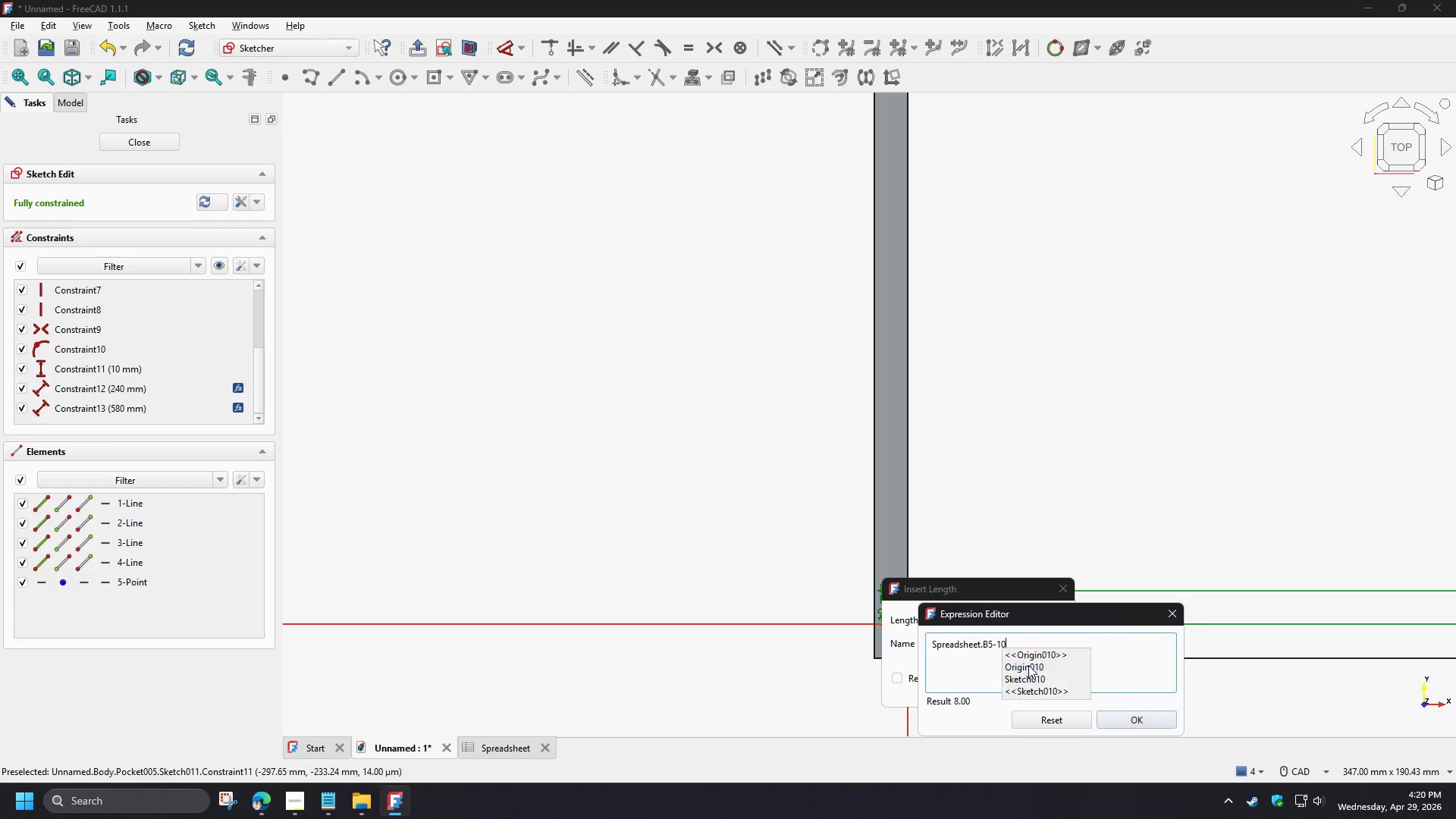 
key(Numpad0)
 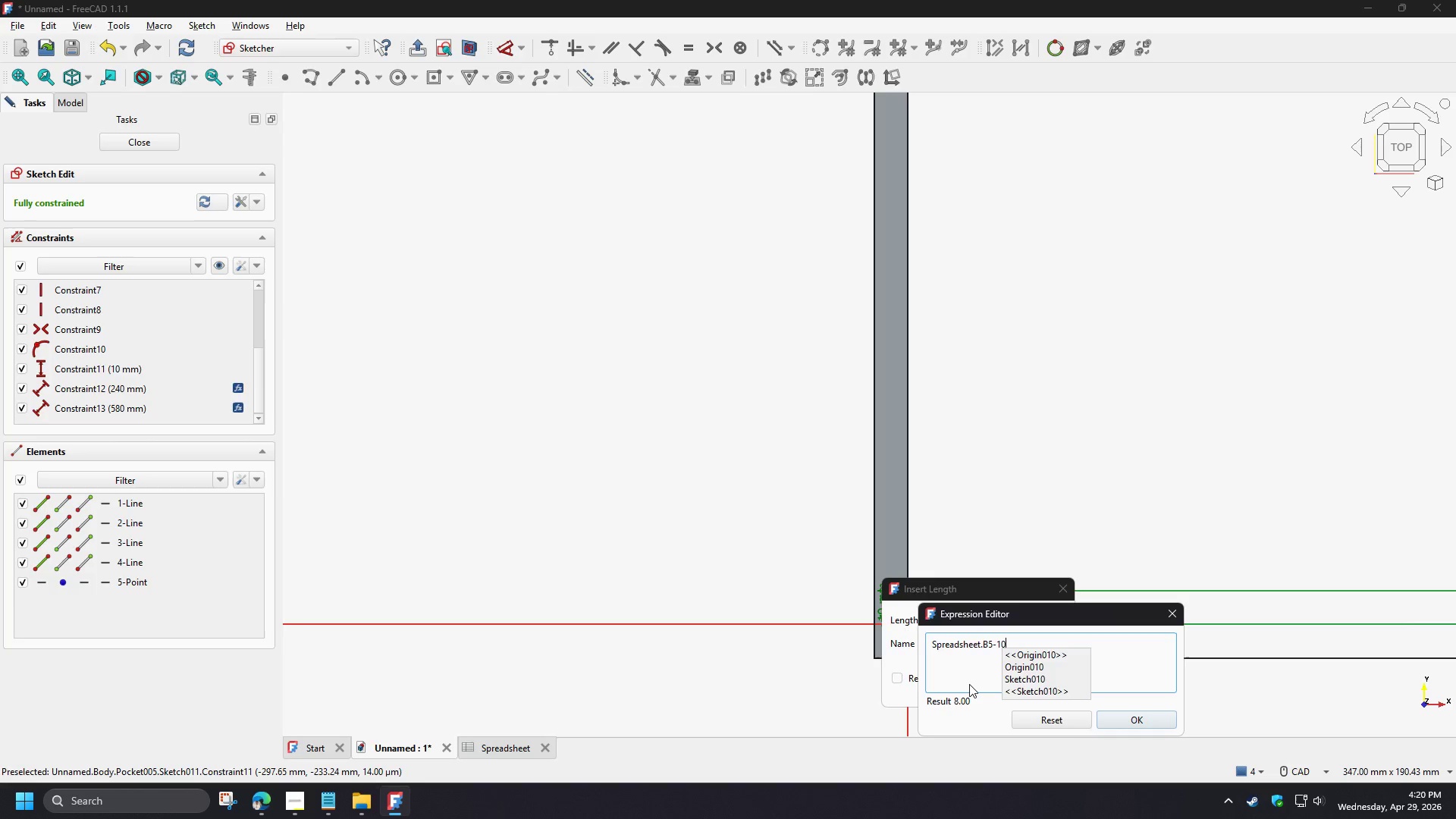 
left_click([969, 684])
 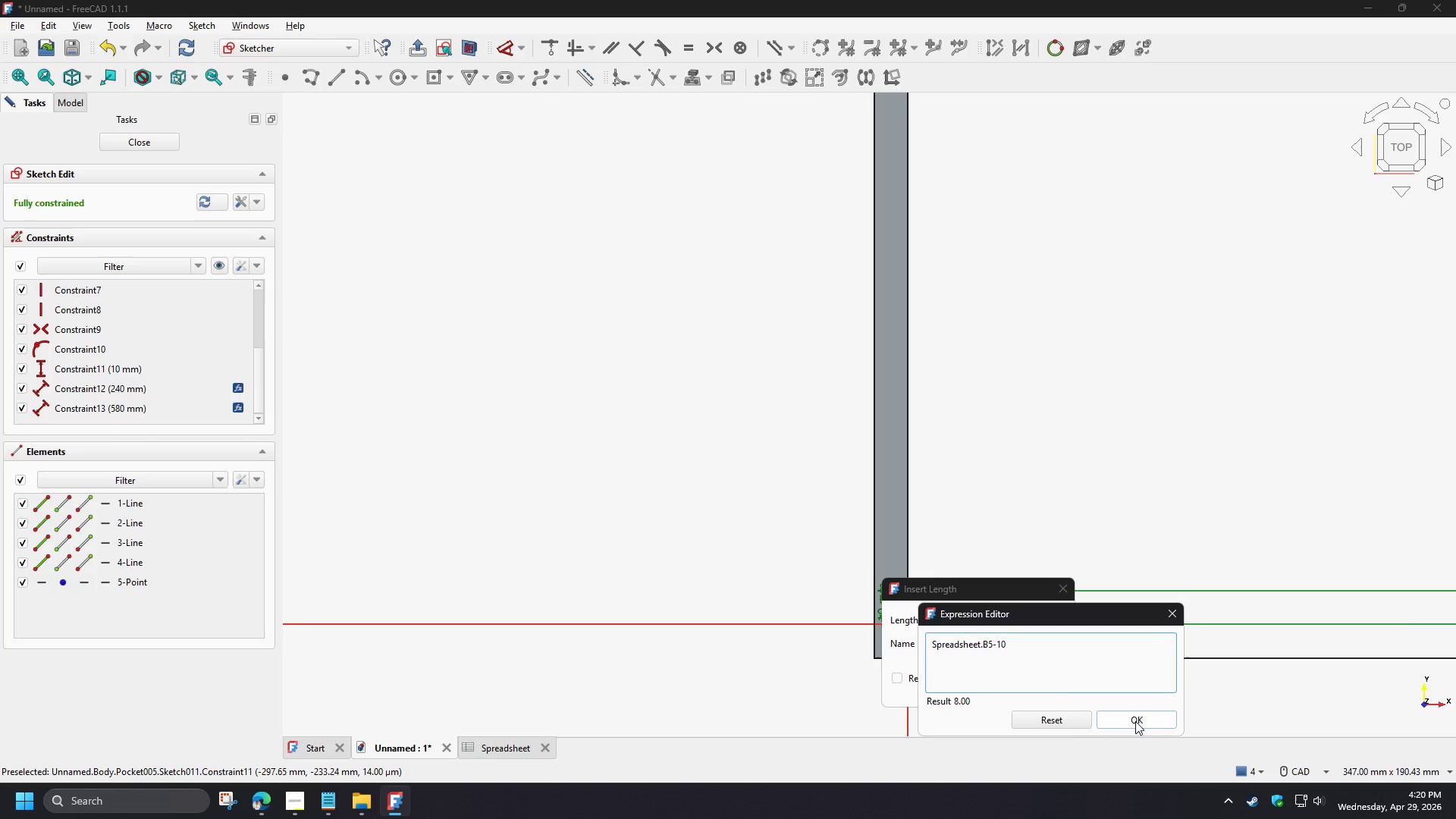 
left_click([1135, 721])
 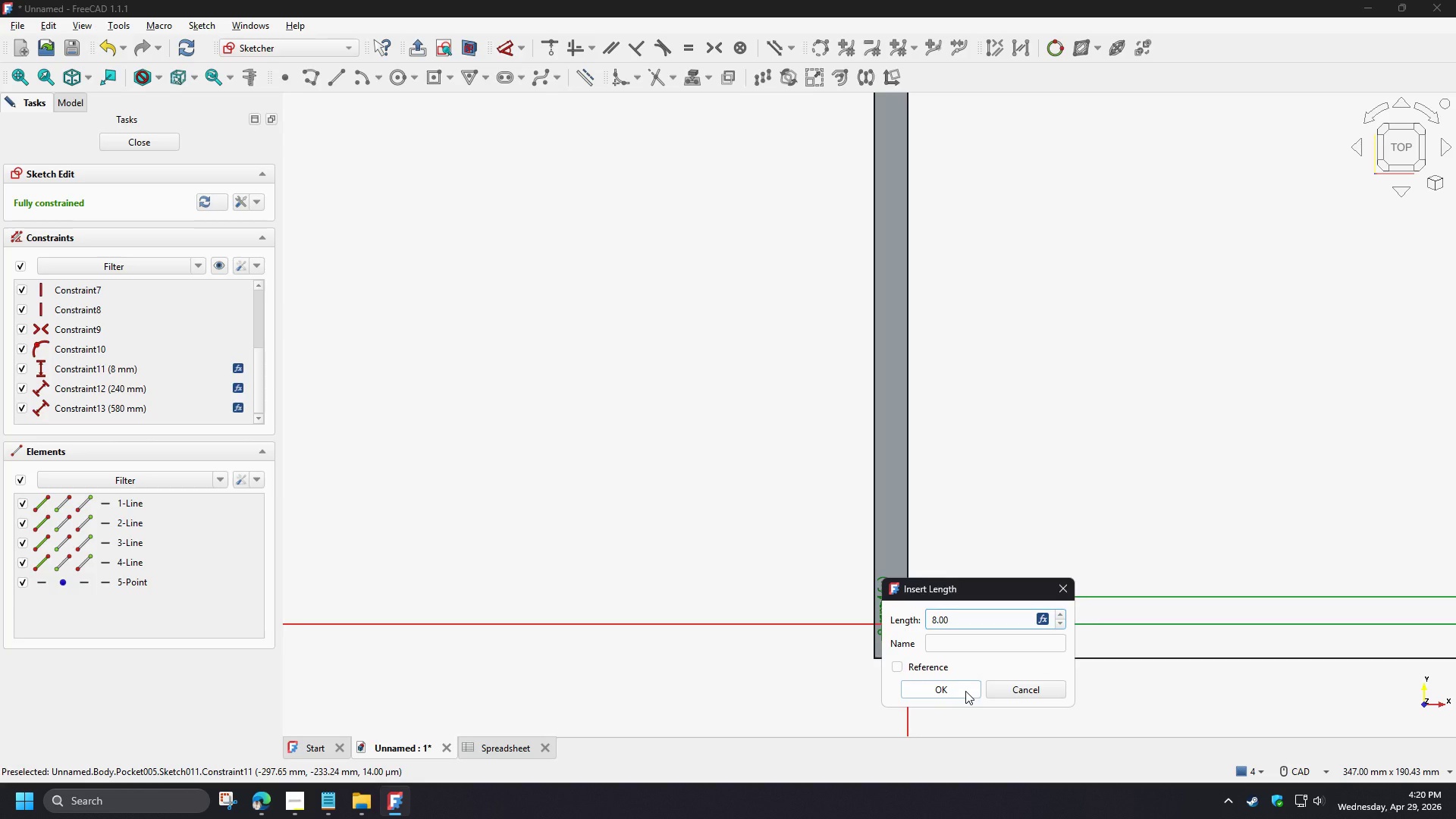 
wait(6.61)
 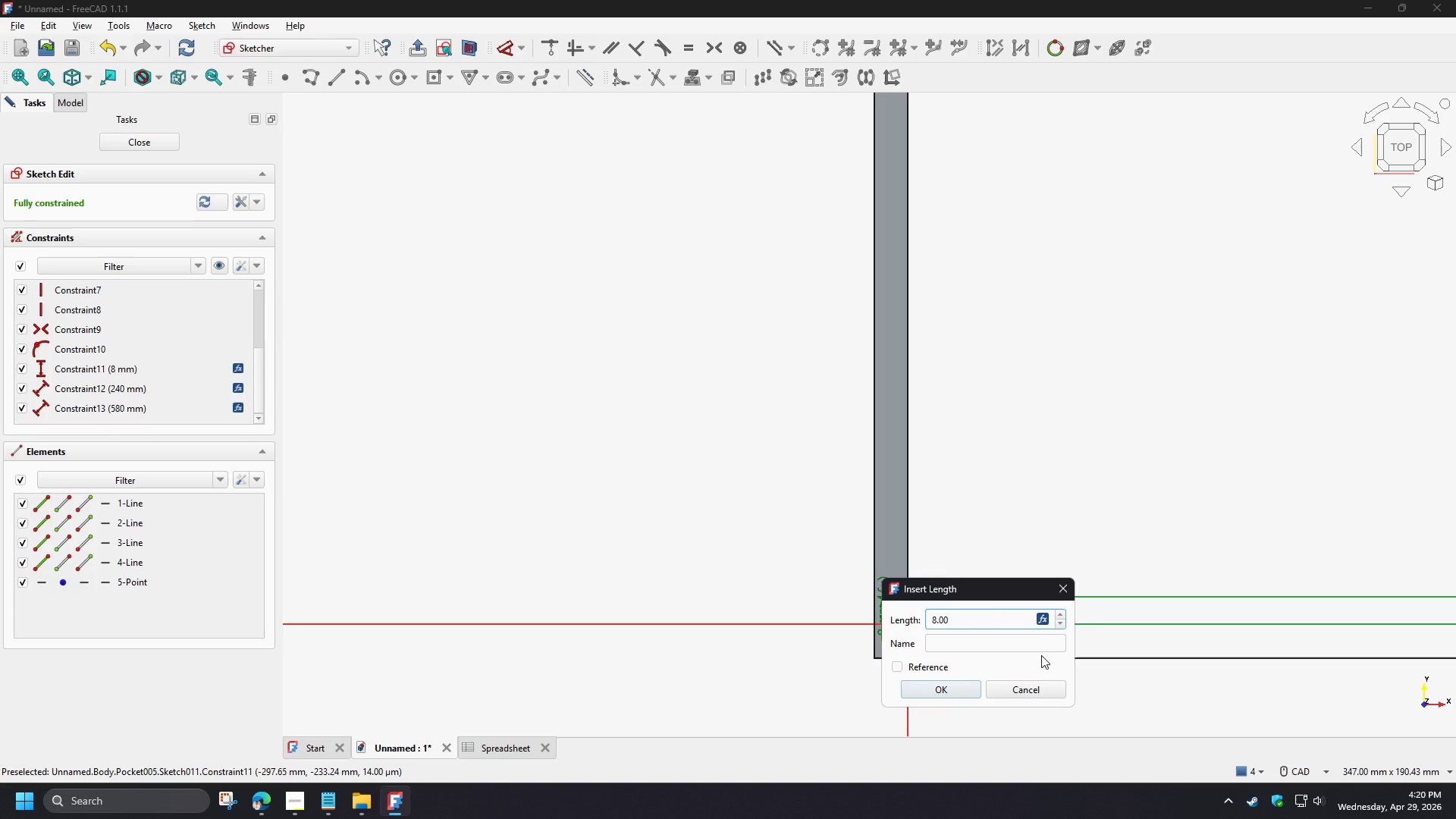 
left_click([965, 691])
 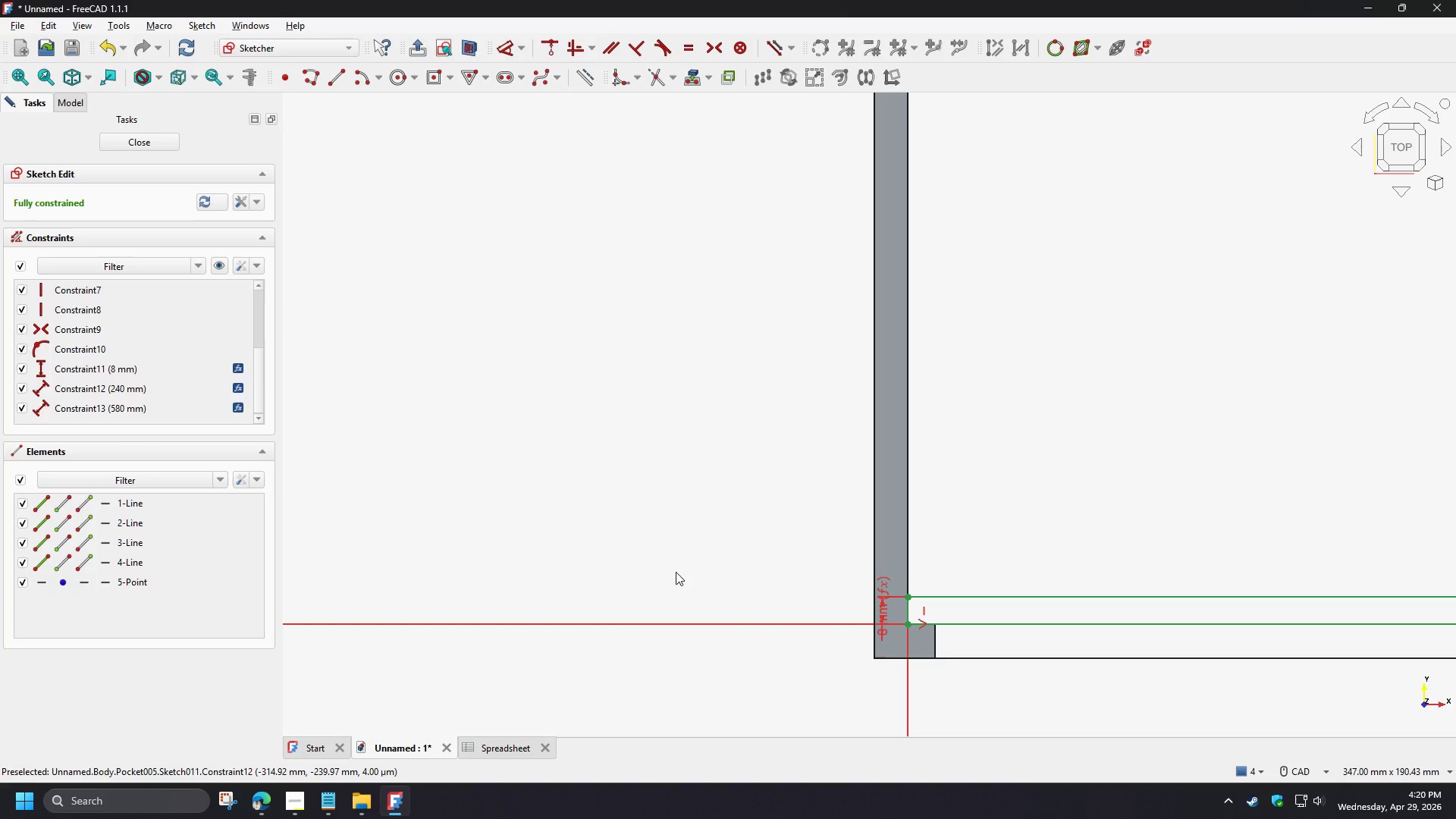 
scroll: coordinate [559, 537], scroll_direction: down, amount: 7.0
 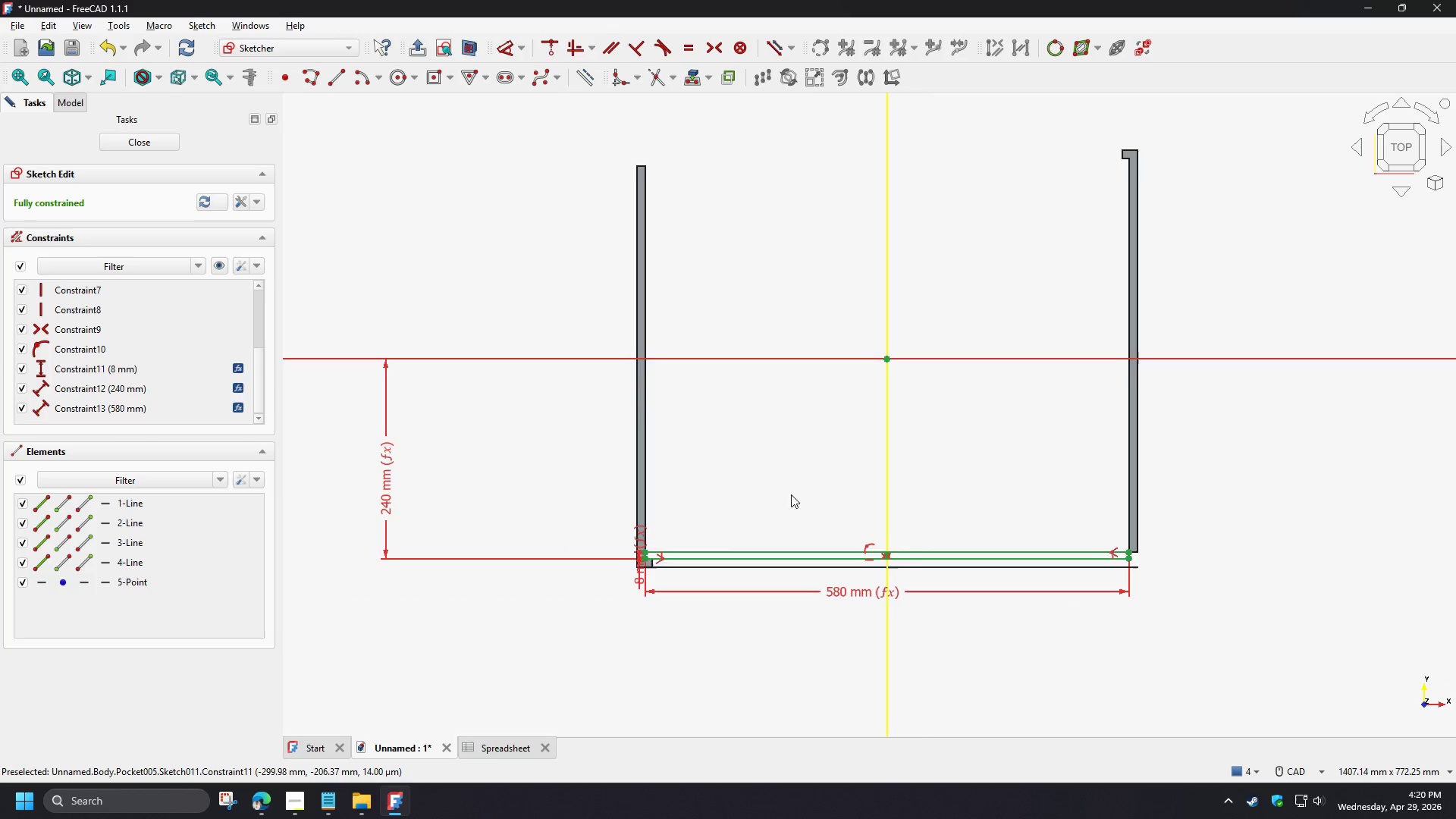 
scroll: coordinate [730, 494], scroll_direction: up, amount: 2.0
 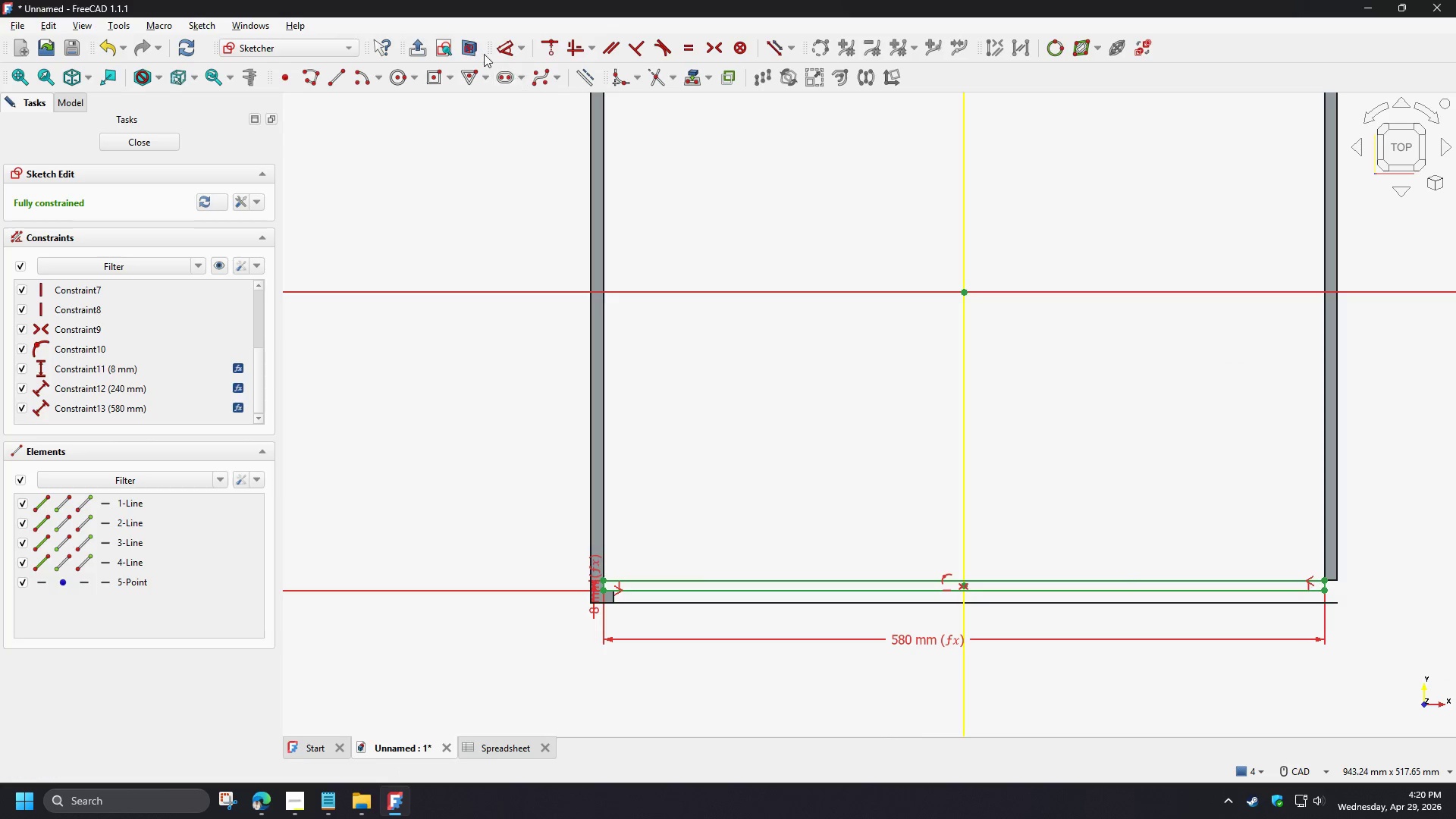 
left_click([470, 49])
 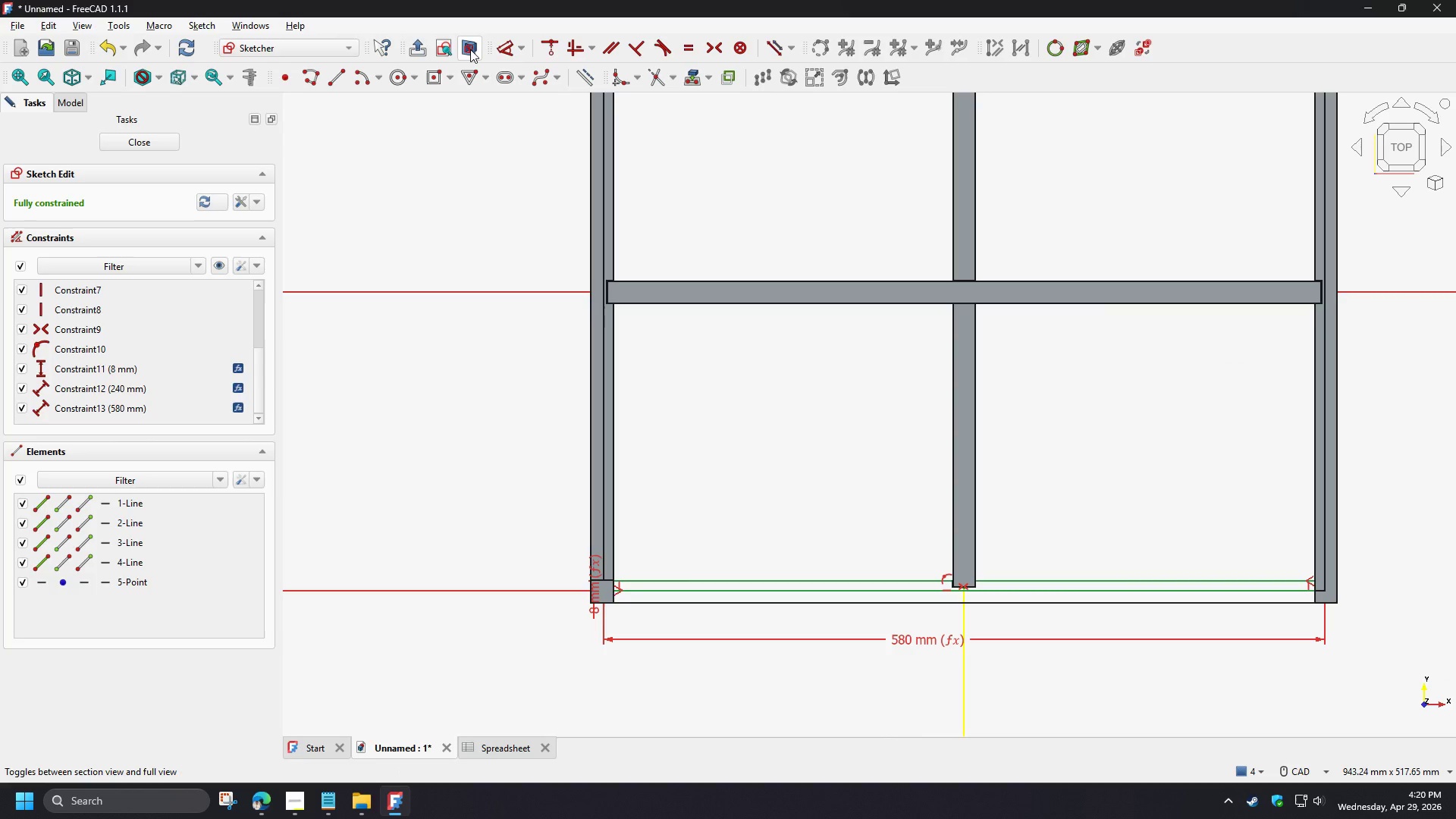 
left_click([470, 49])
 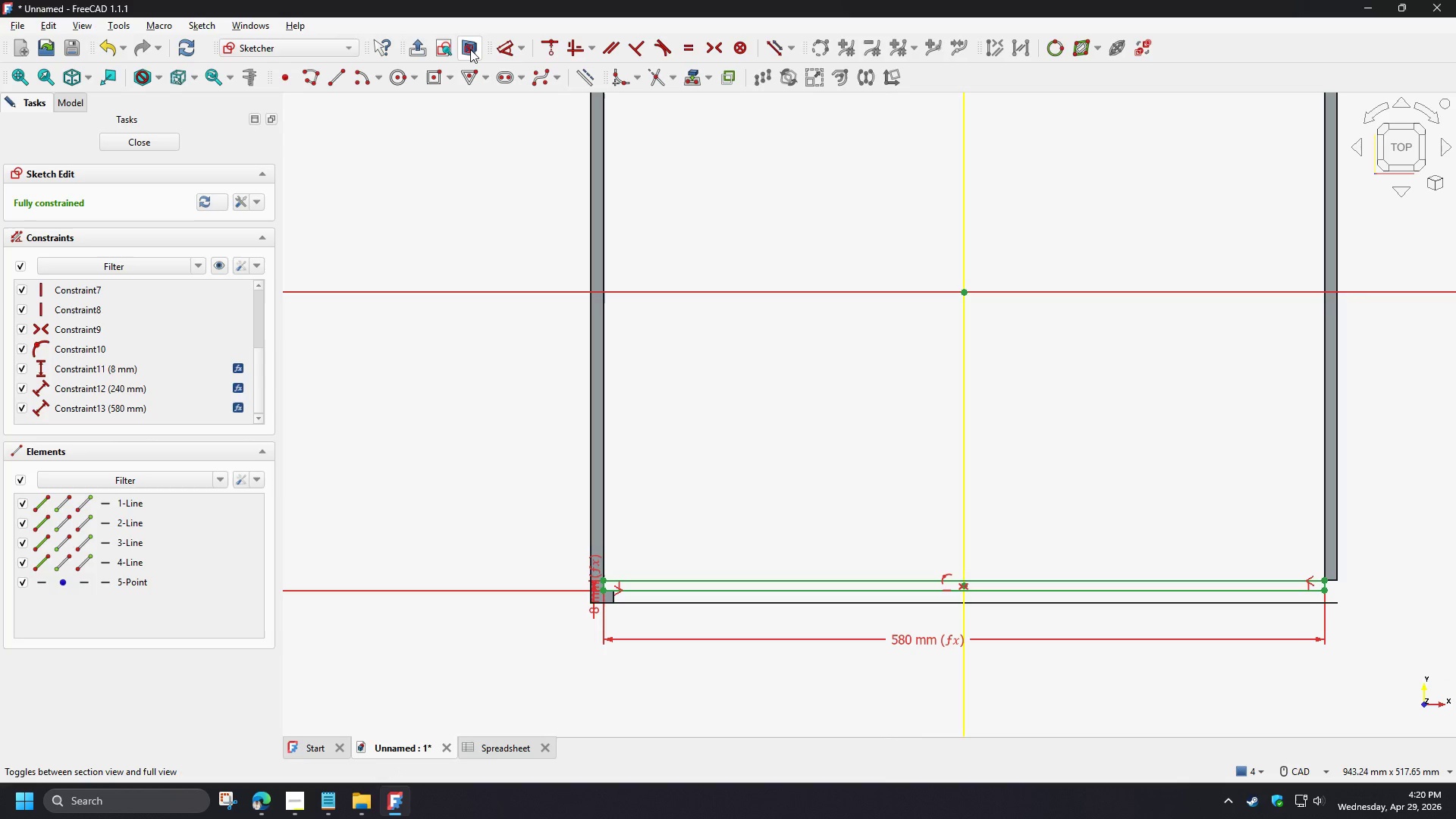 
left_click([470, 49])
 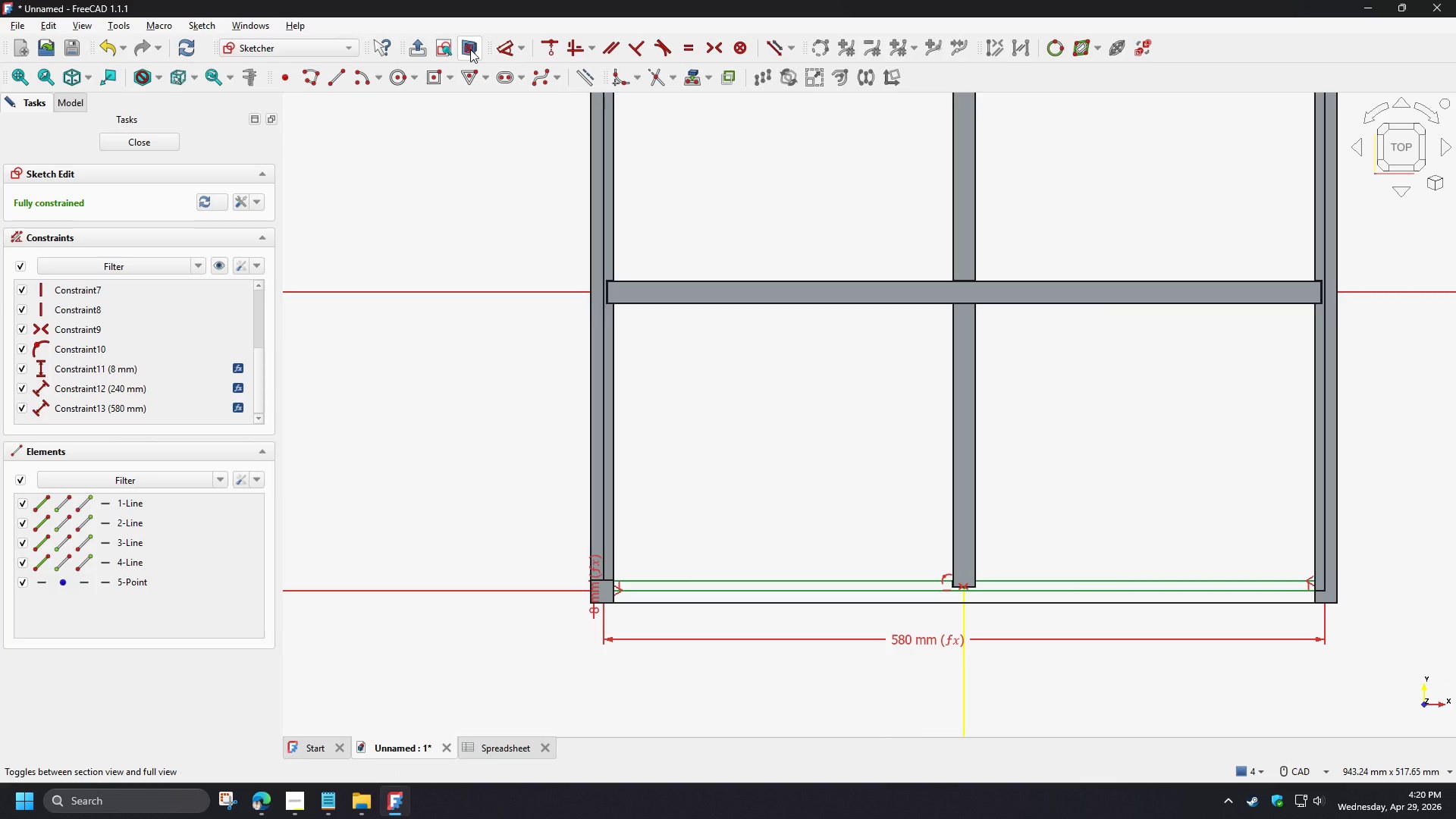 
left_click([470, 49])
 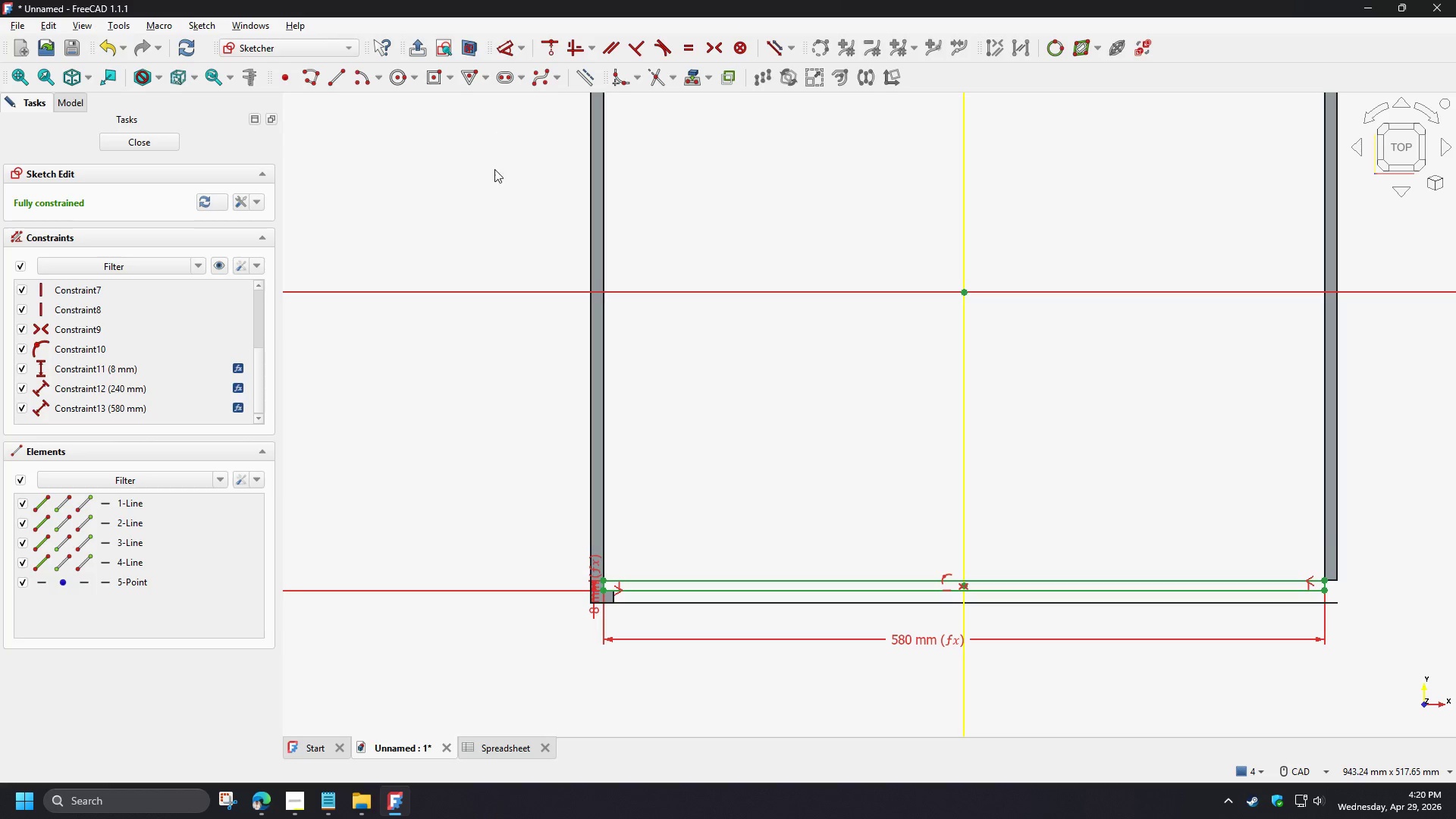 
left_click([165, 143])
 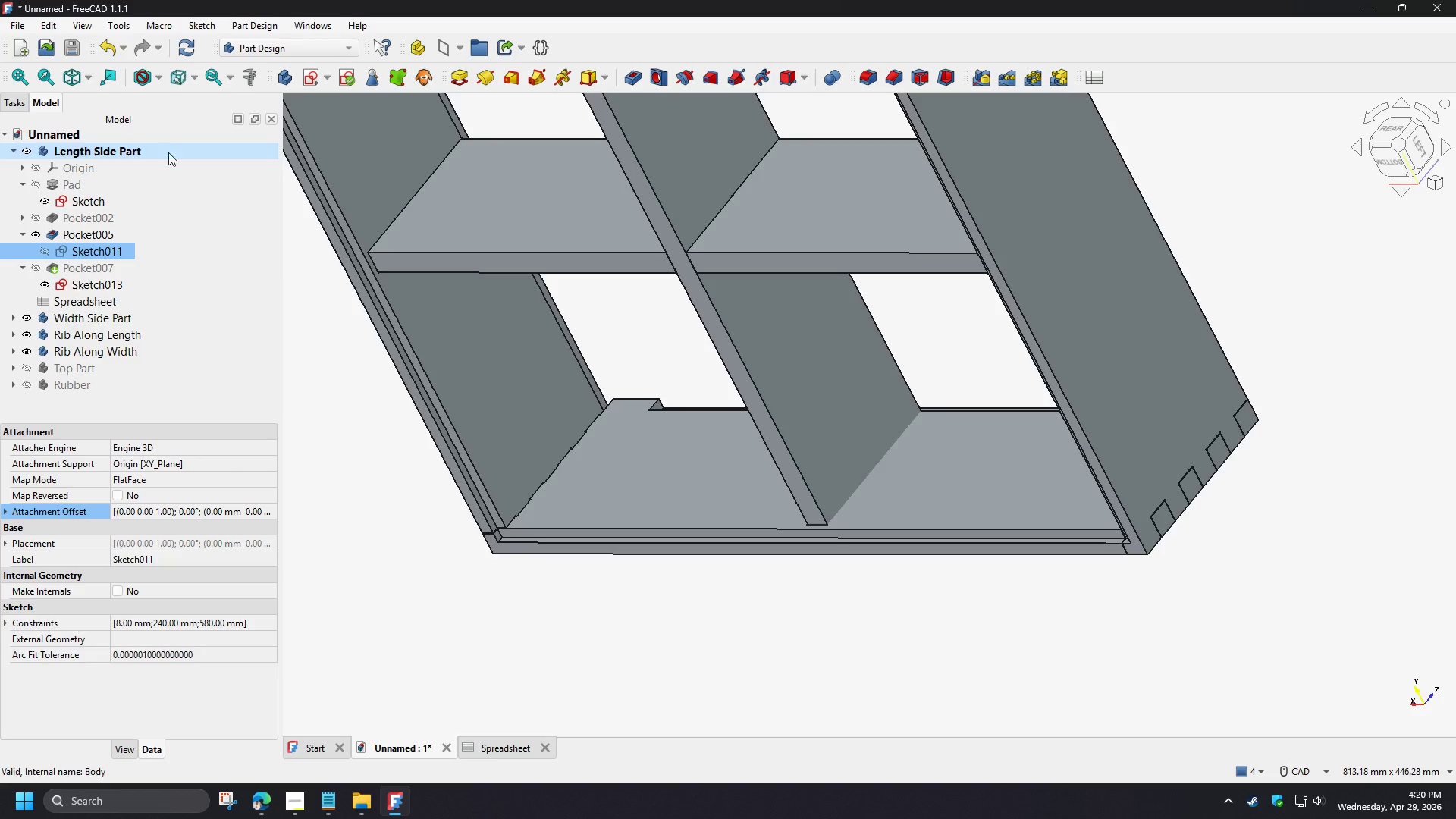 
scroll: coordinate [1009, 598], scroll_direction: down, amount: 4.0
 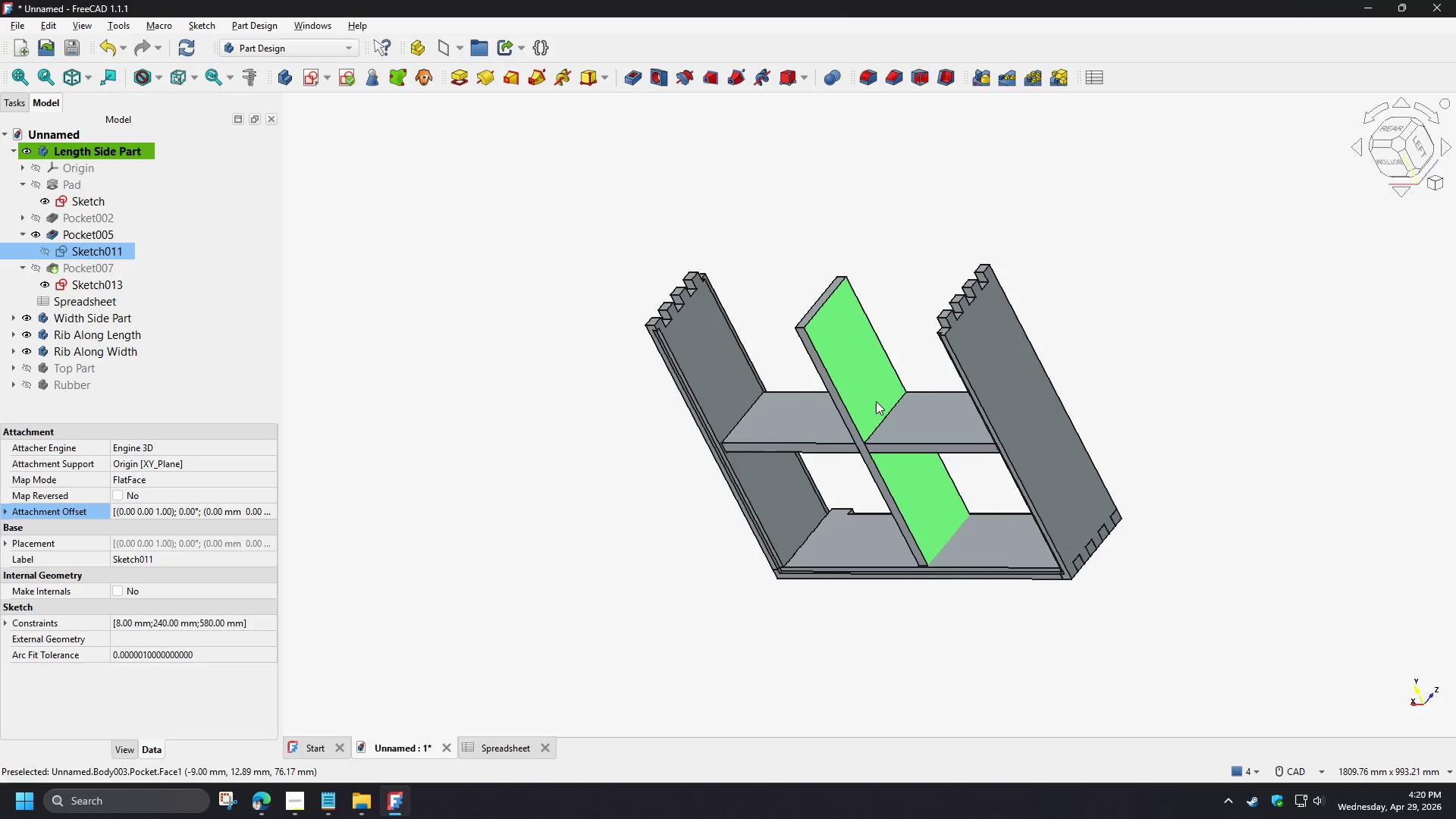 
scroll: coordinate [1112, 464], scroll_direction: up, amount: 10.0
 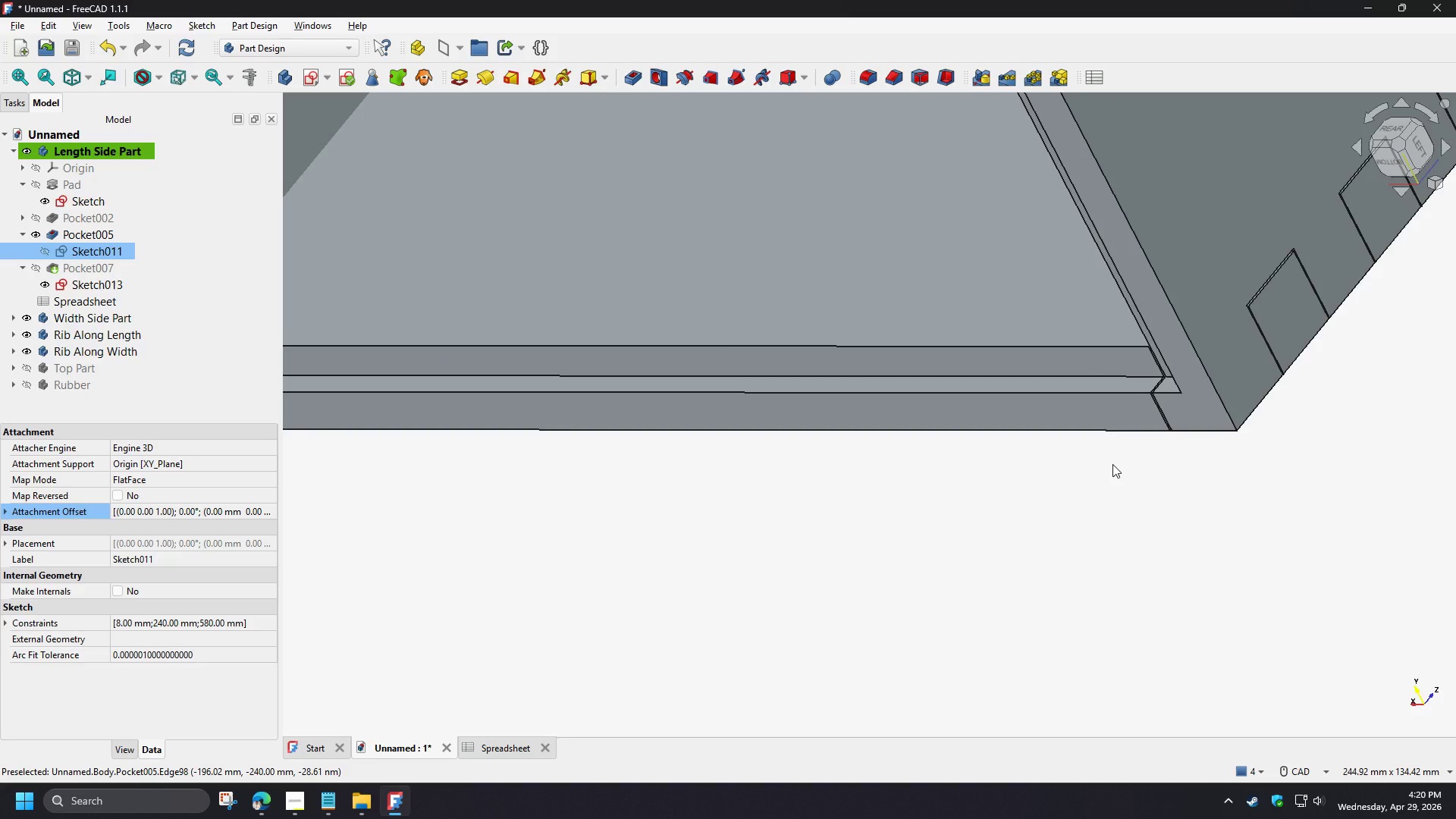 
scroll: coordinate [779, 450], scroll_direction: down, amount: 6.0
 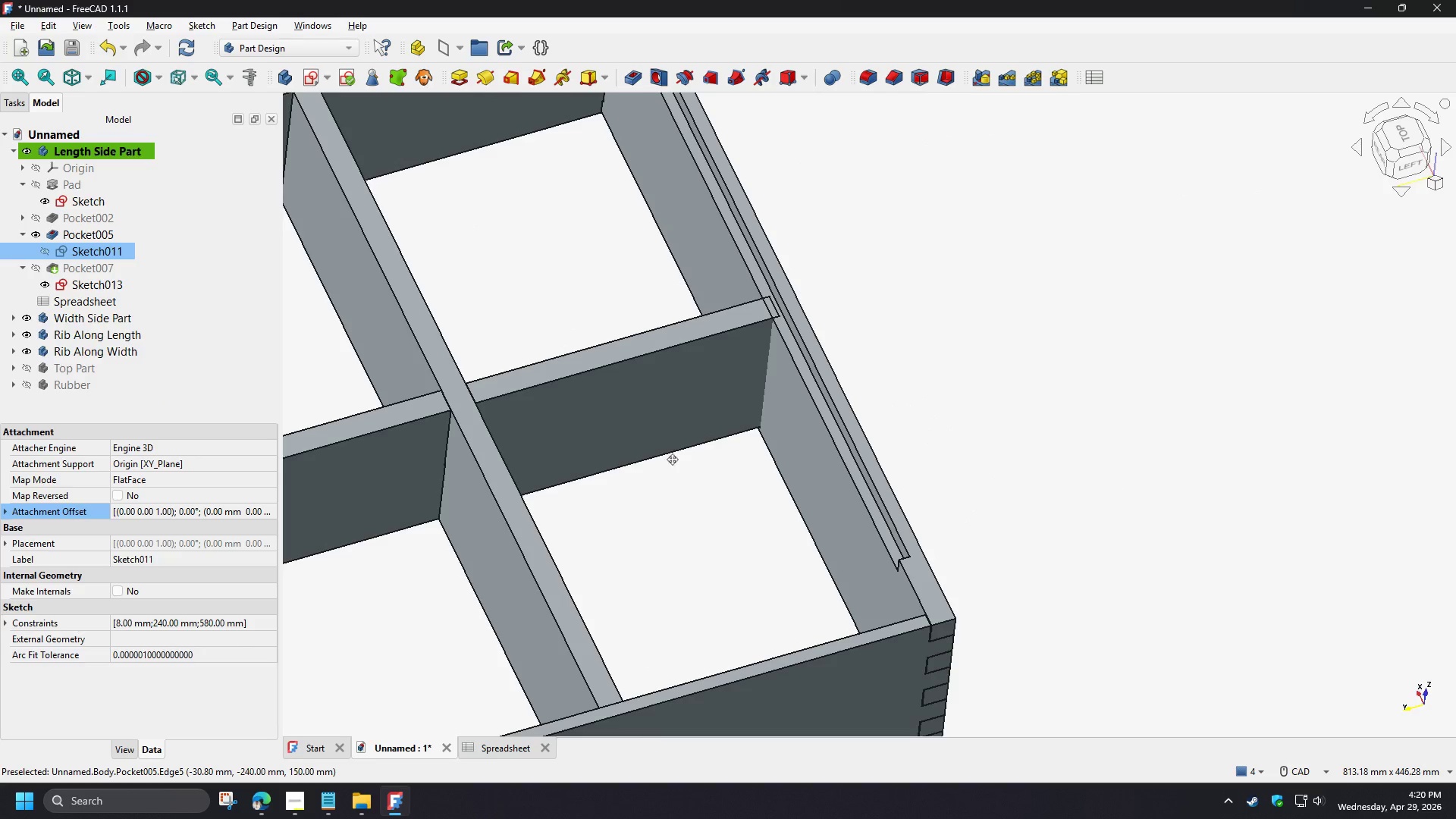 
scroll: coordinate [923, 325], scroll_direction: up, amount: 12.0
 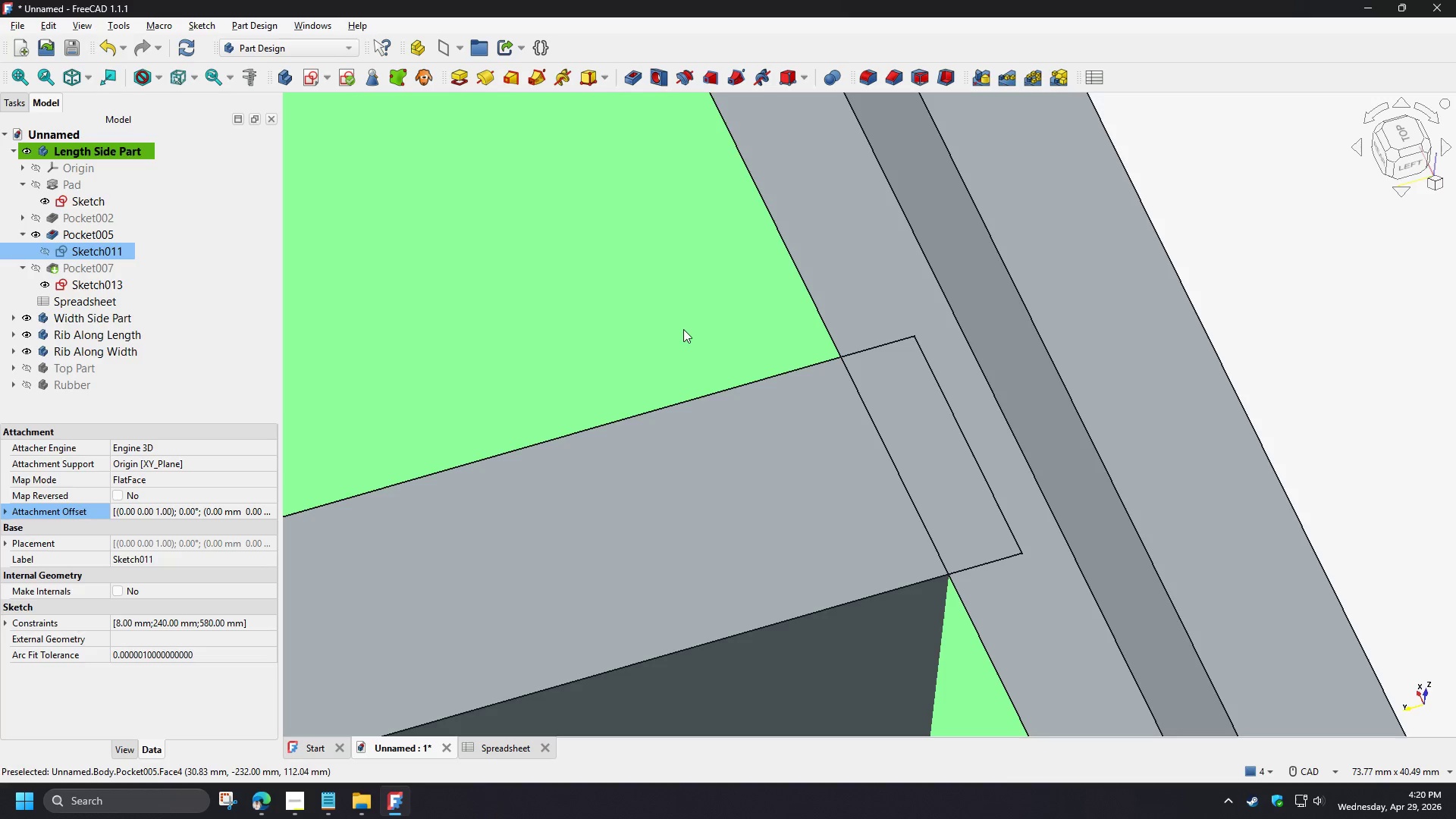 
scroll: coordinate [687, 335], scroll_direction: down, amount: 3.0
 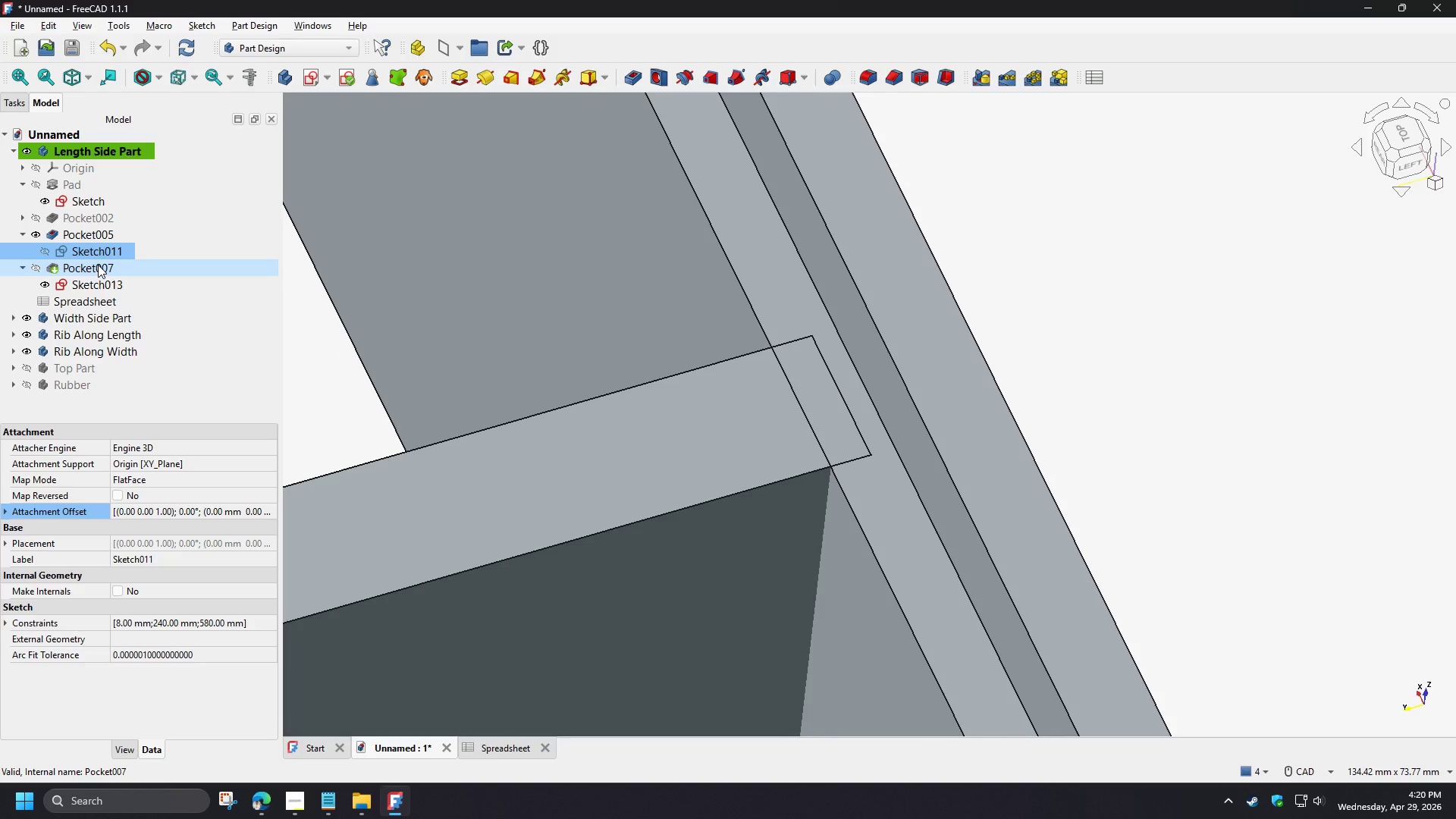 
left_click([98, 268])
 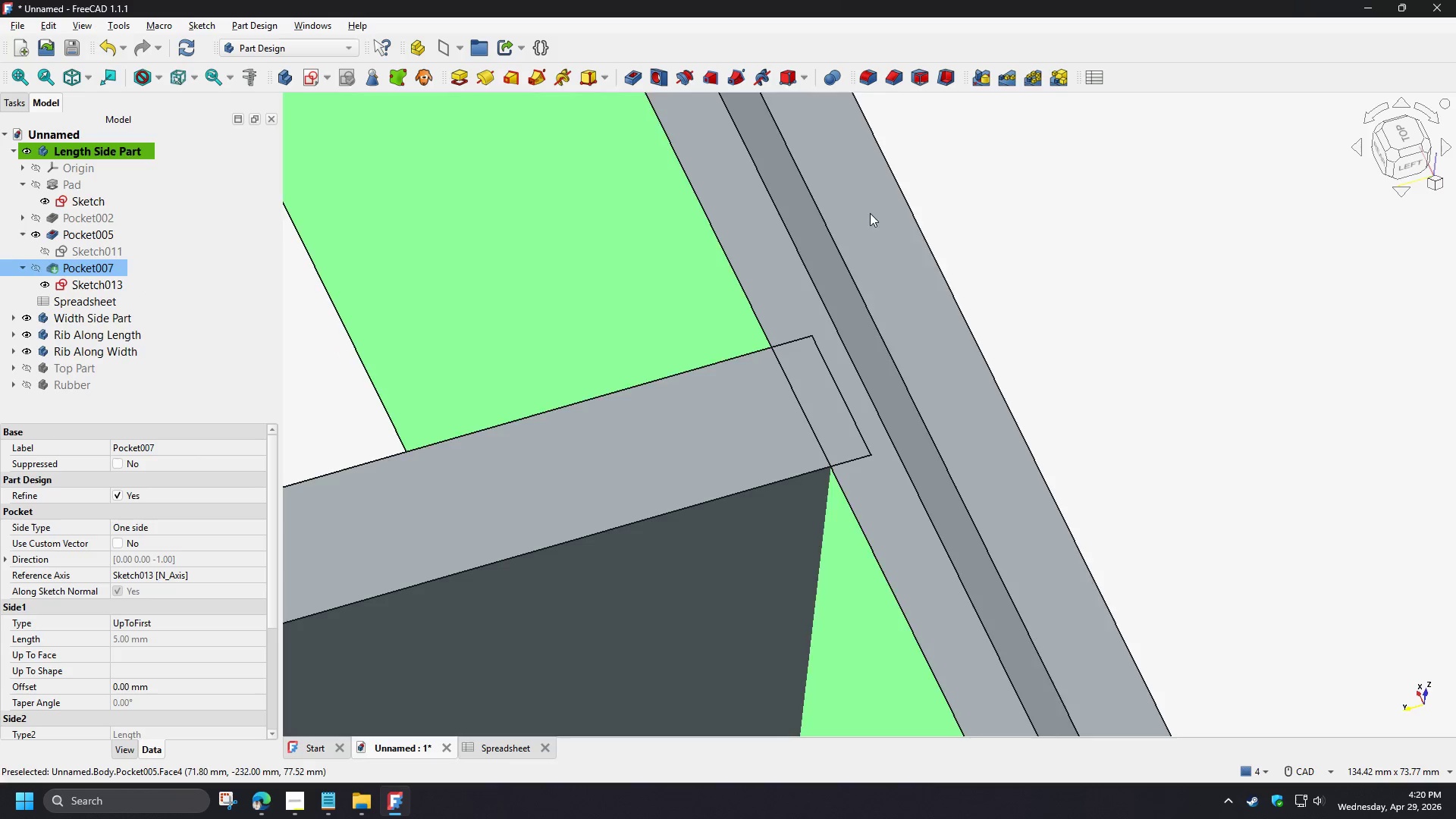 
key(Space)
 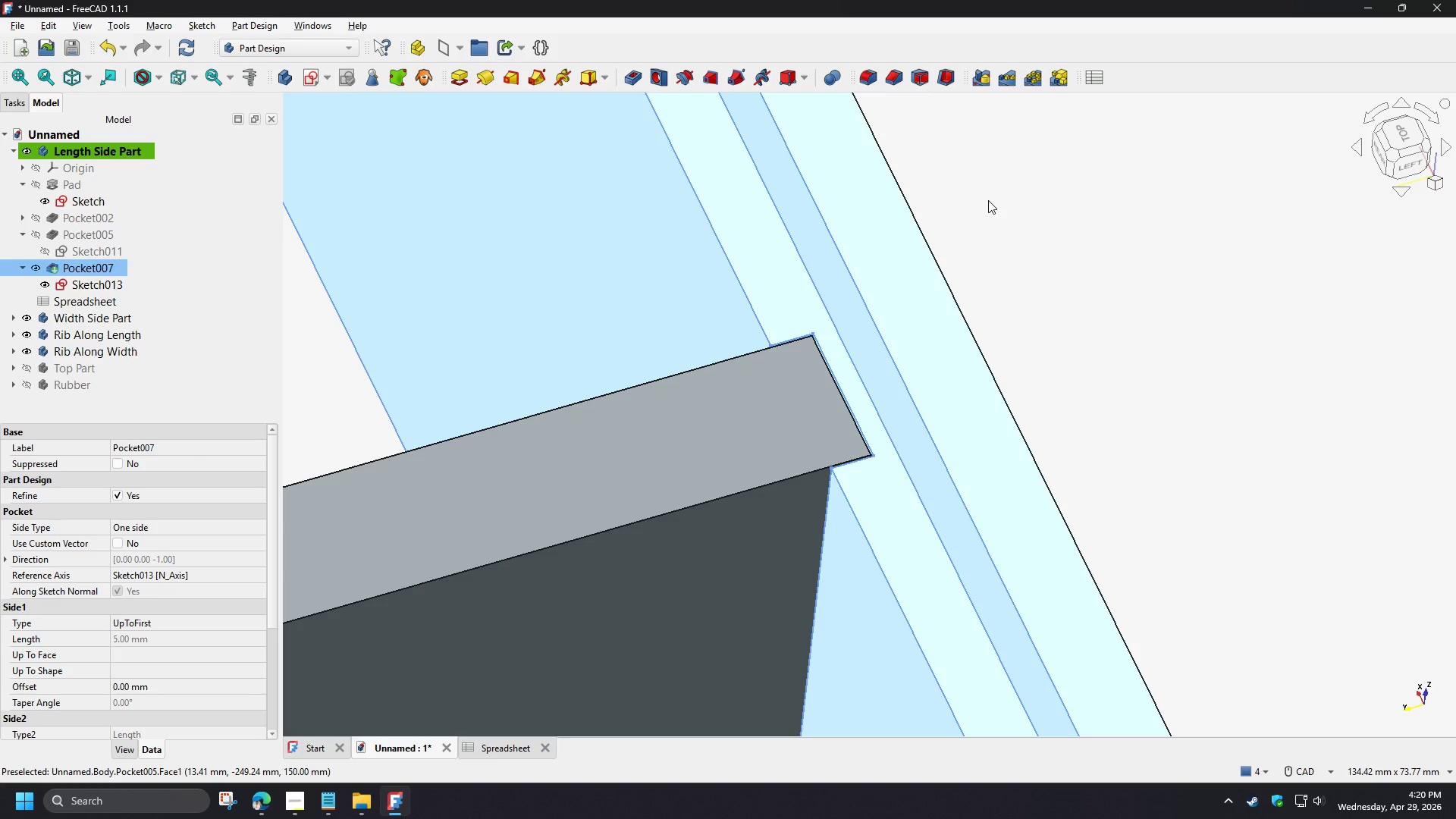 
left_click([991, 200])
 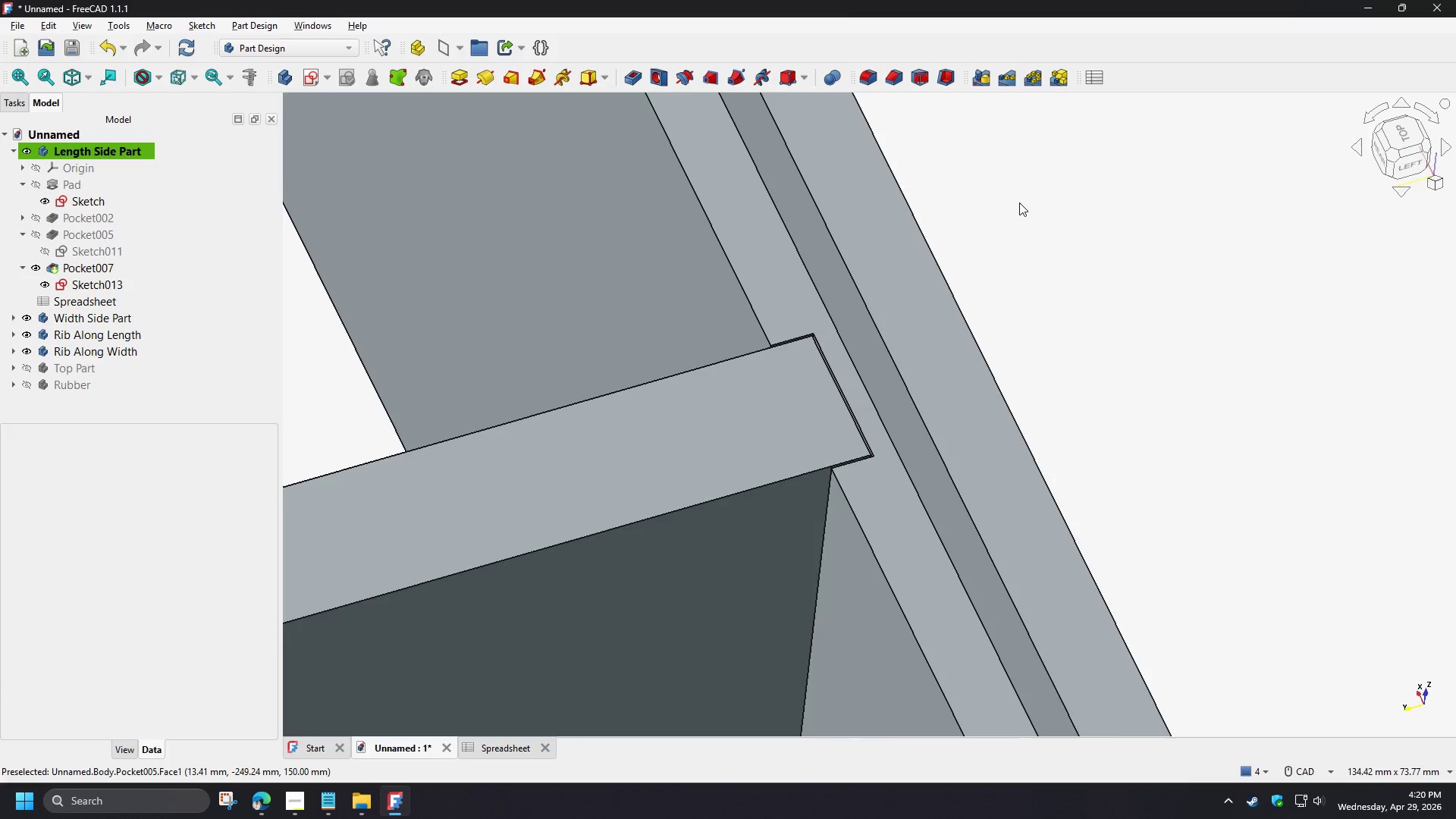 
scroll: coordinate [909, 234], scroll_direction: down, amount: 8.0
 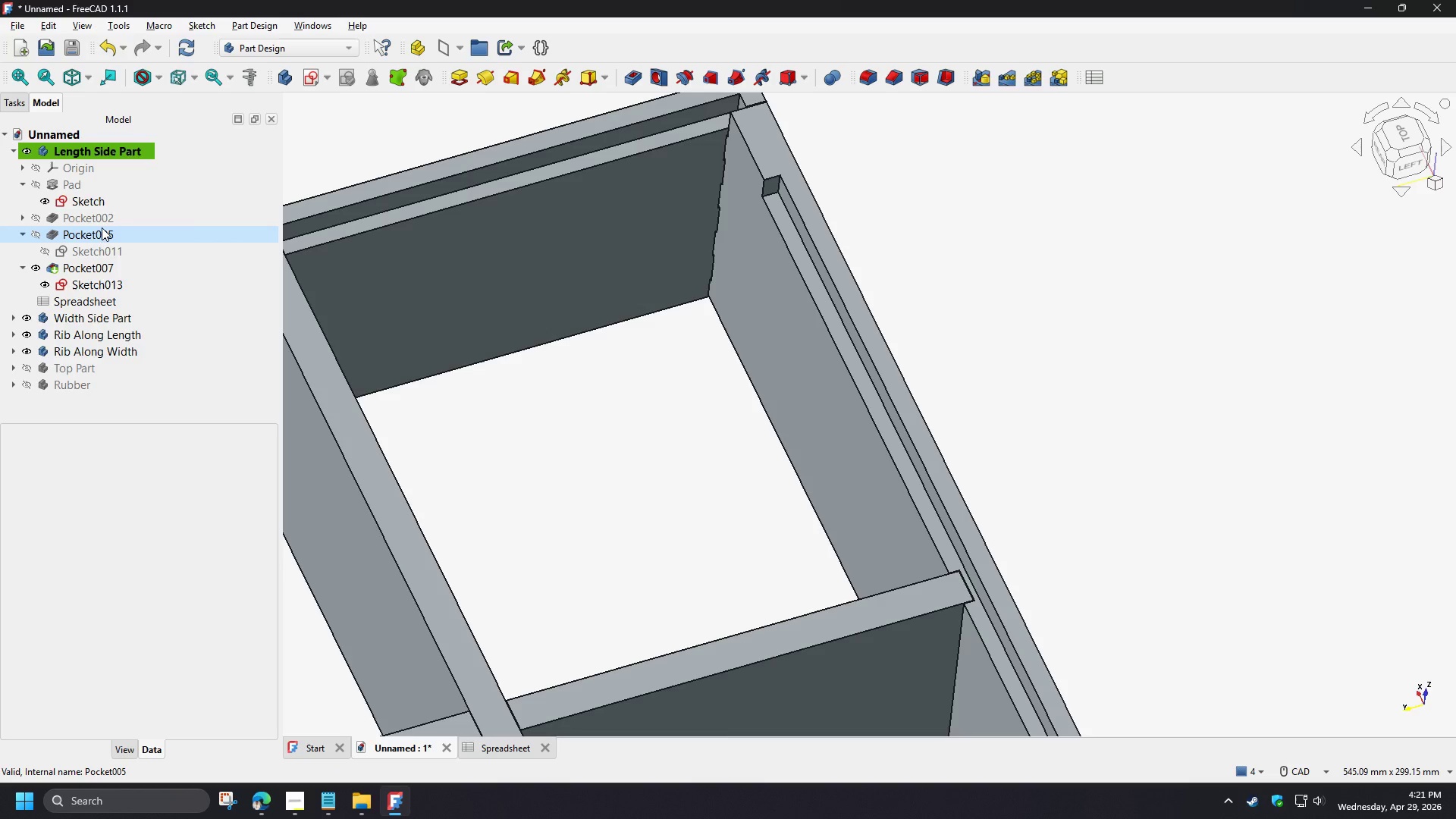 
left_click([95, 218])
 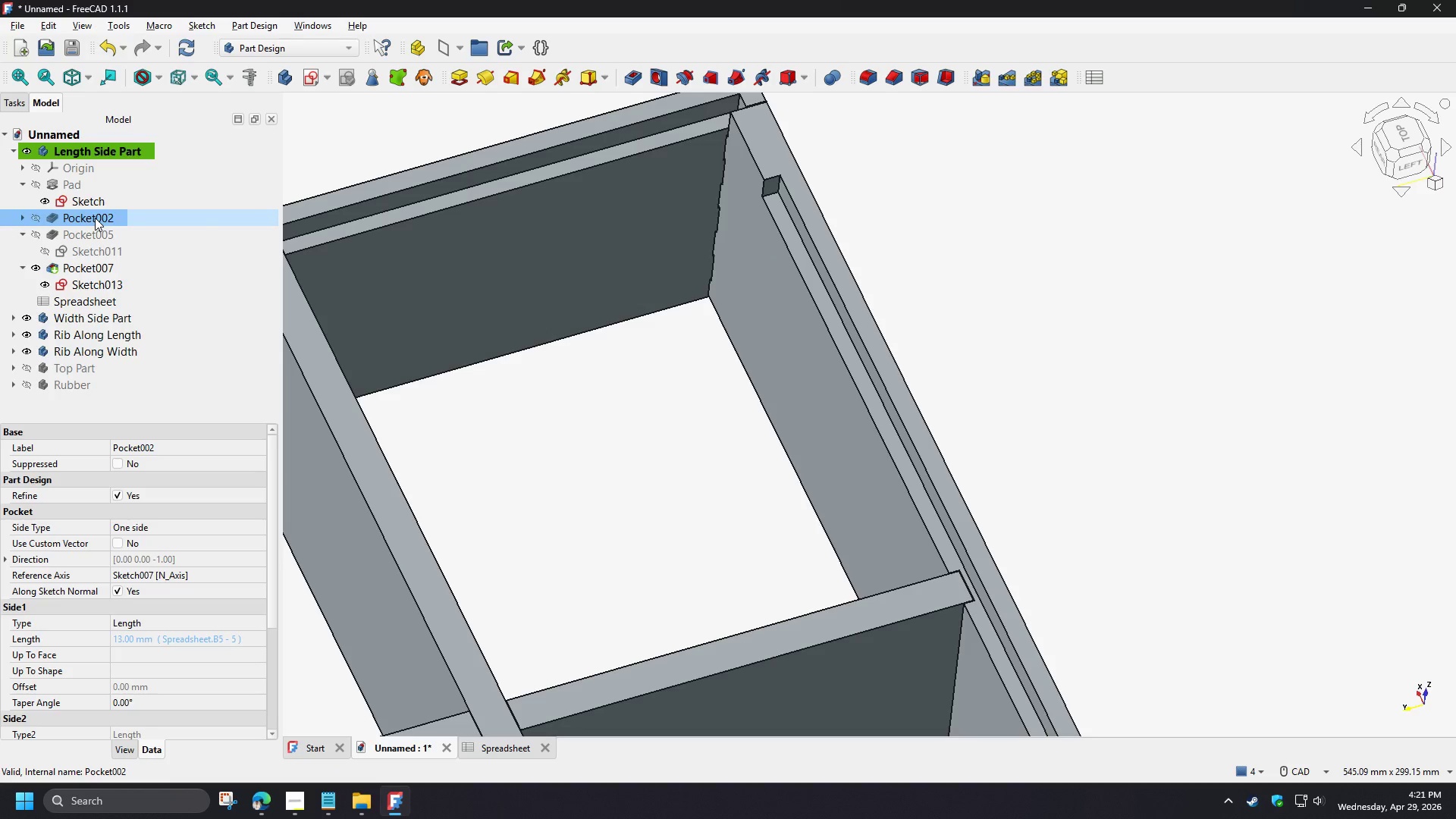 
key(Space)
 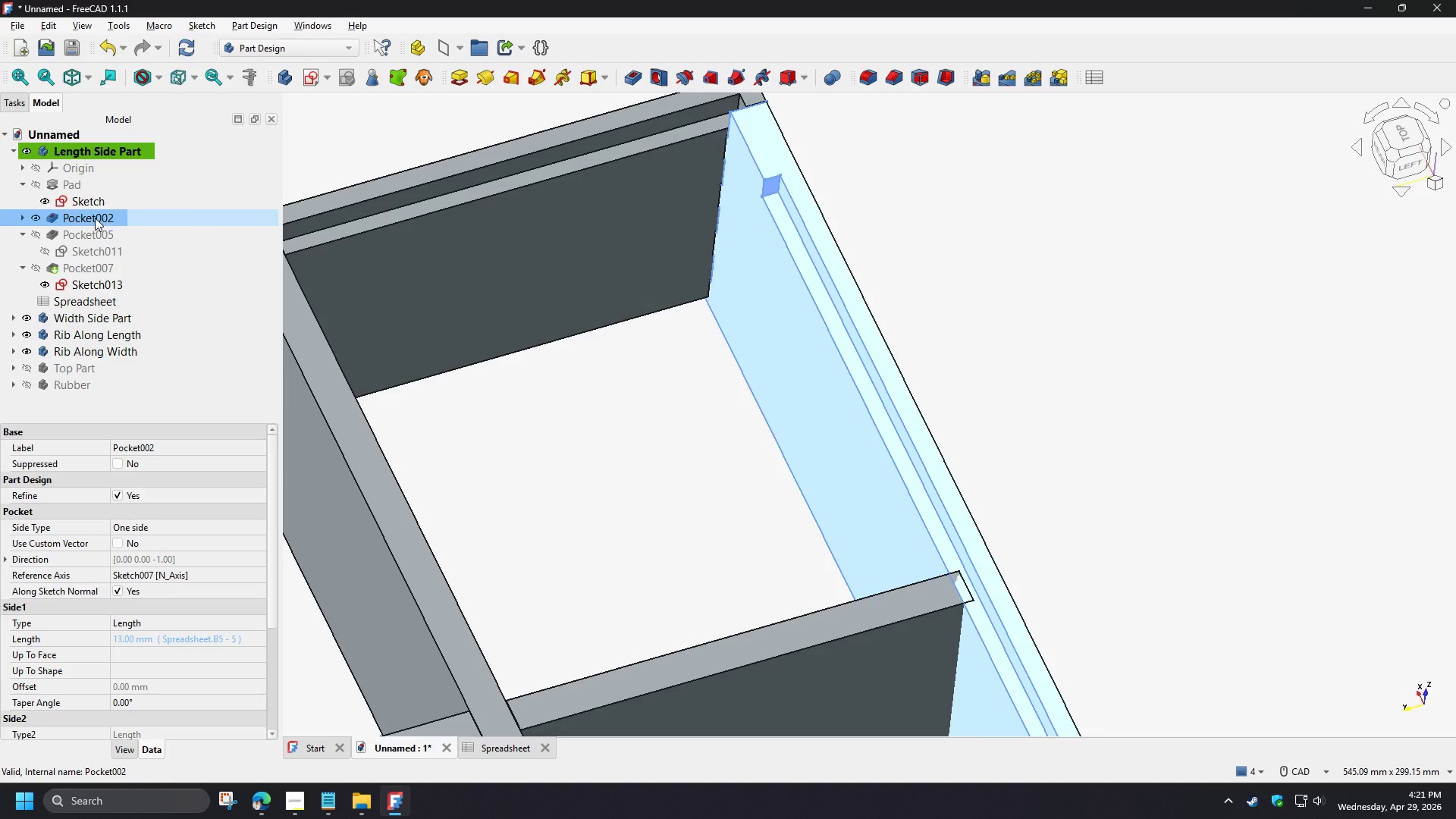 
key(Space)
 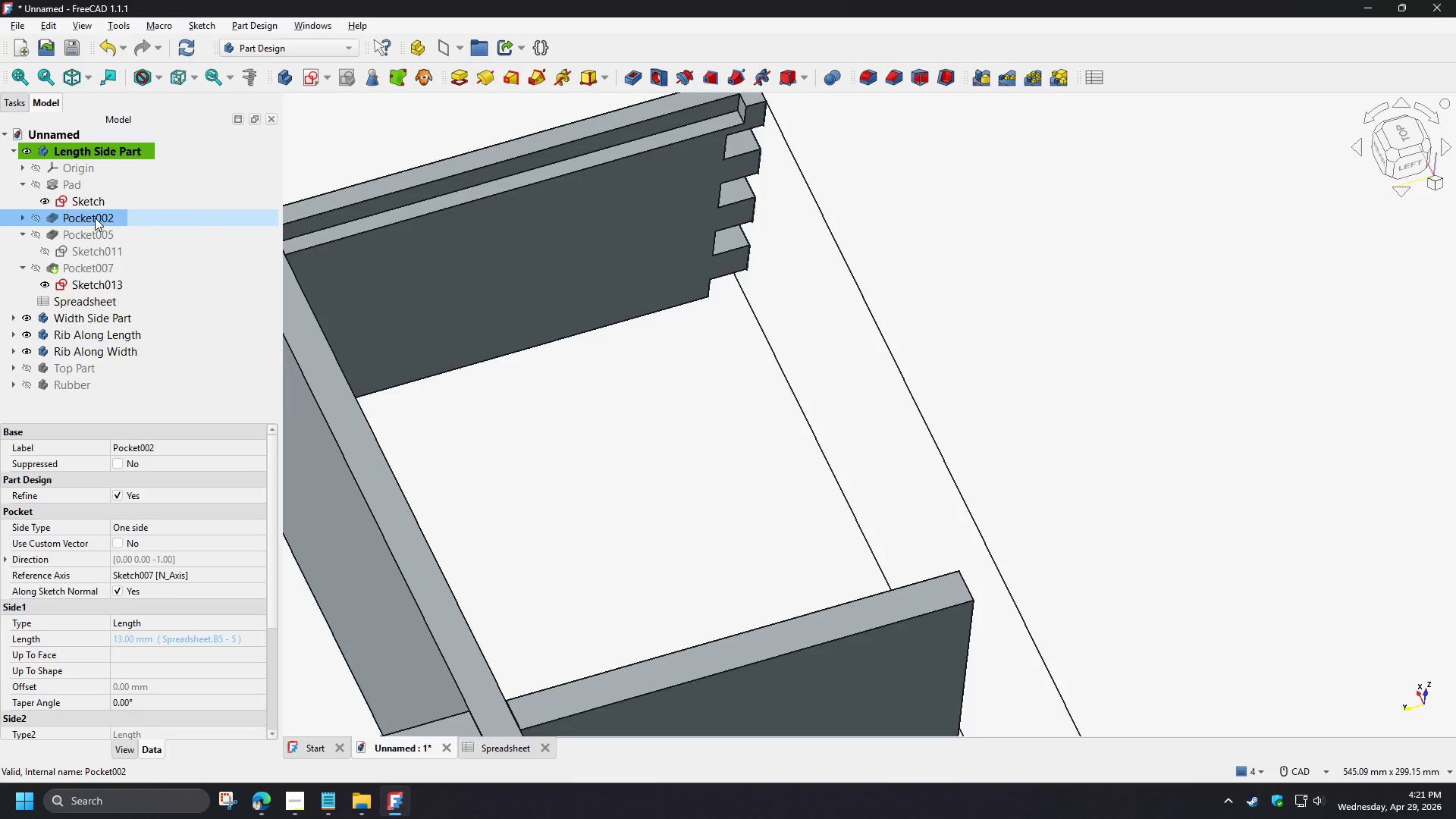 
key(Space)
 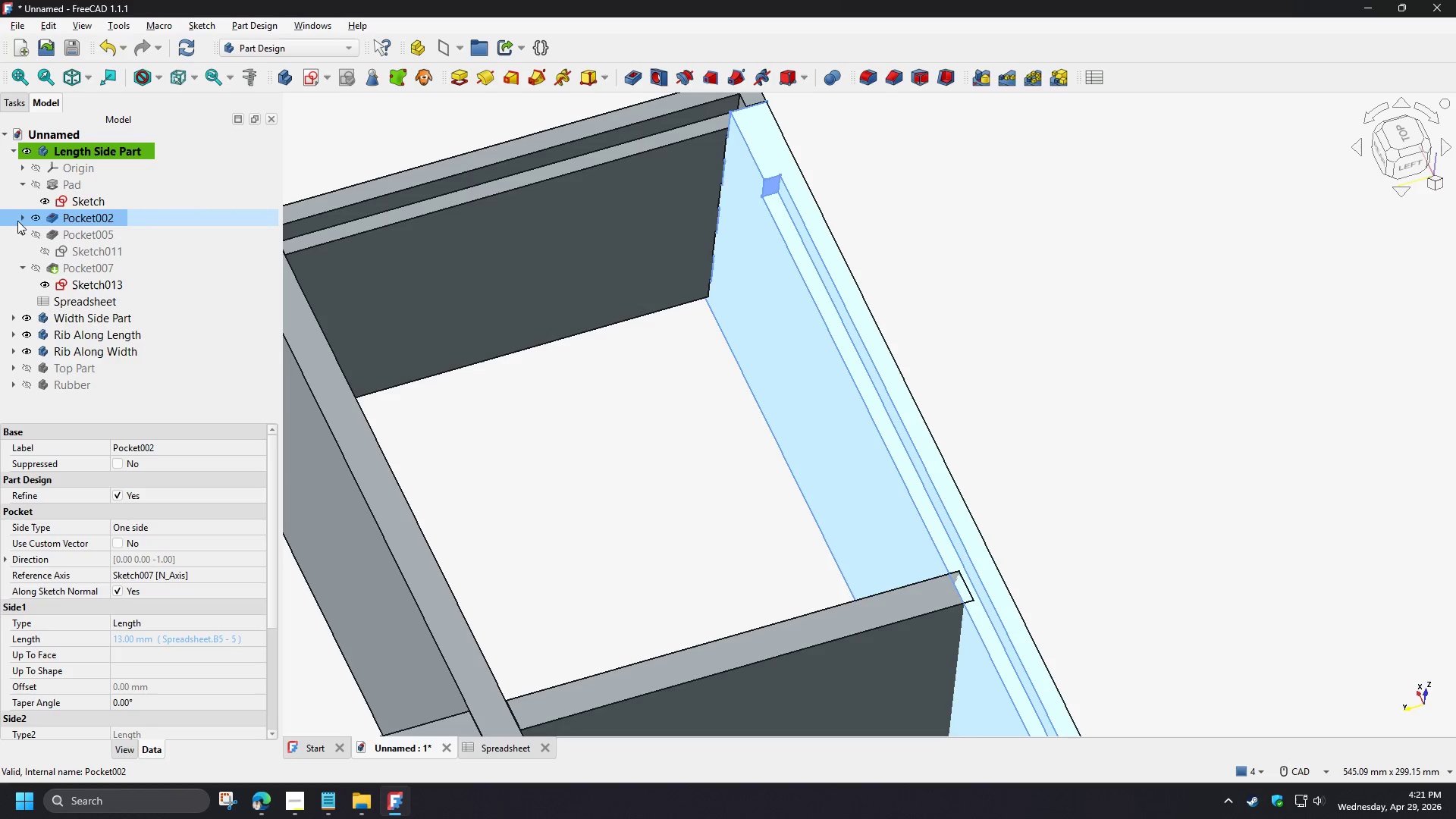 
left_click([21, 219])
 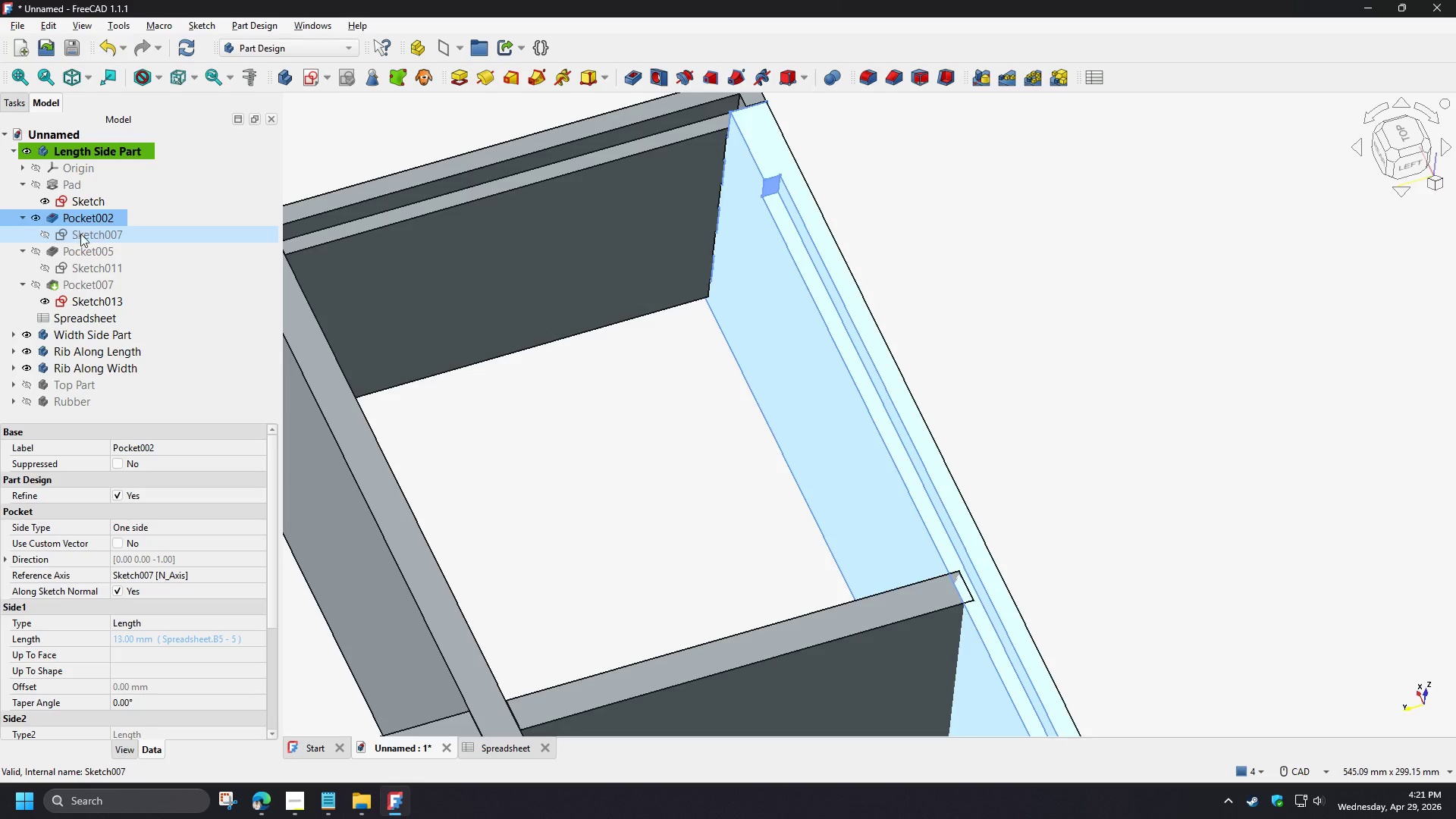 
left_click([80, 234])
 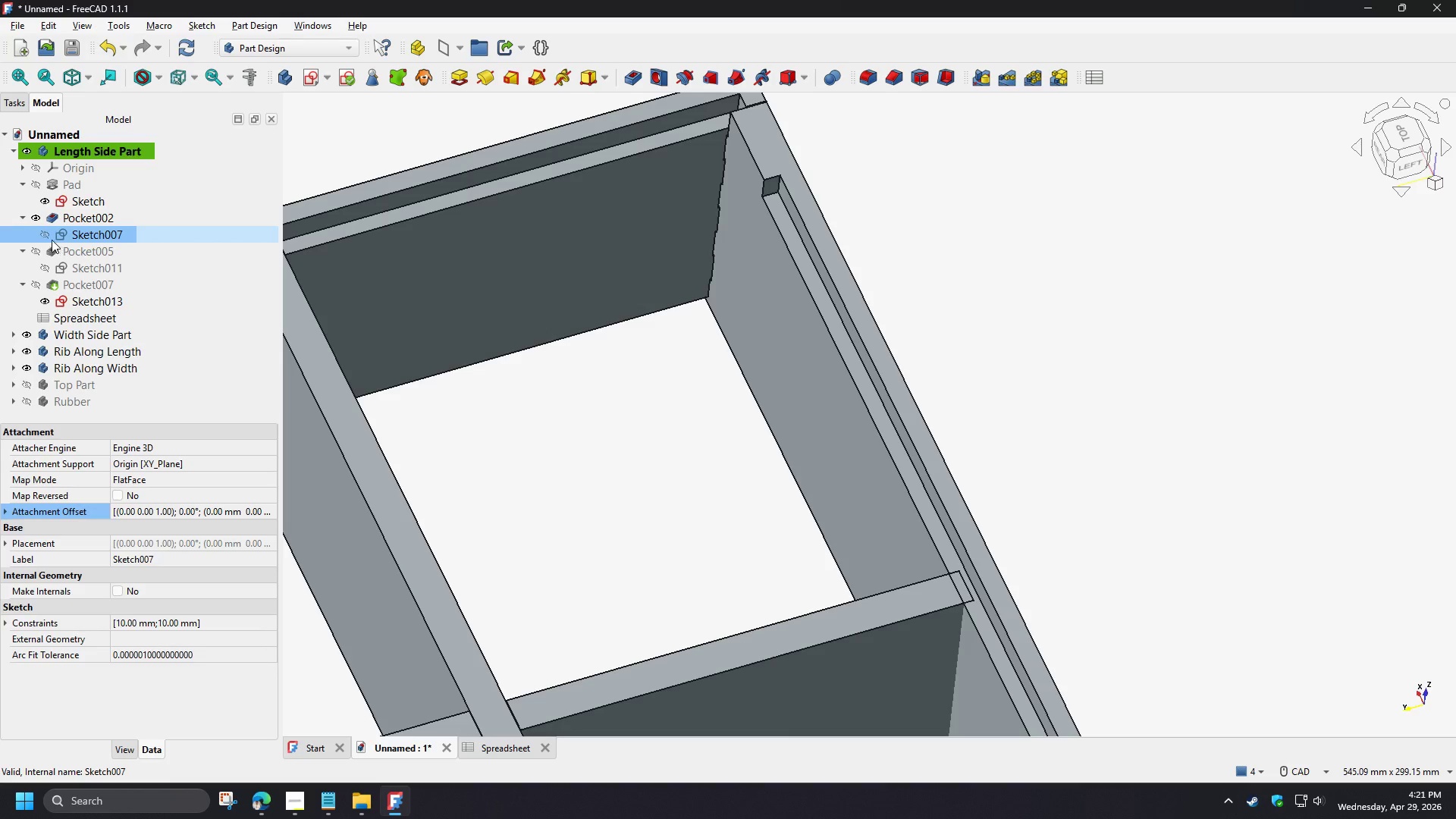 
key(Space)
 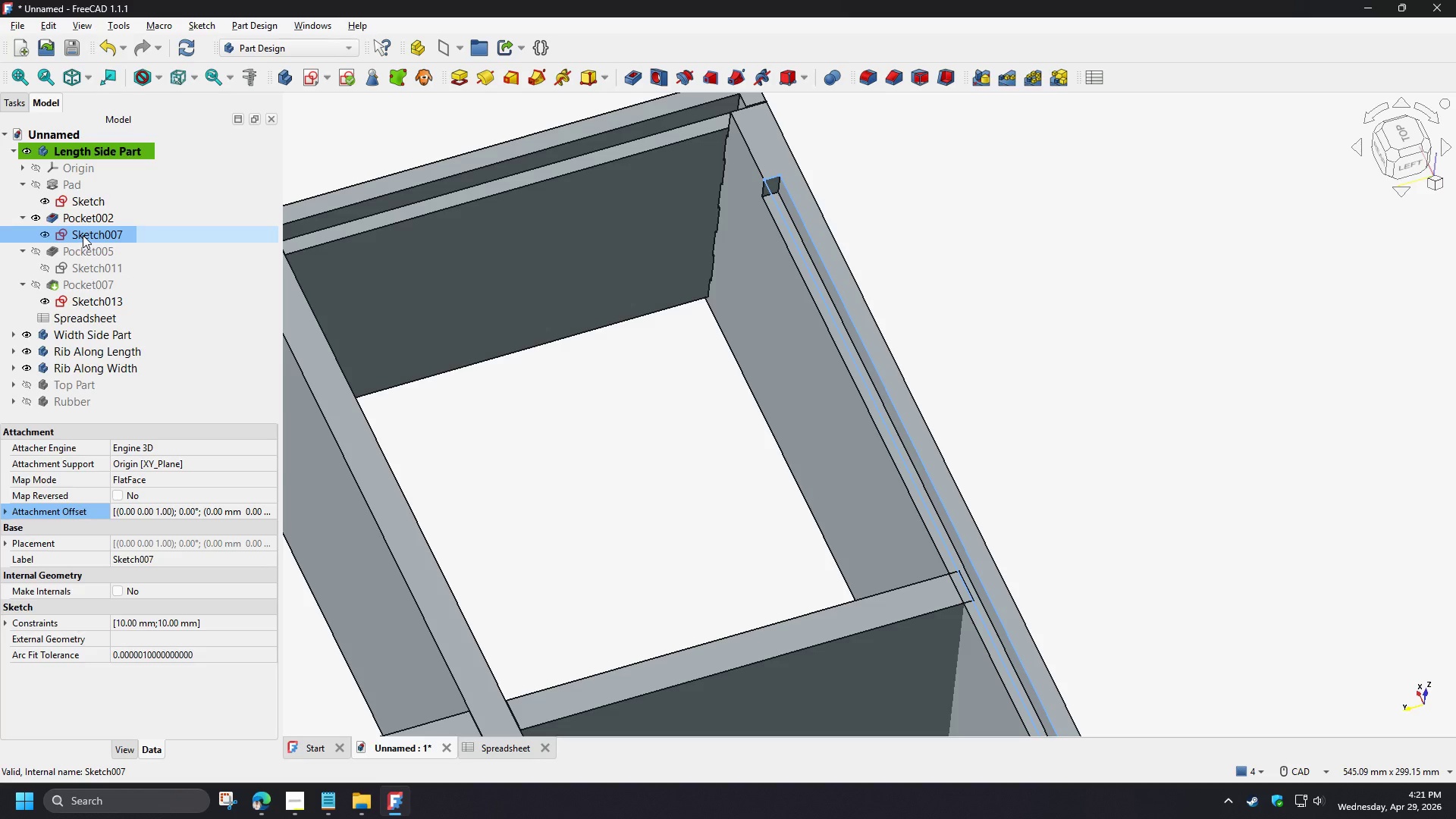 
double_click([85, 235])
 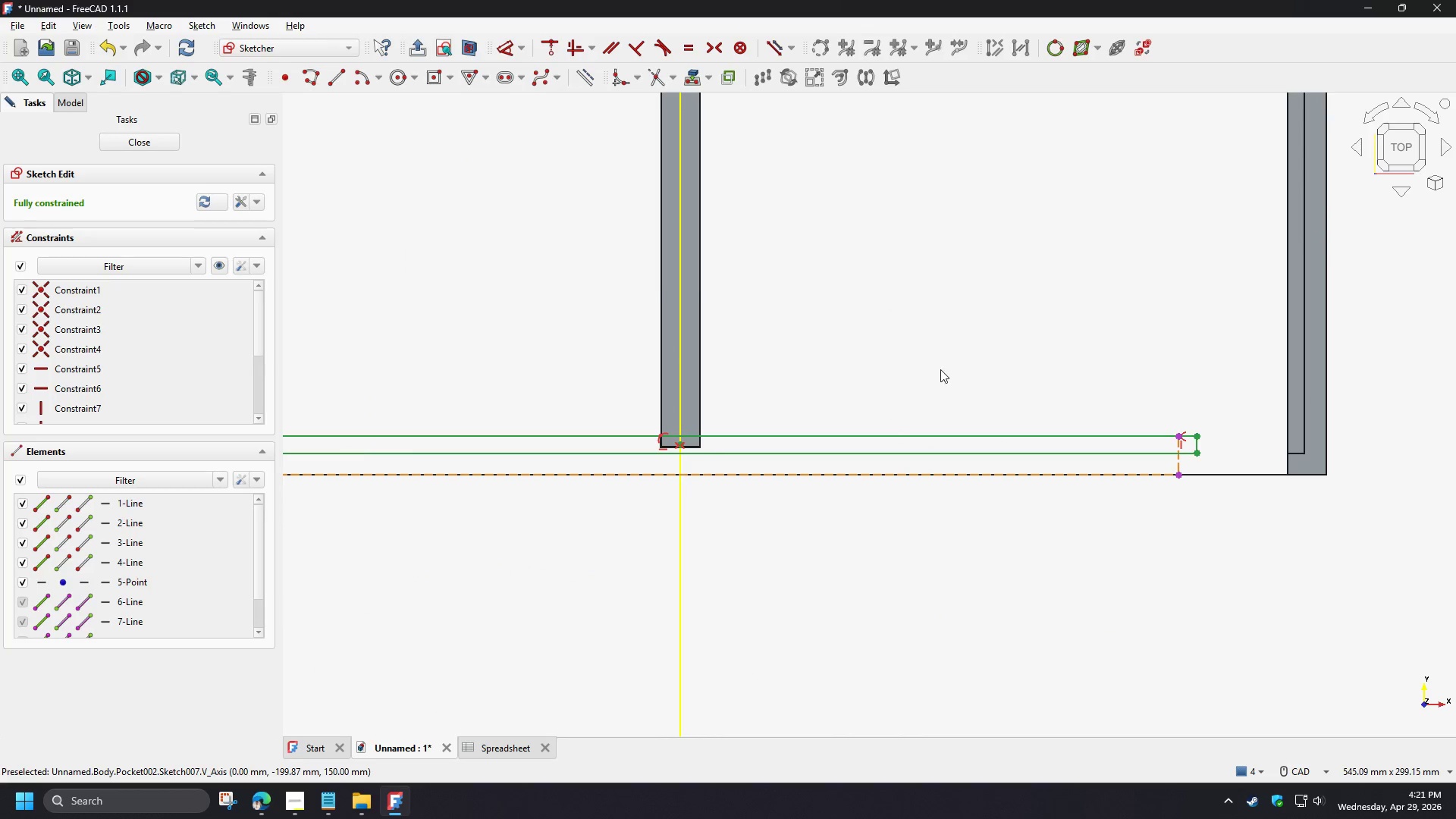 
scroll: coordinate [946, 367], scroll_direction: down, amount: 3.0
 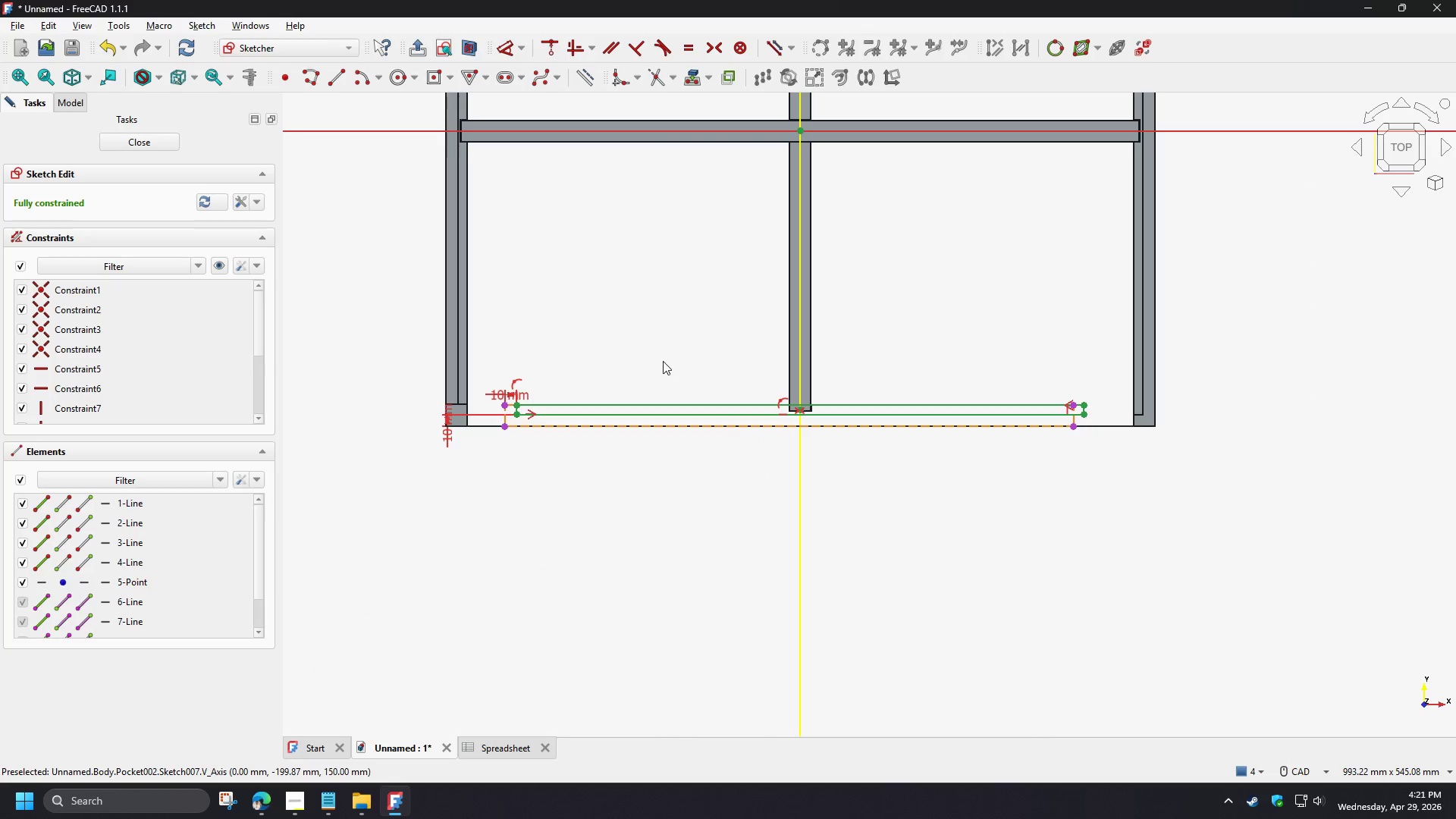 
scroll: coordinate [440, 442], scroll_direction: up, amount: 6.0
 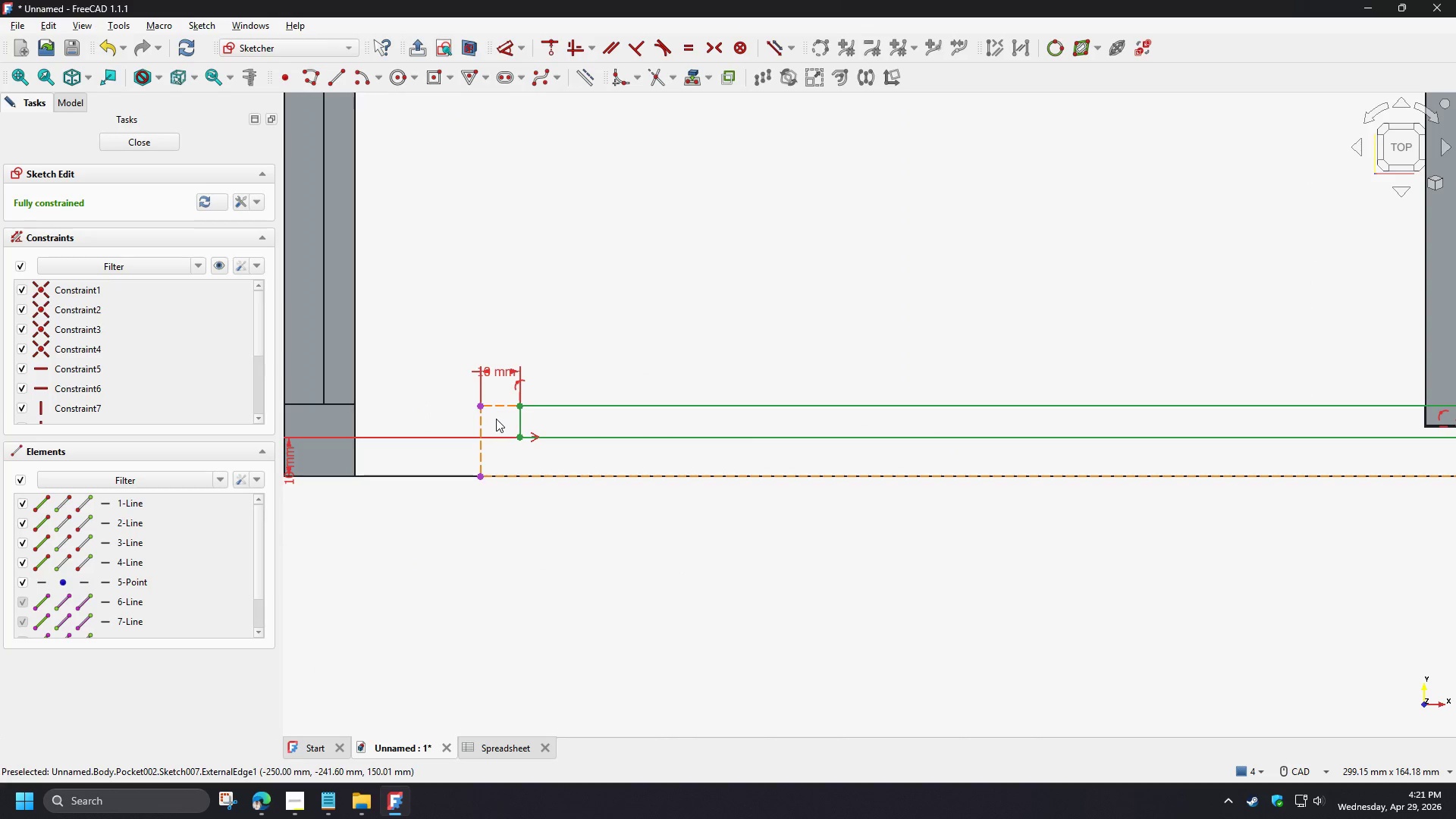 
left_click([496, 419])
 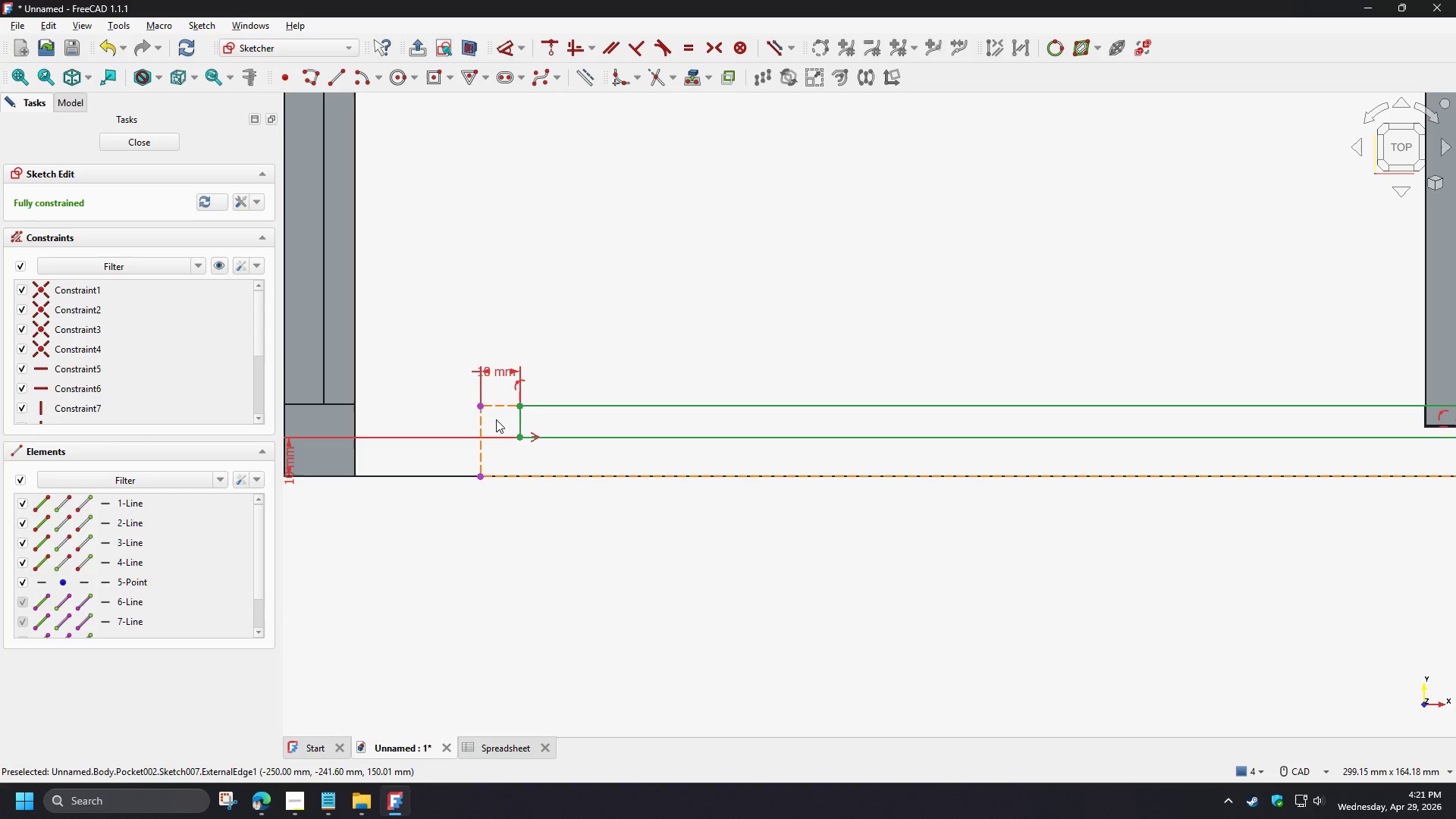 
scroll: coordinate [496, 419], scroll_direction: down, amount: 1.0
 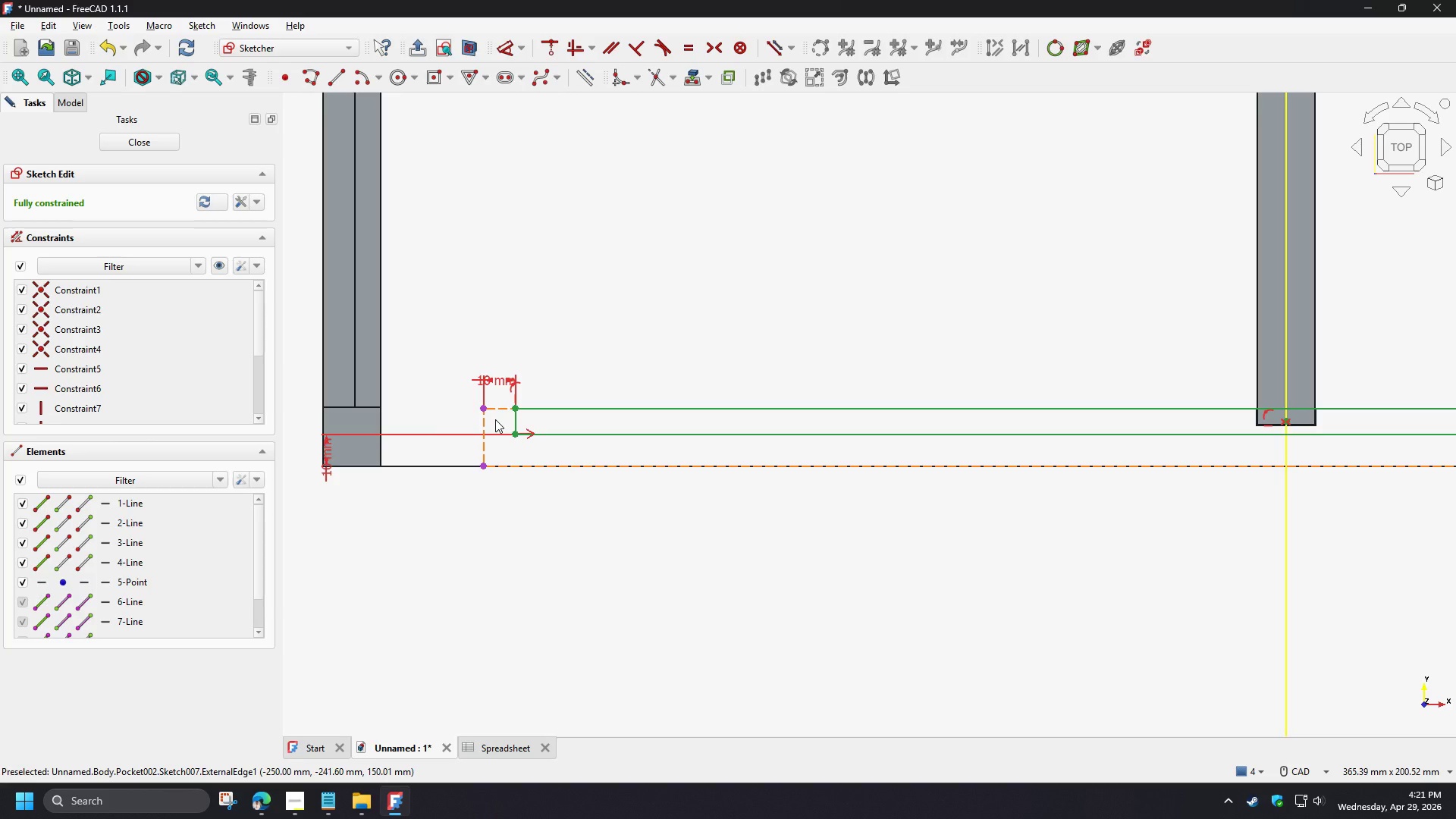 
scroll: coordinate [481, 422], scroll_direction: up, amount: 3.0
 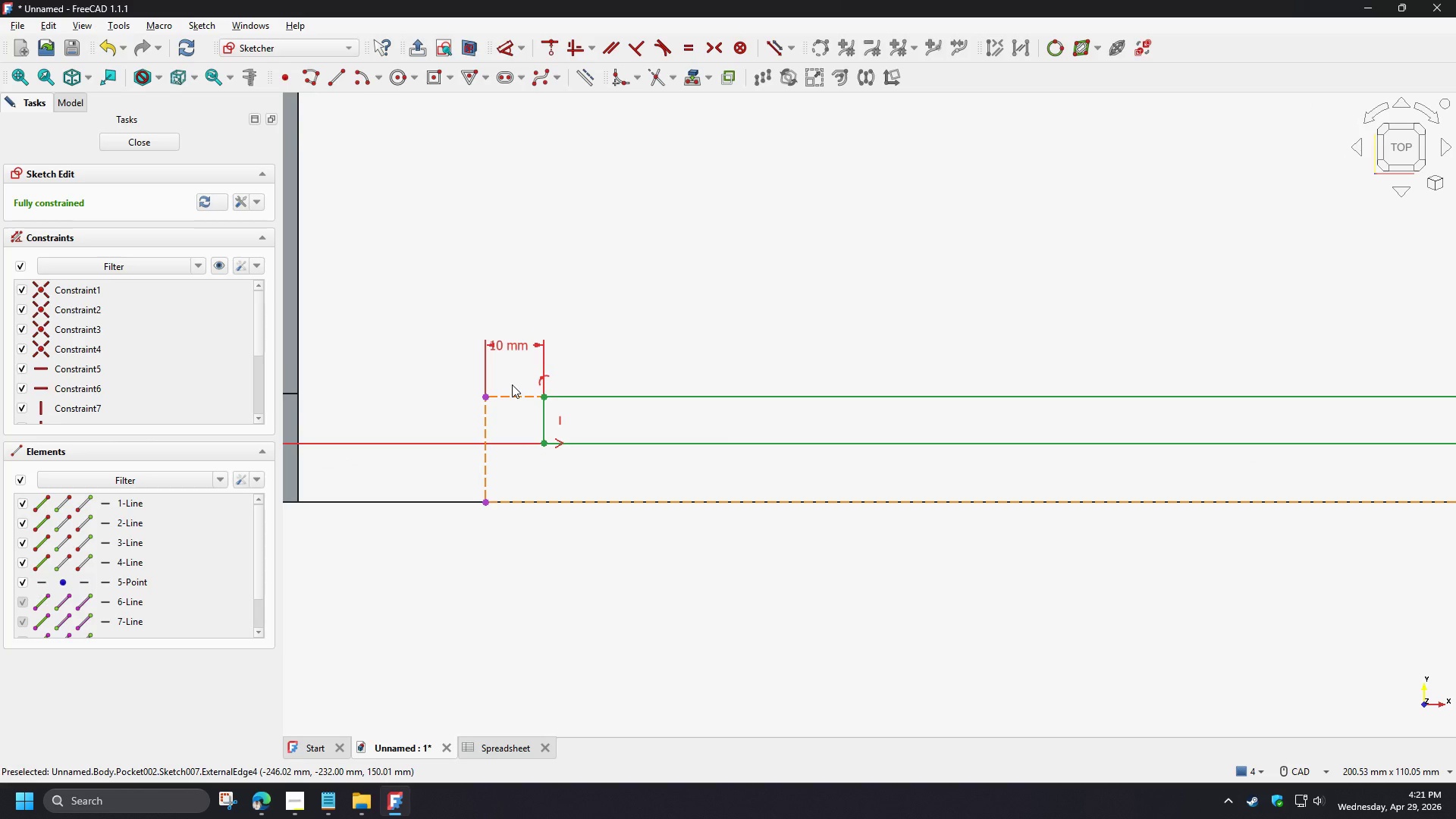 
left_click_drag(start_coordinate=[518, 318], to_coordinate=[444, 479])
 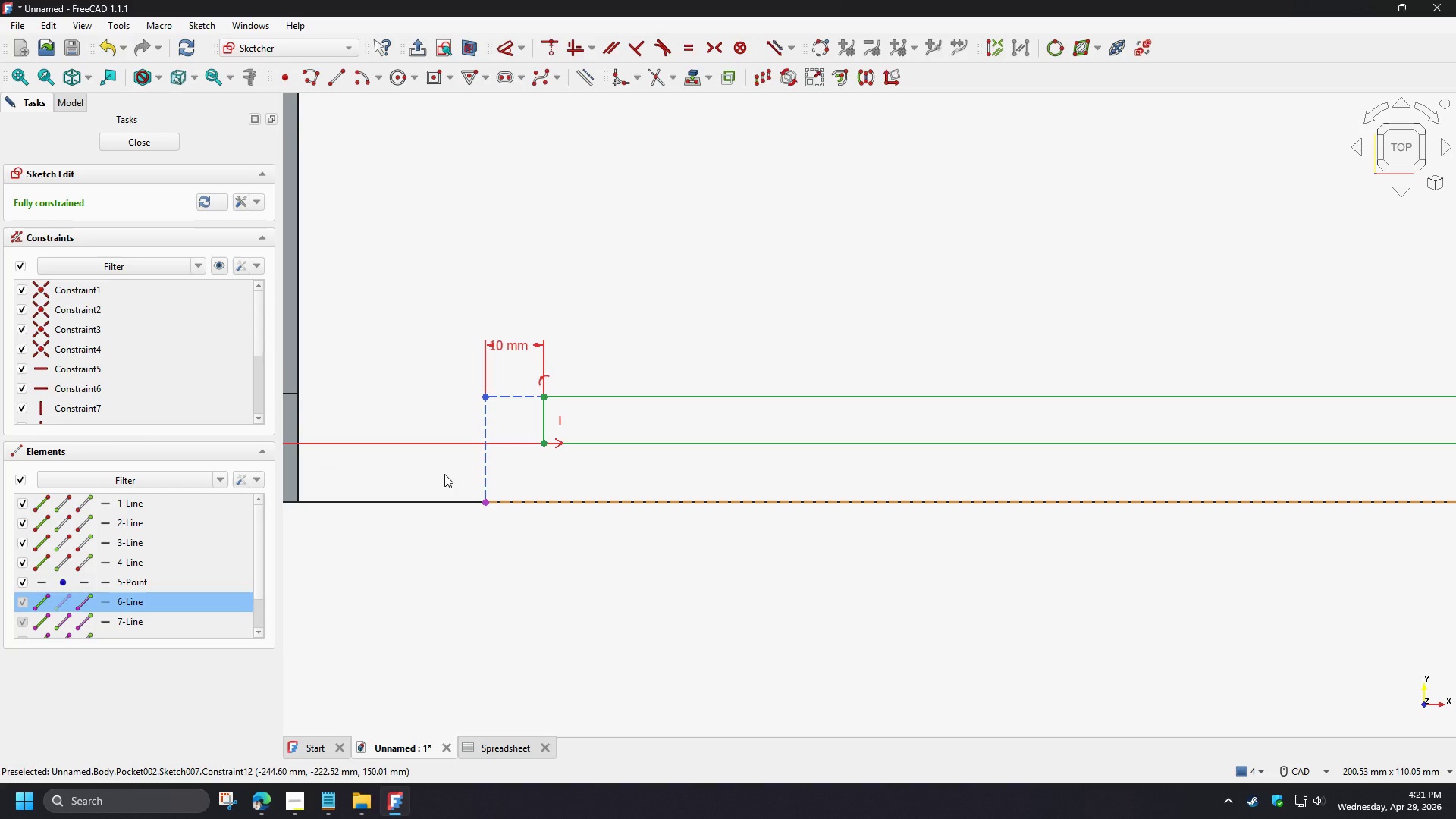 
key(Delete)
 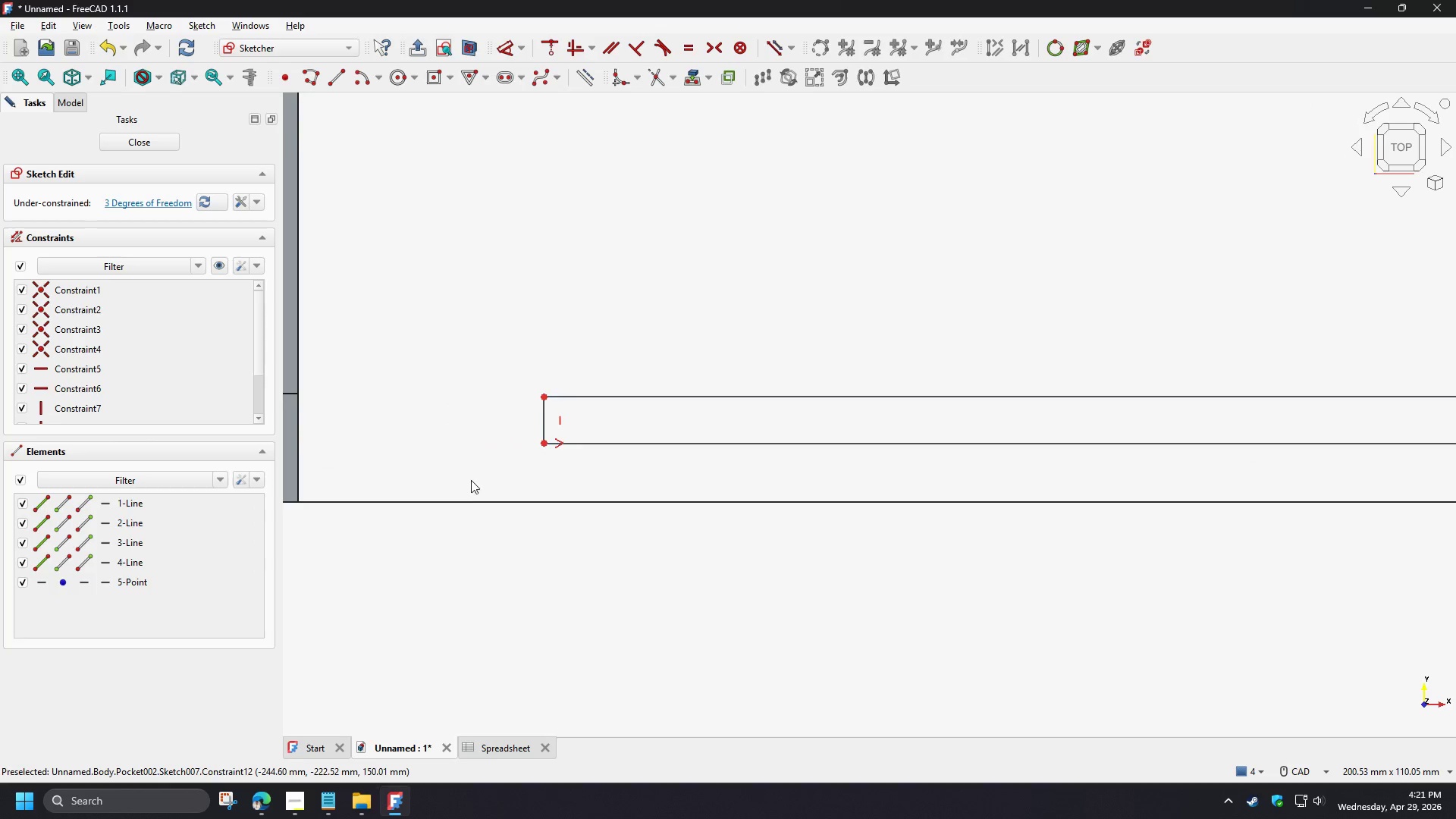 
scroll: coordinate [476, 543], scroll_direction: down, amount: 6.0
 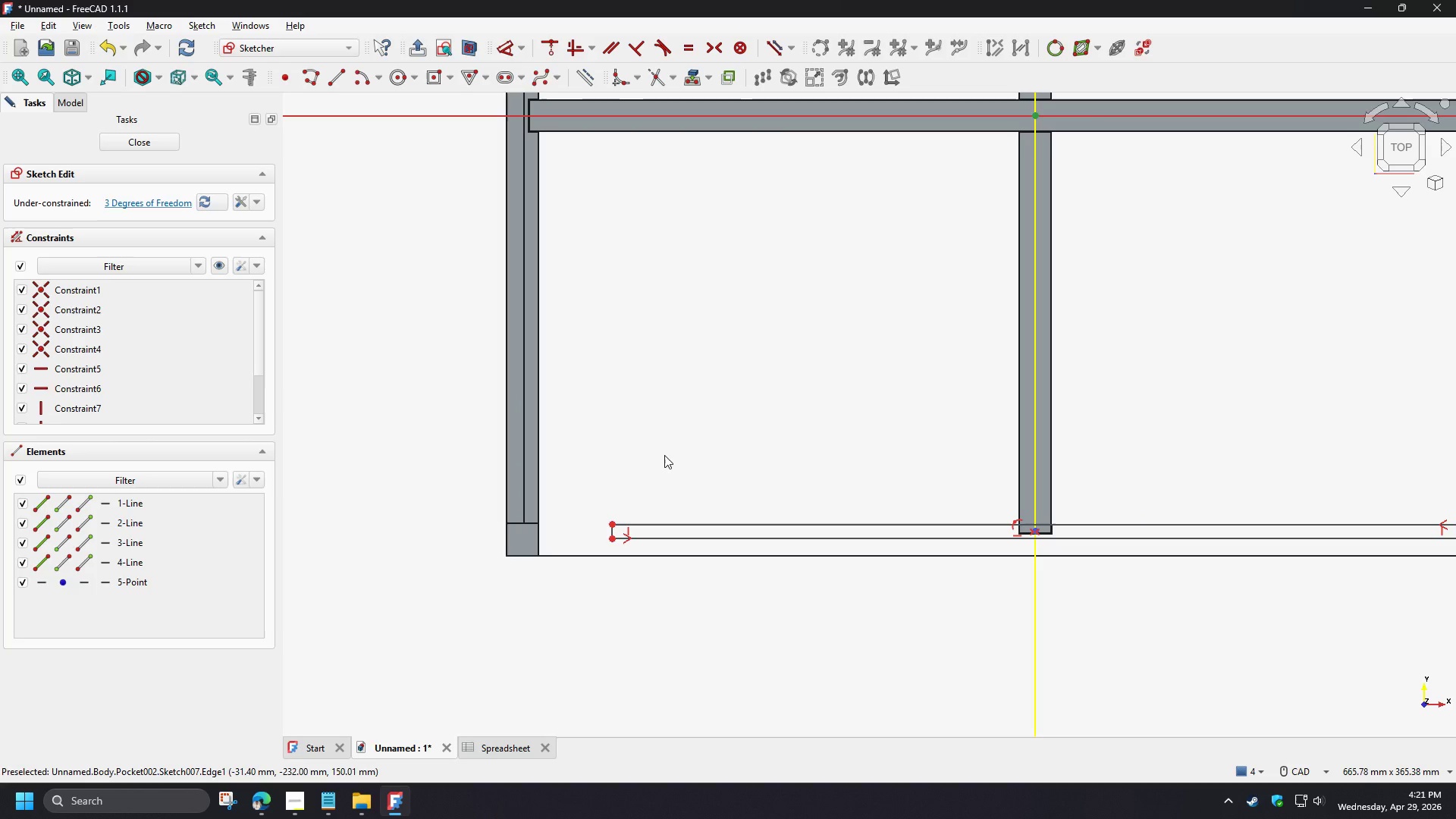 
wait(9.6)
 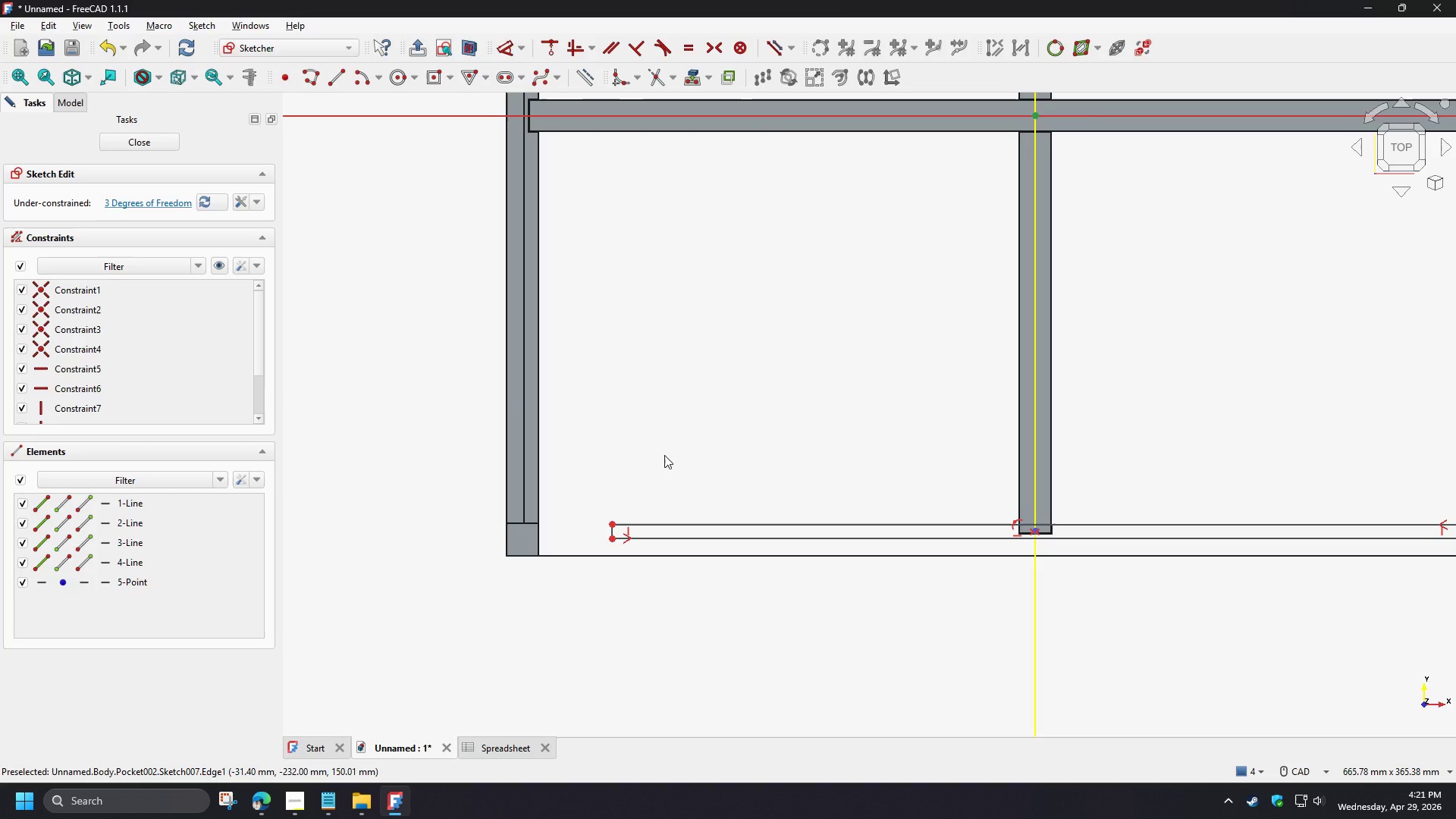 
key(Control+Z)
 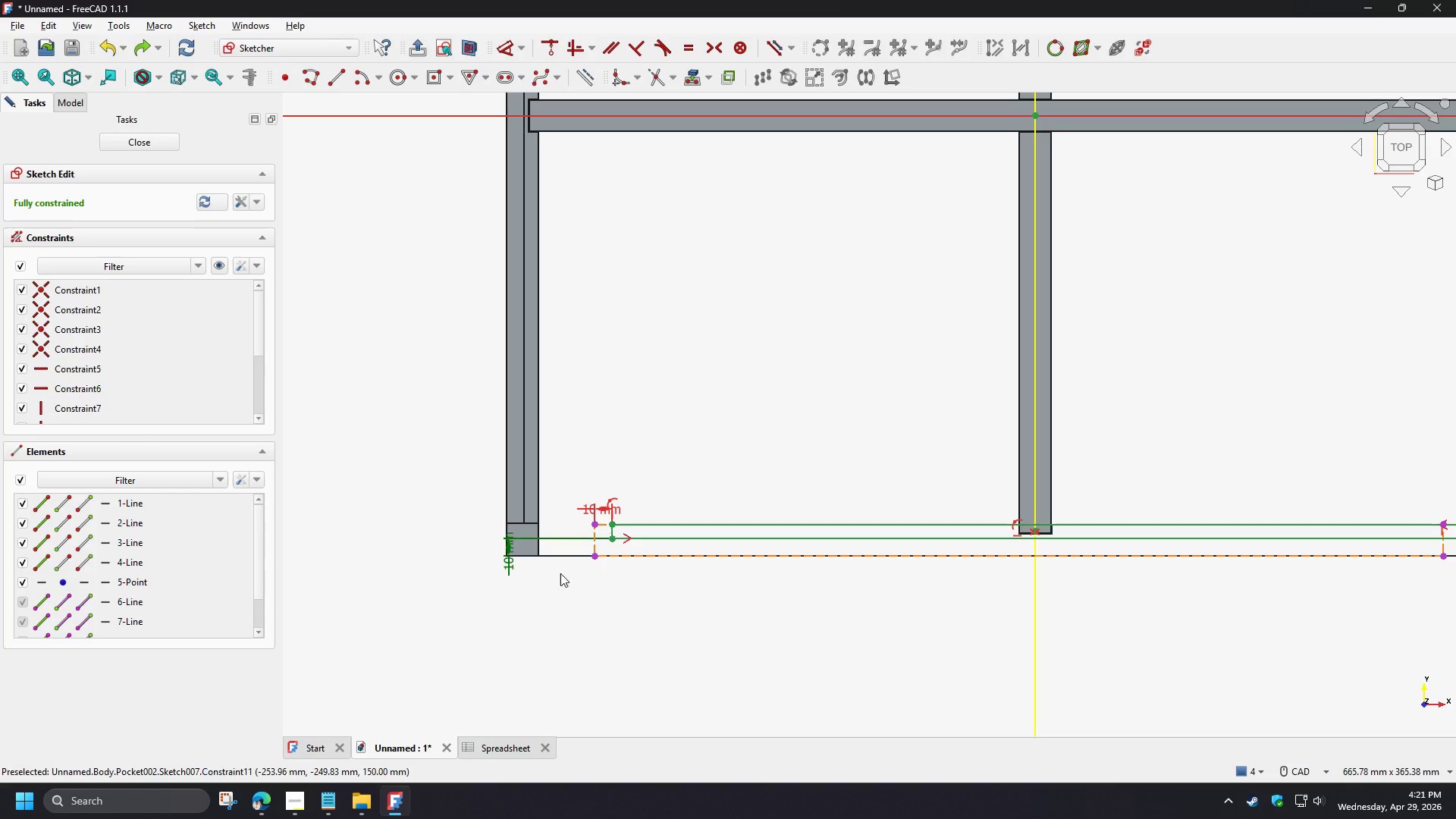 
scroll: coordinate [541, 577], scroll_direction: up, amount: 4.0
 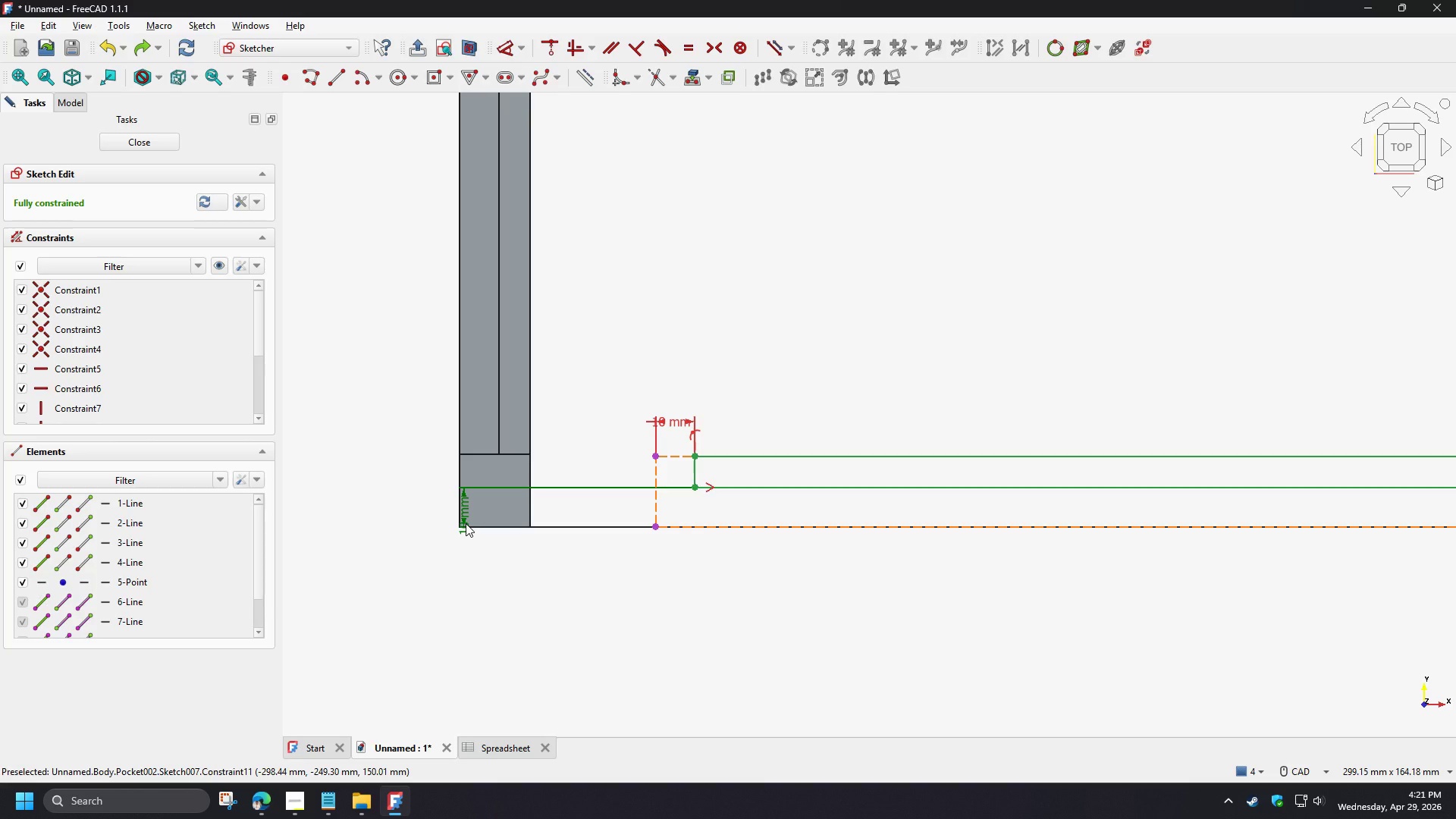 
left_click([466, 523])
 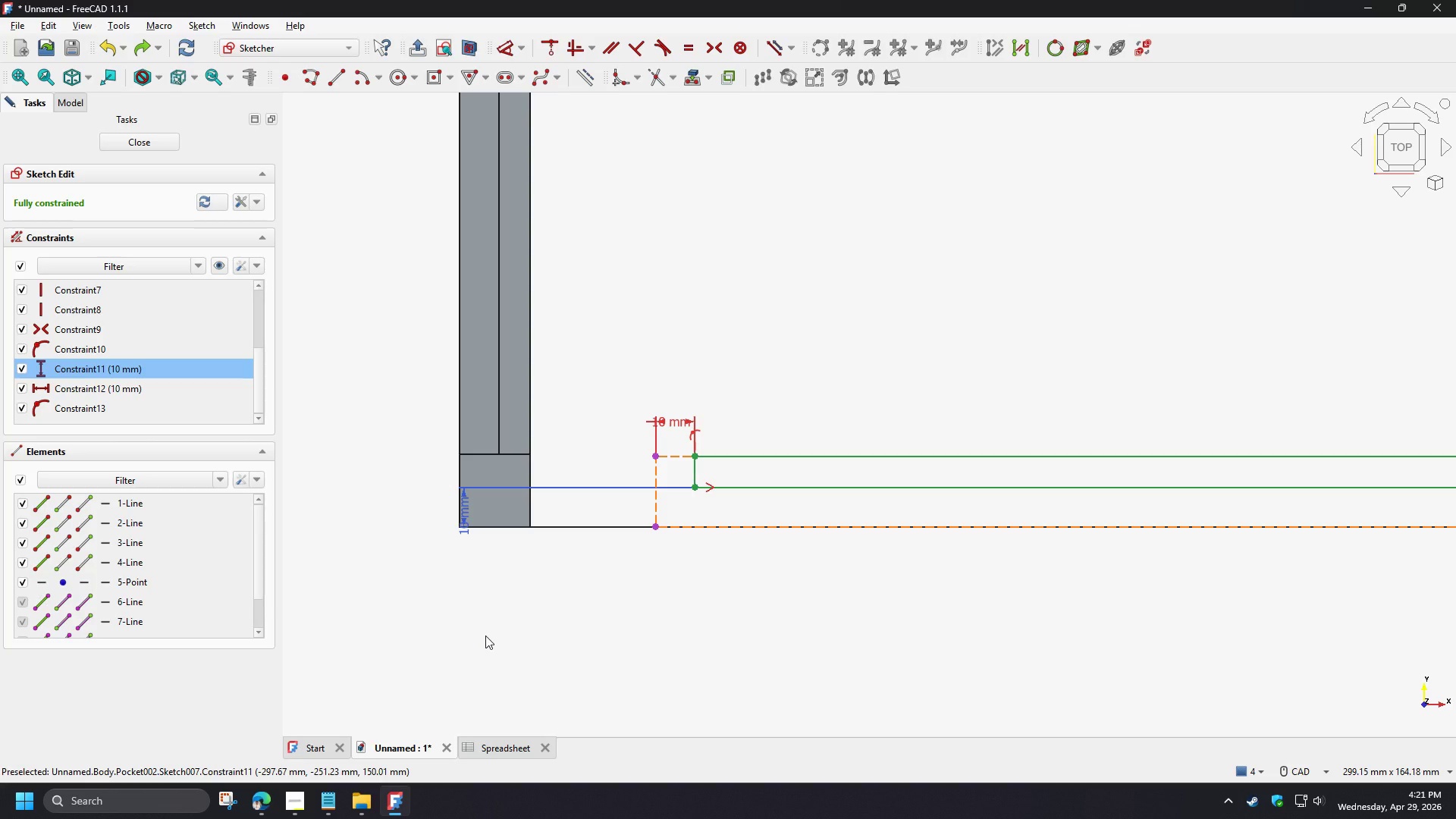 
wait(9.11)
 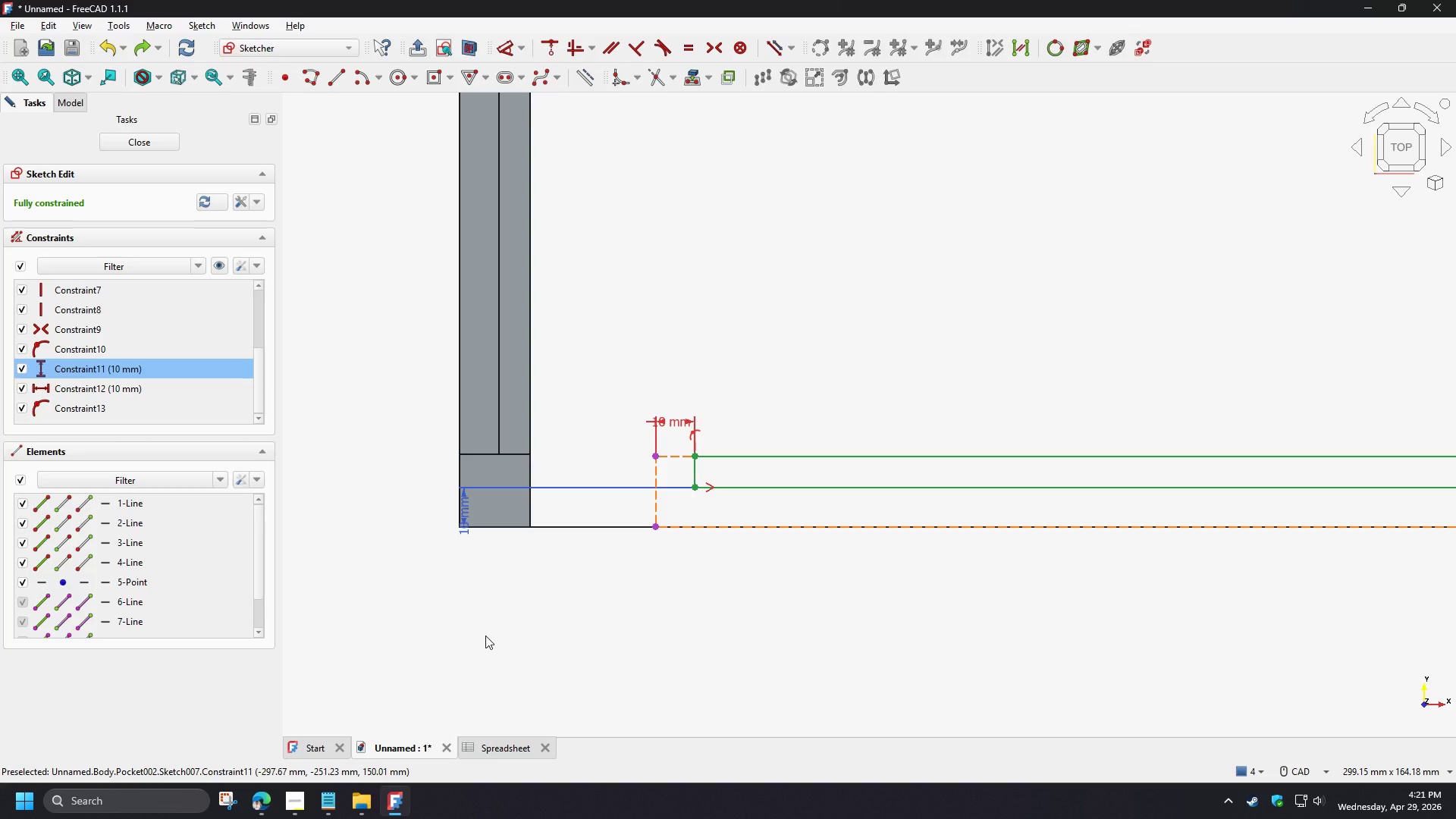 
key(Delete)
 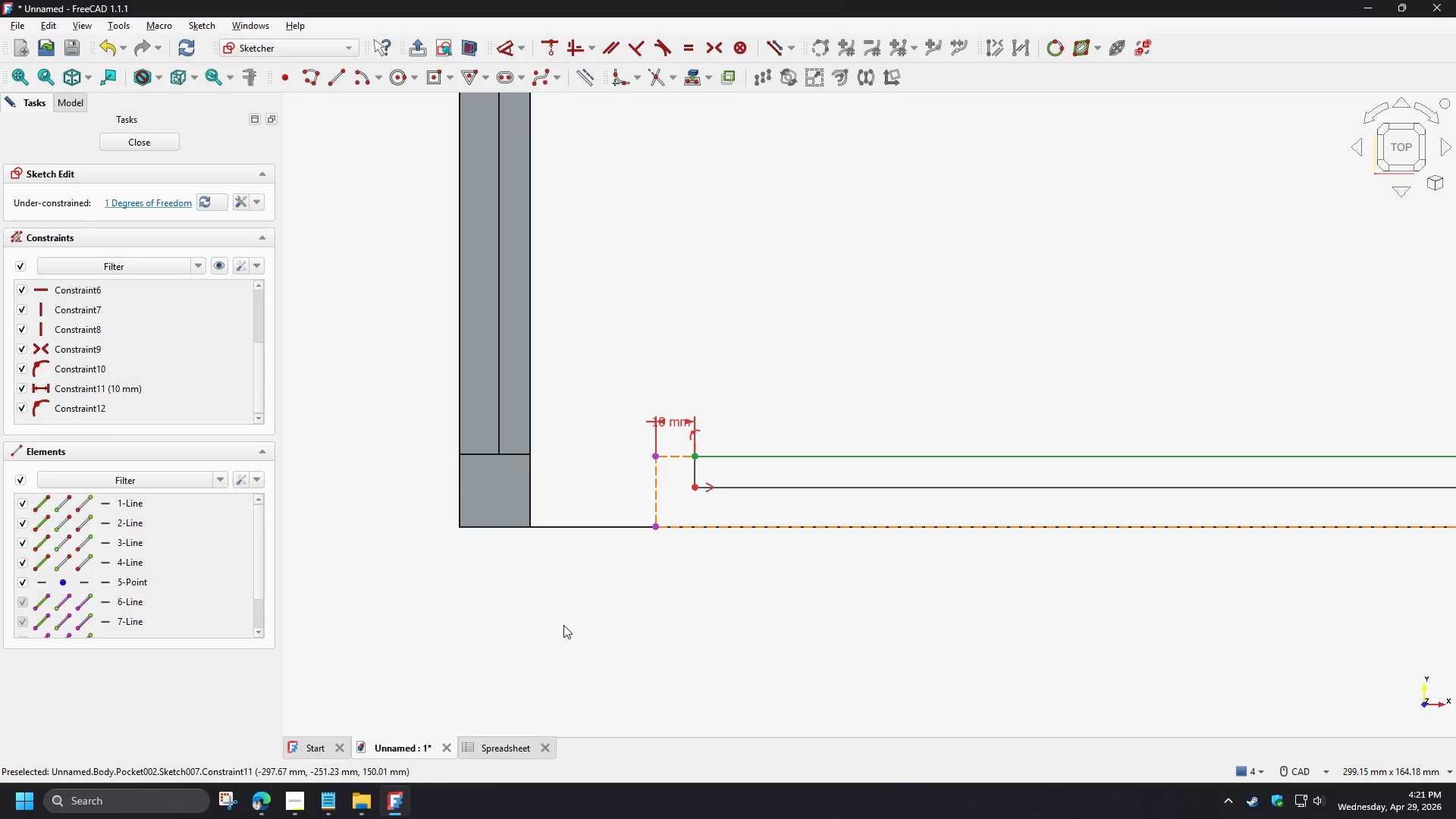 
scroll: coordinate [563, 654], scroll_direction: down, amount: 7.0
 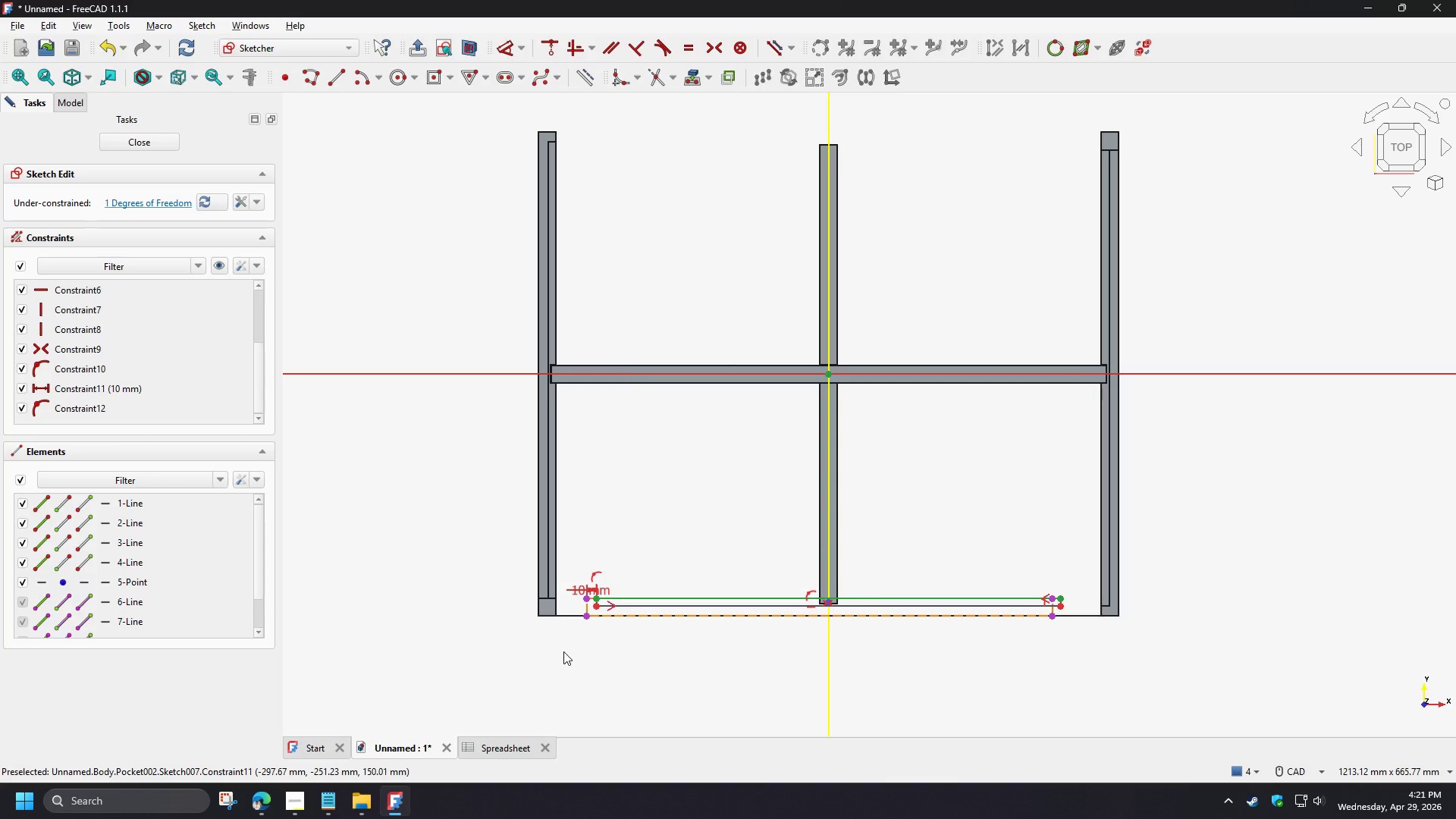 
scroll: coordinate [566, 645], scroll_direction: up, amount: 4.0
 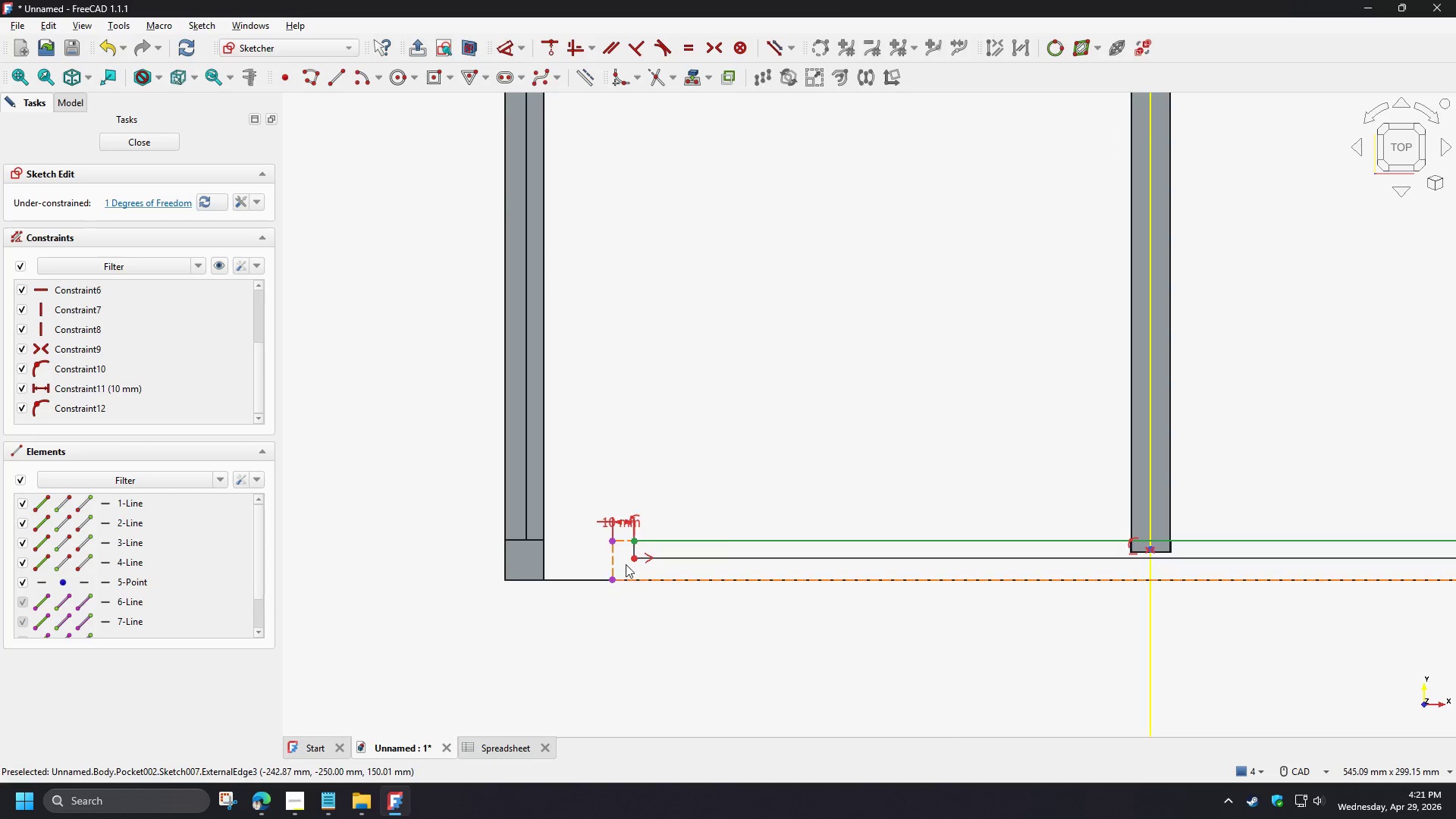 
left_click_drag(start_coordinate=[619, 560], to_coordinate=[588, 462])
 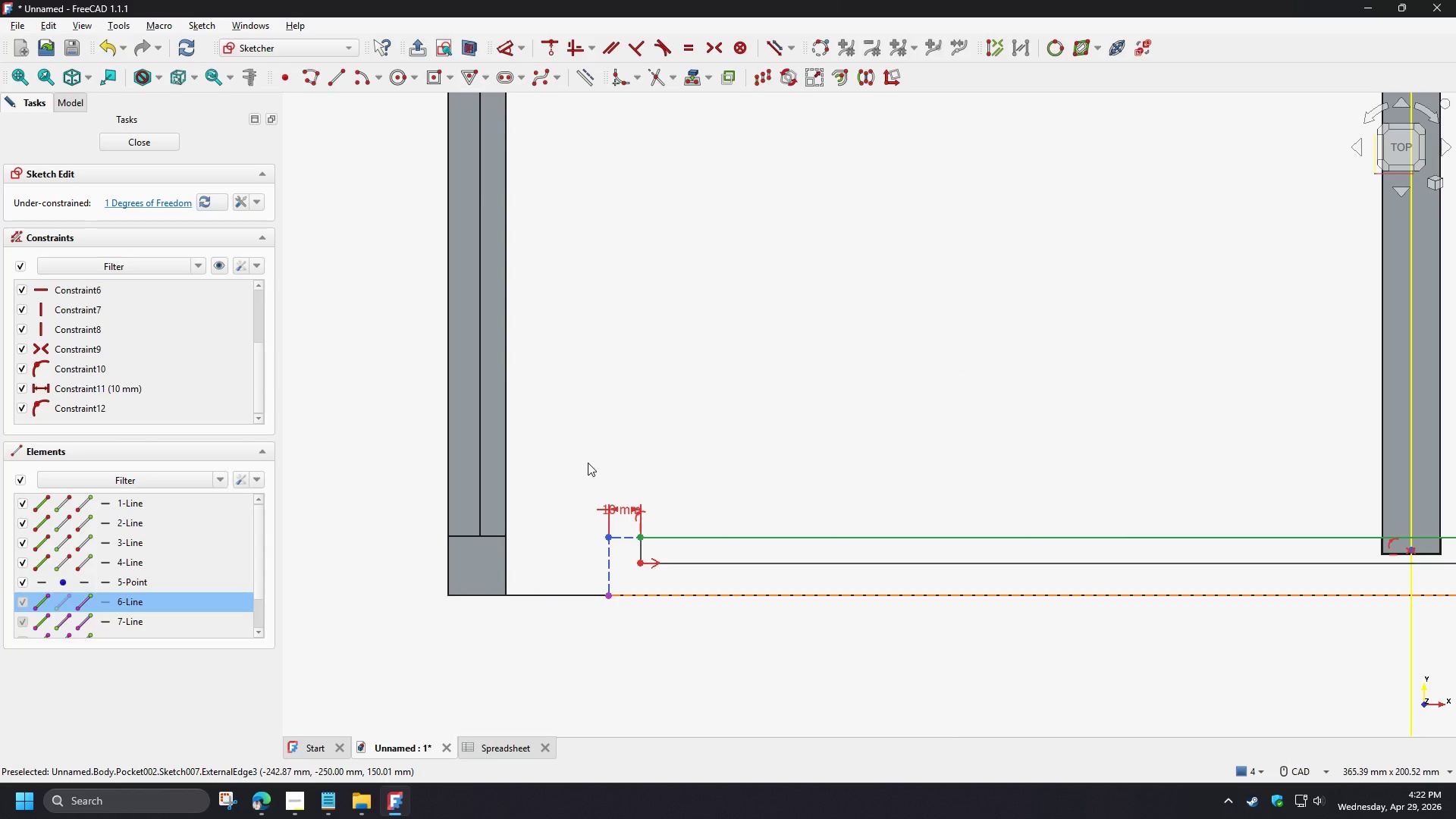 
scroll: coordinate [620, 548], scroll_direction: up, amount: 2.0
 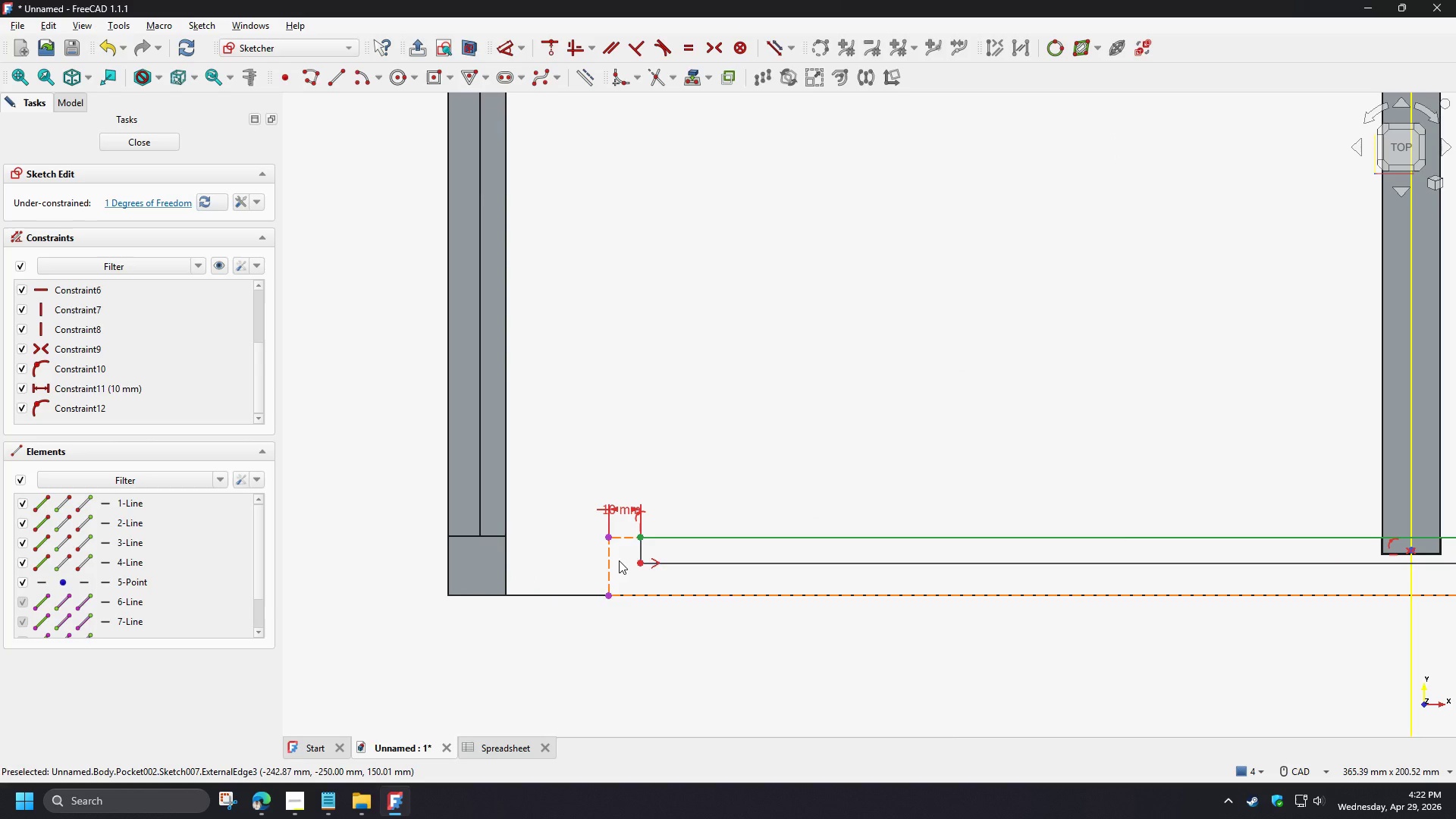 
key(Delete)
 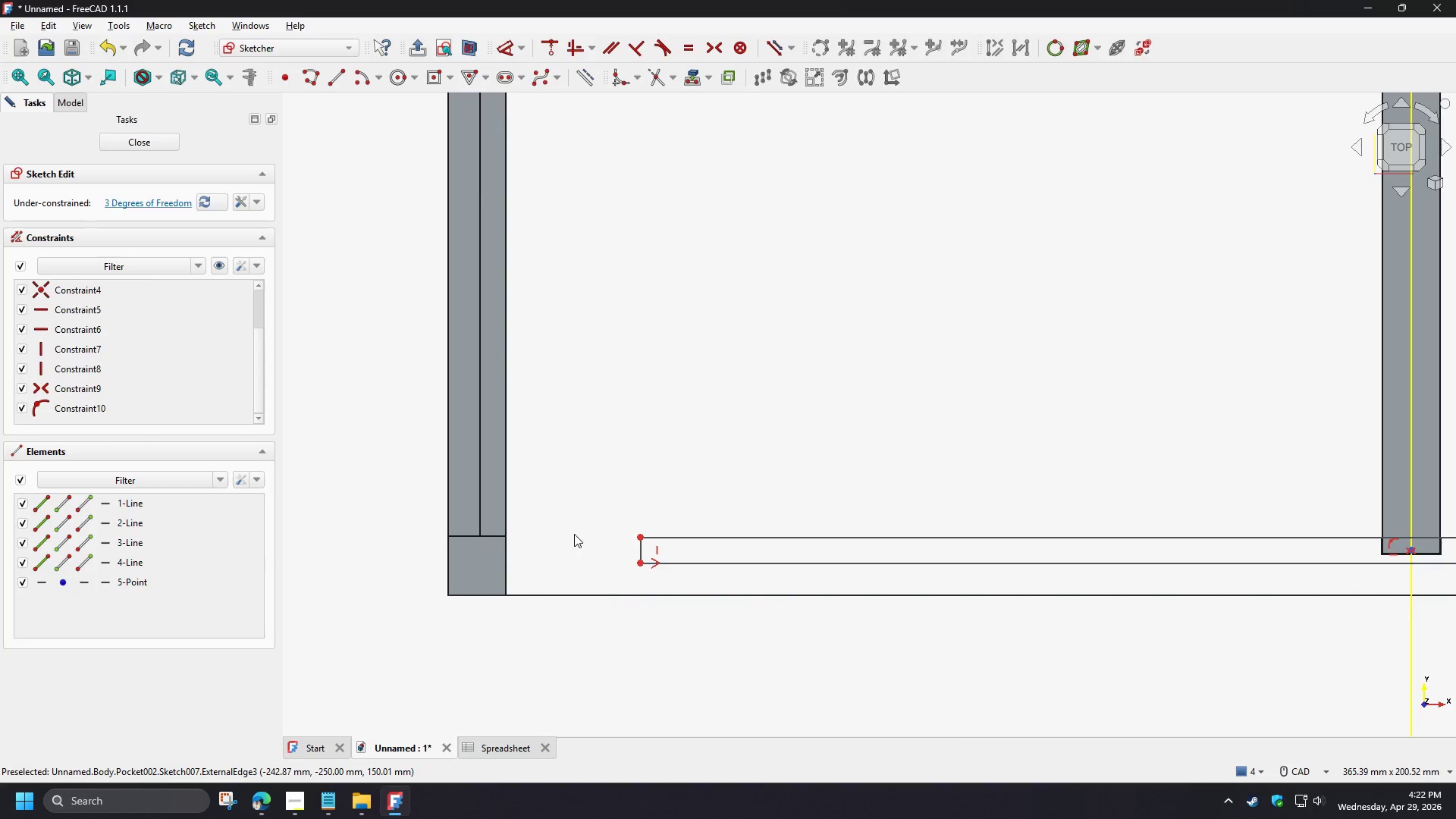 
scroll: coordinate [551, 538], scroll_direction: down, amount: 4.0
 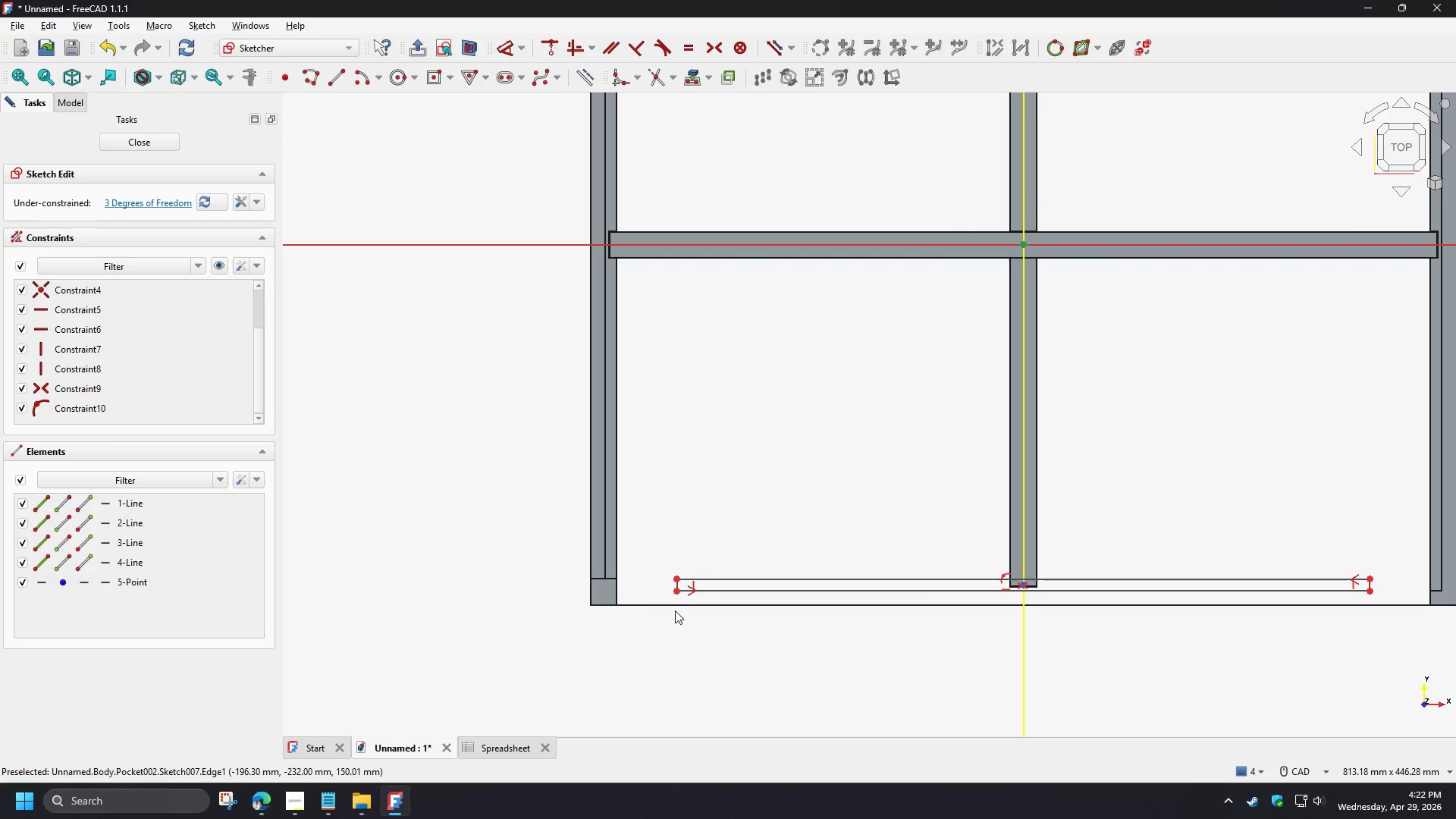 
left_click([678, 592])
 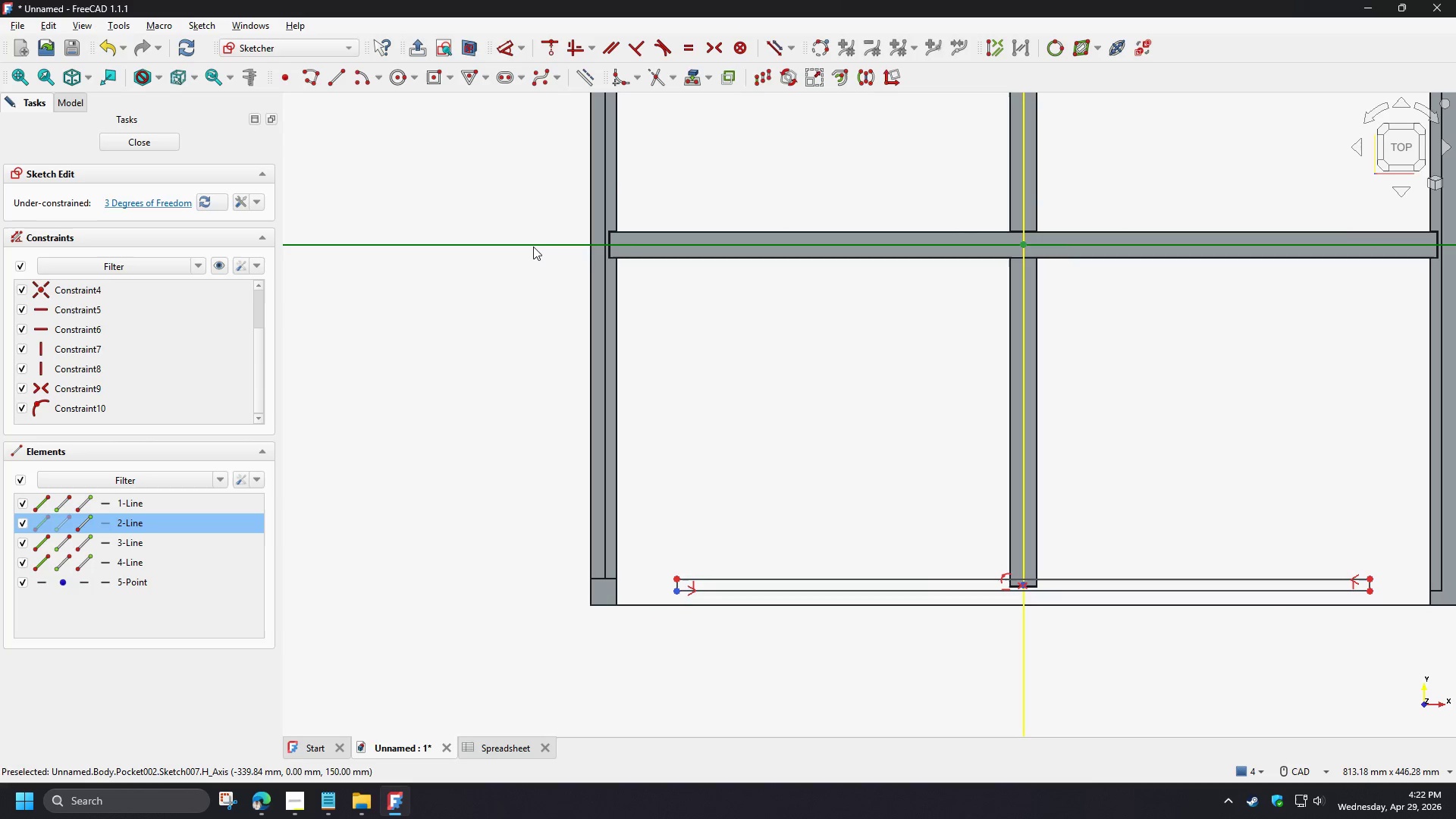 
left_click([533, 246])
 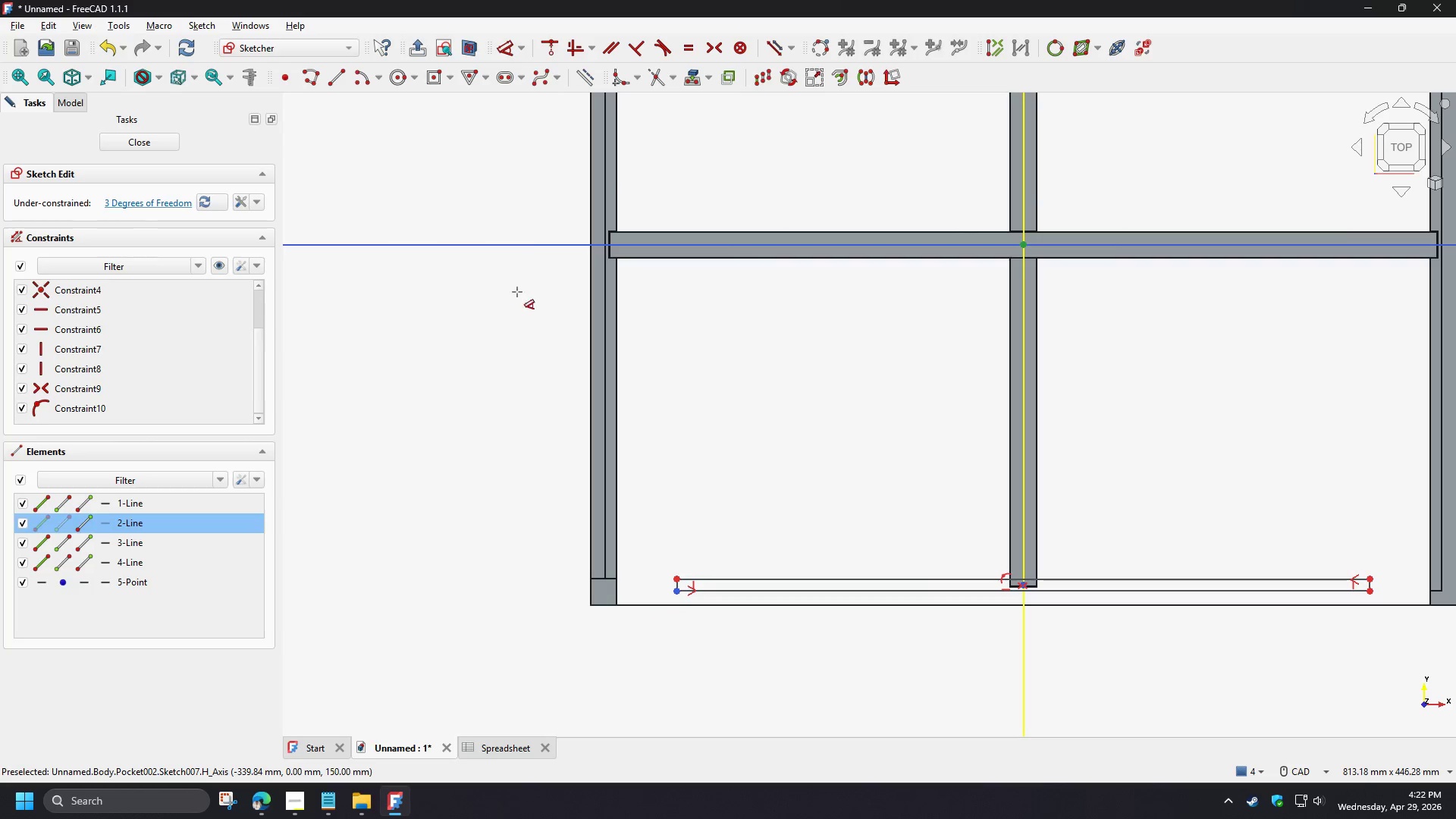 
key(D)
 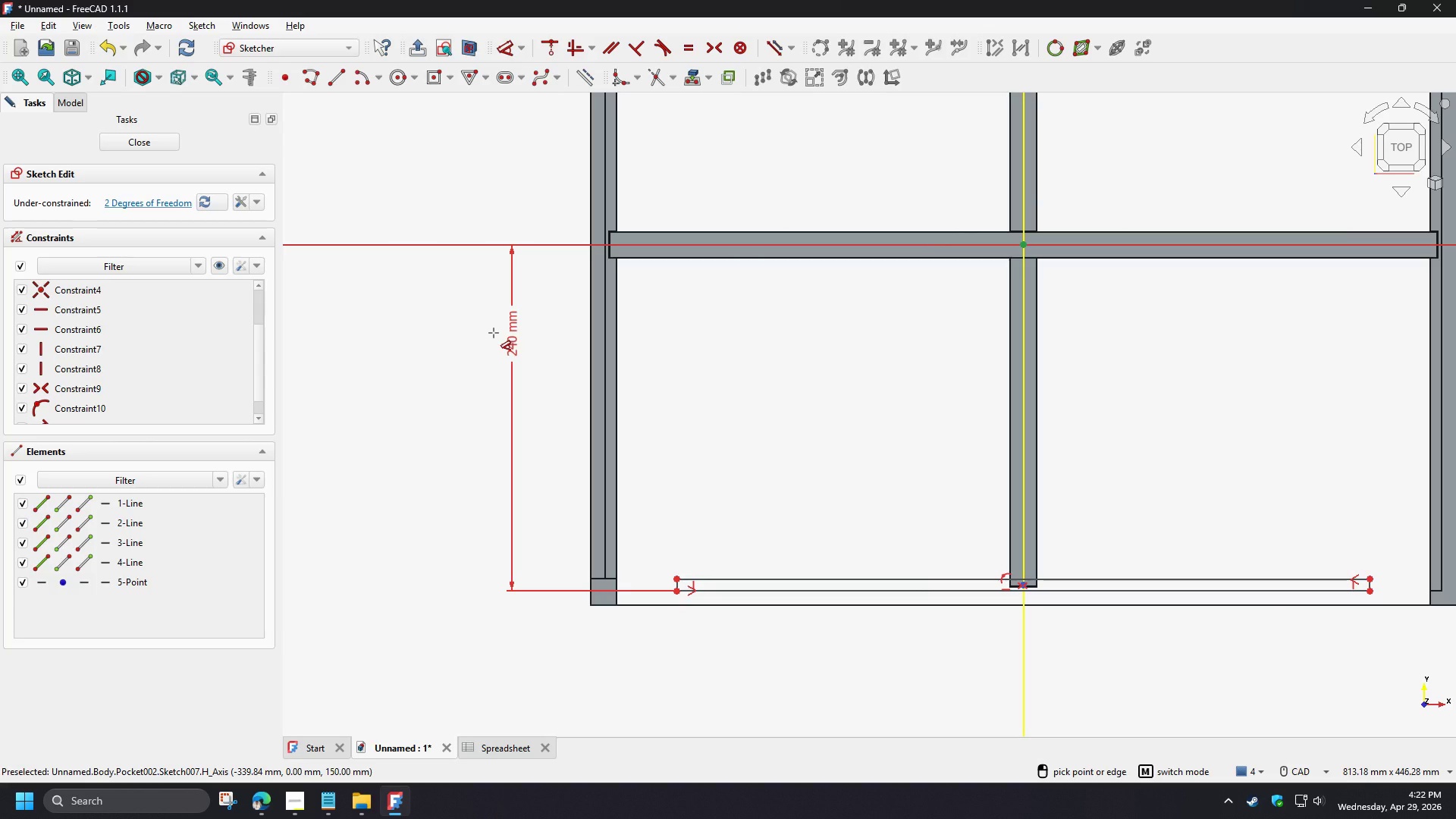 
left_click([494, 333])
 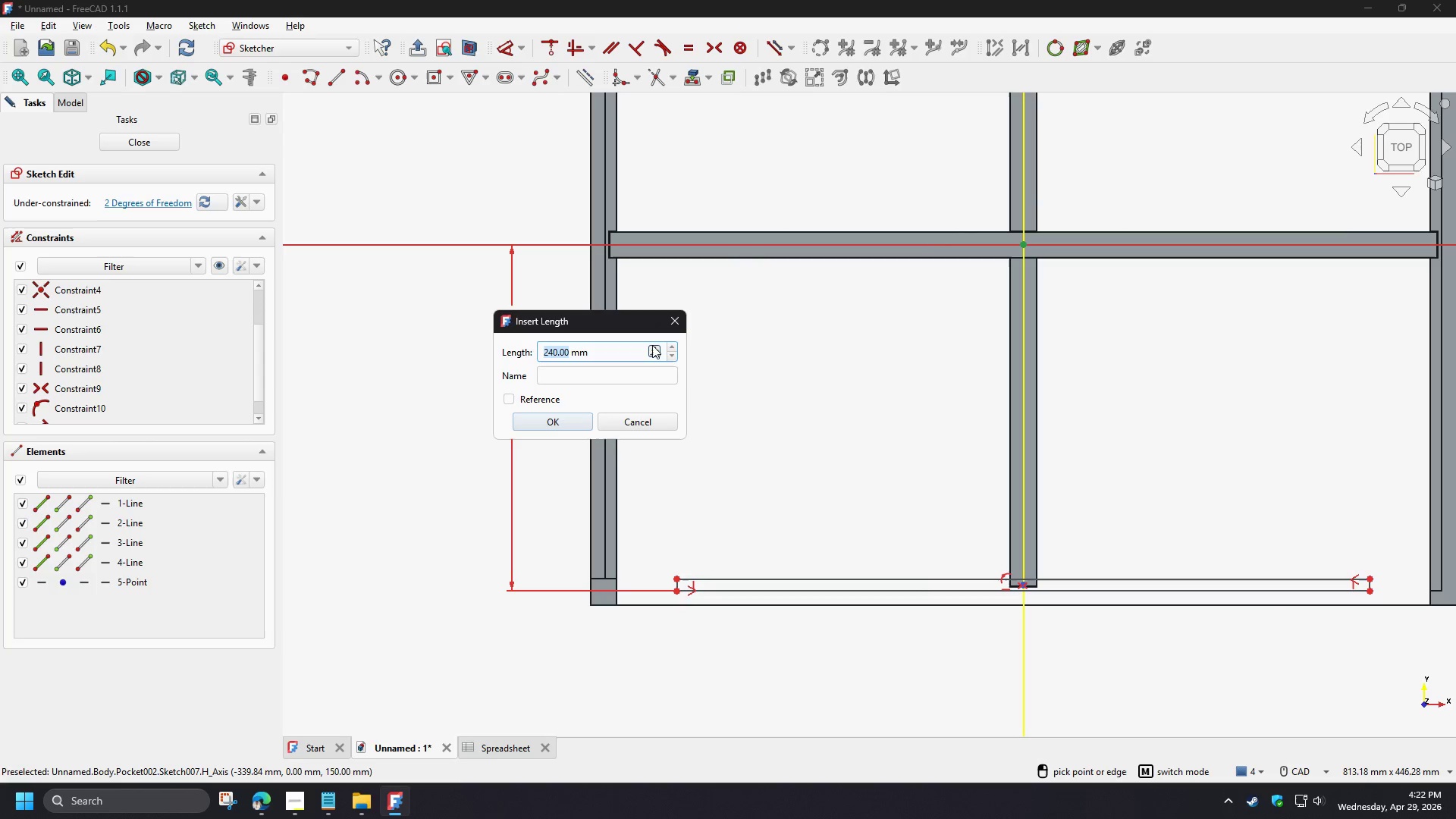 
left_click([653, 353])
 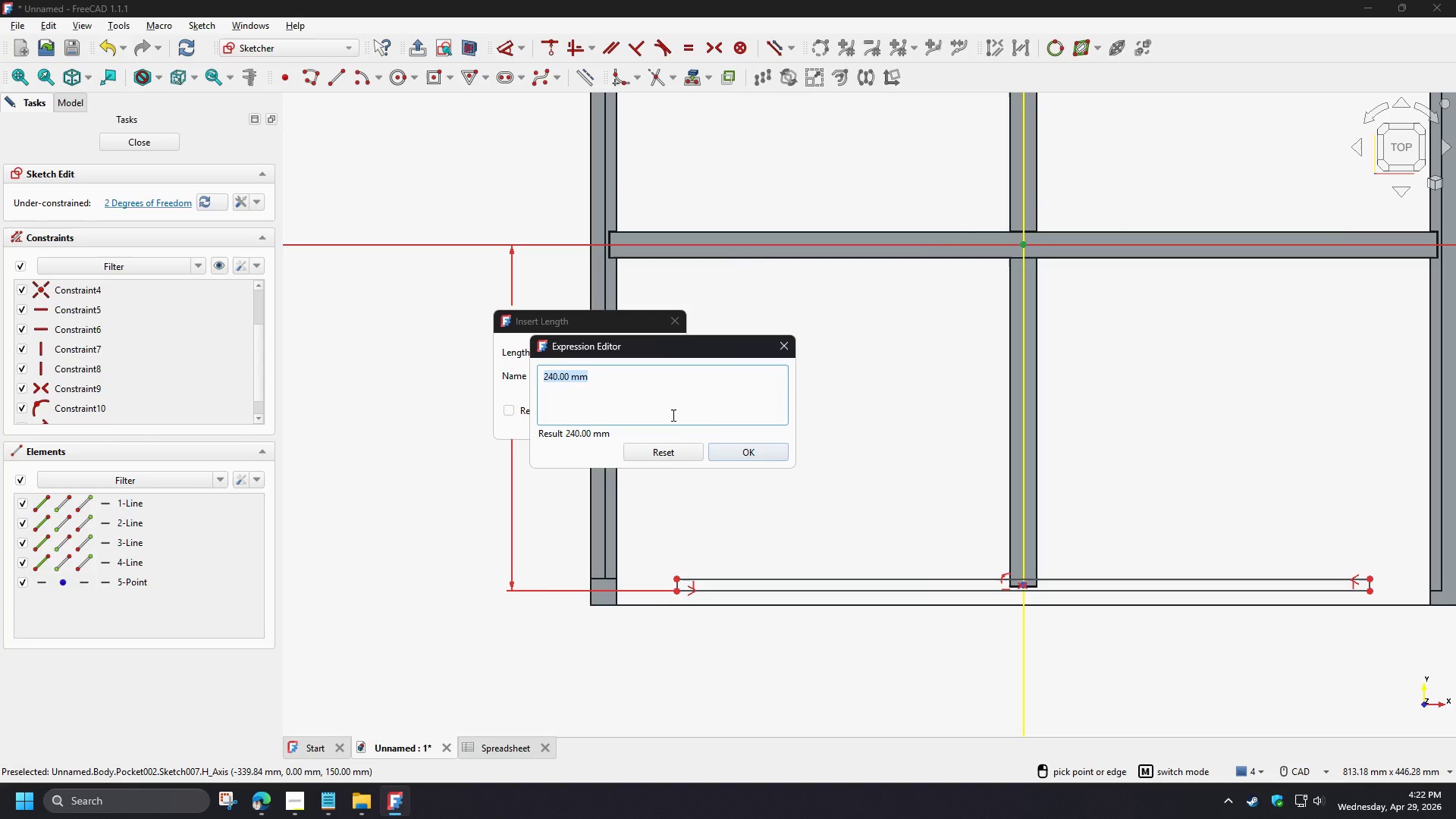 
type(spread)
 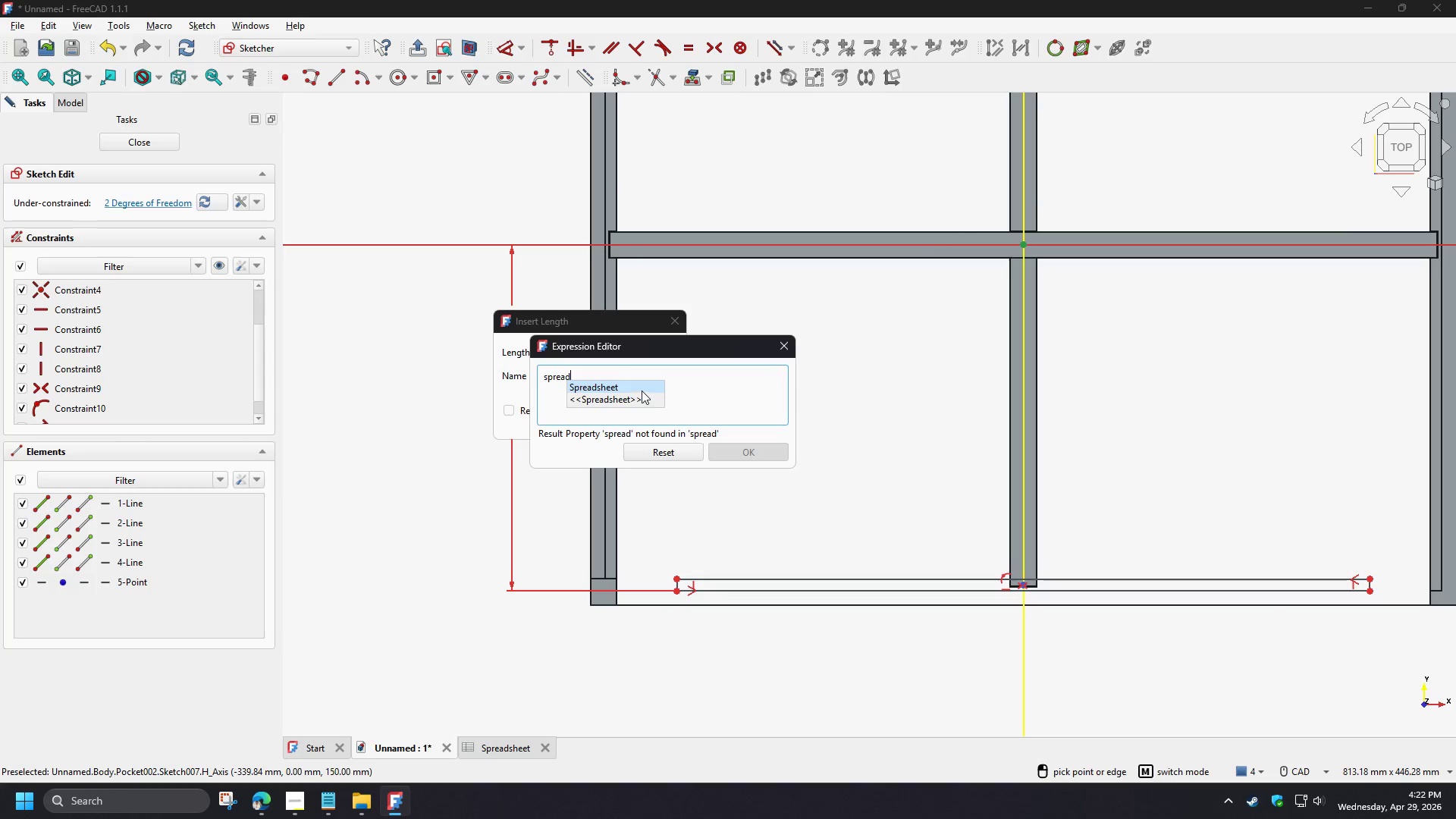 
left_click([641, 388])
 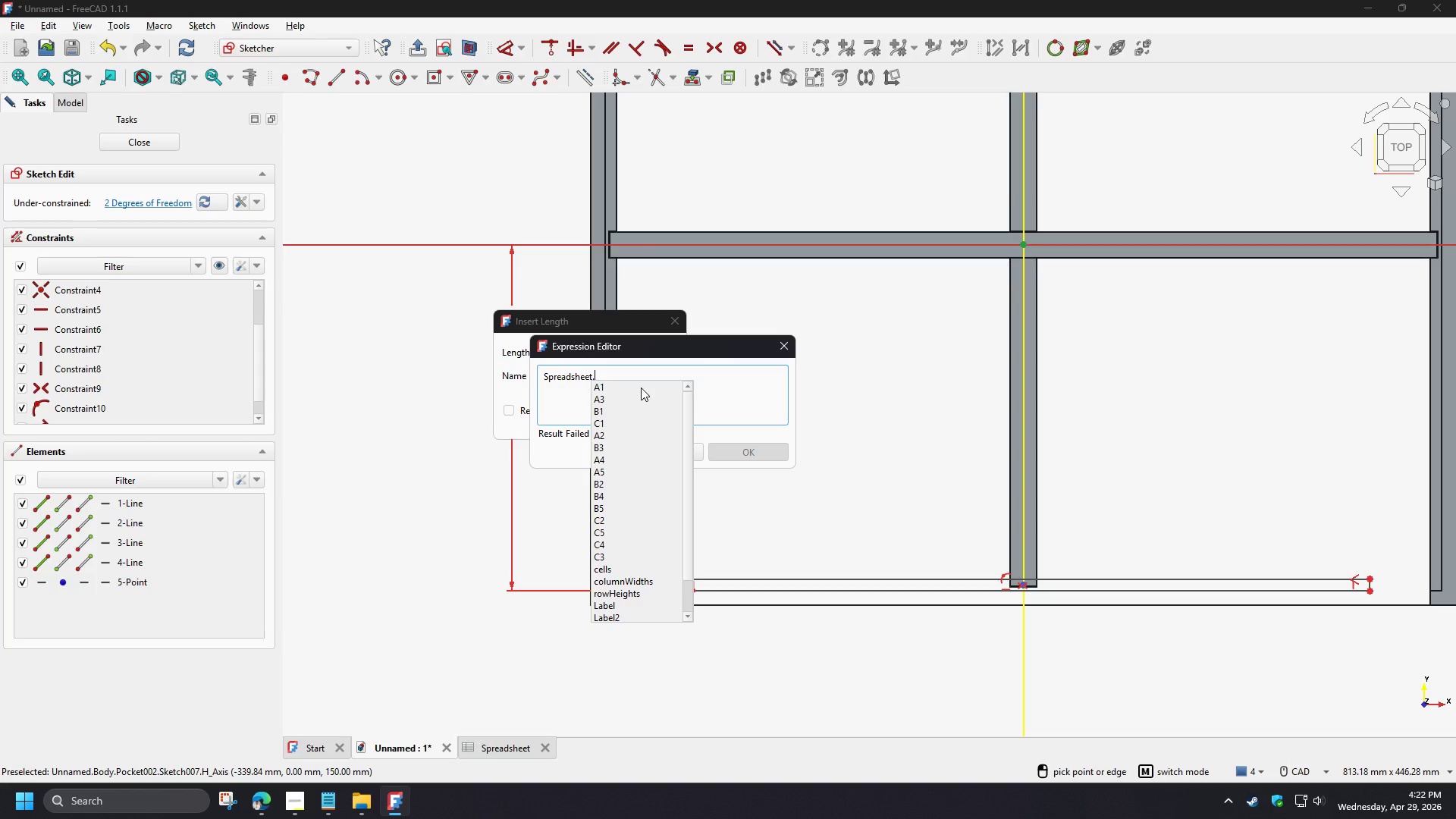 
key(B)
 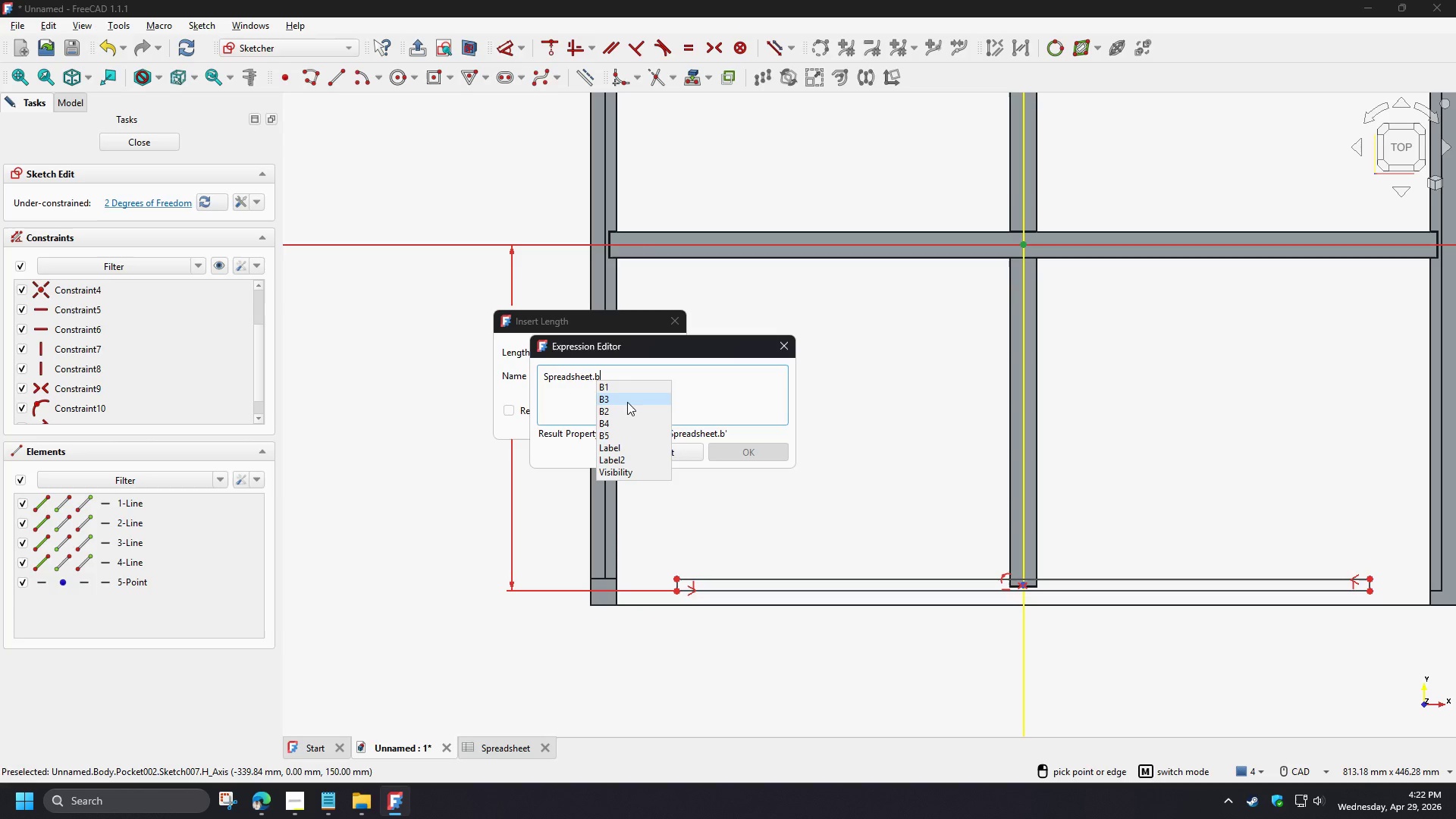 
left_click([627, 402])
 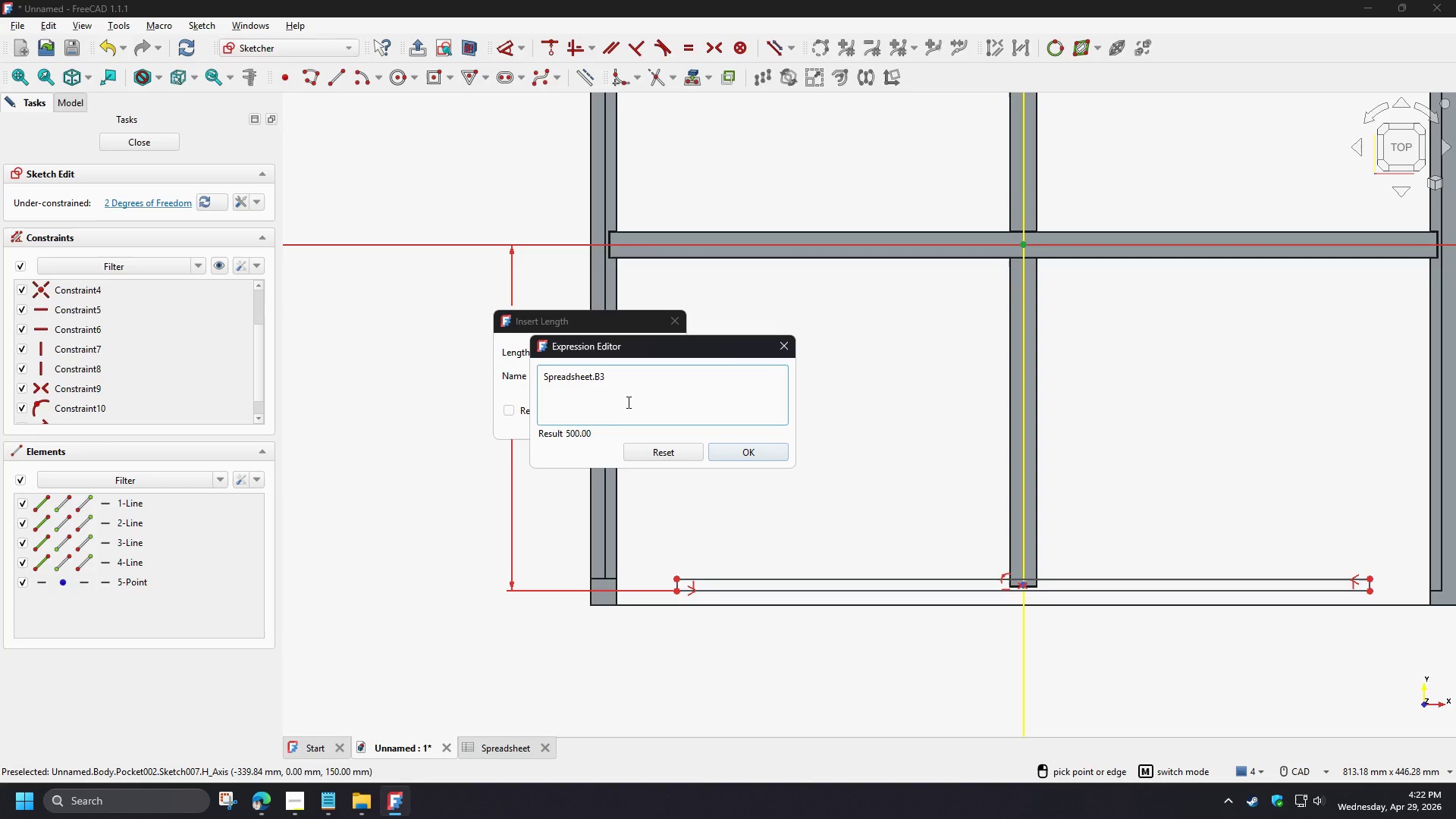 
key(NumpadDivide)
 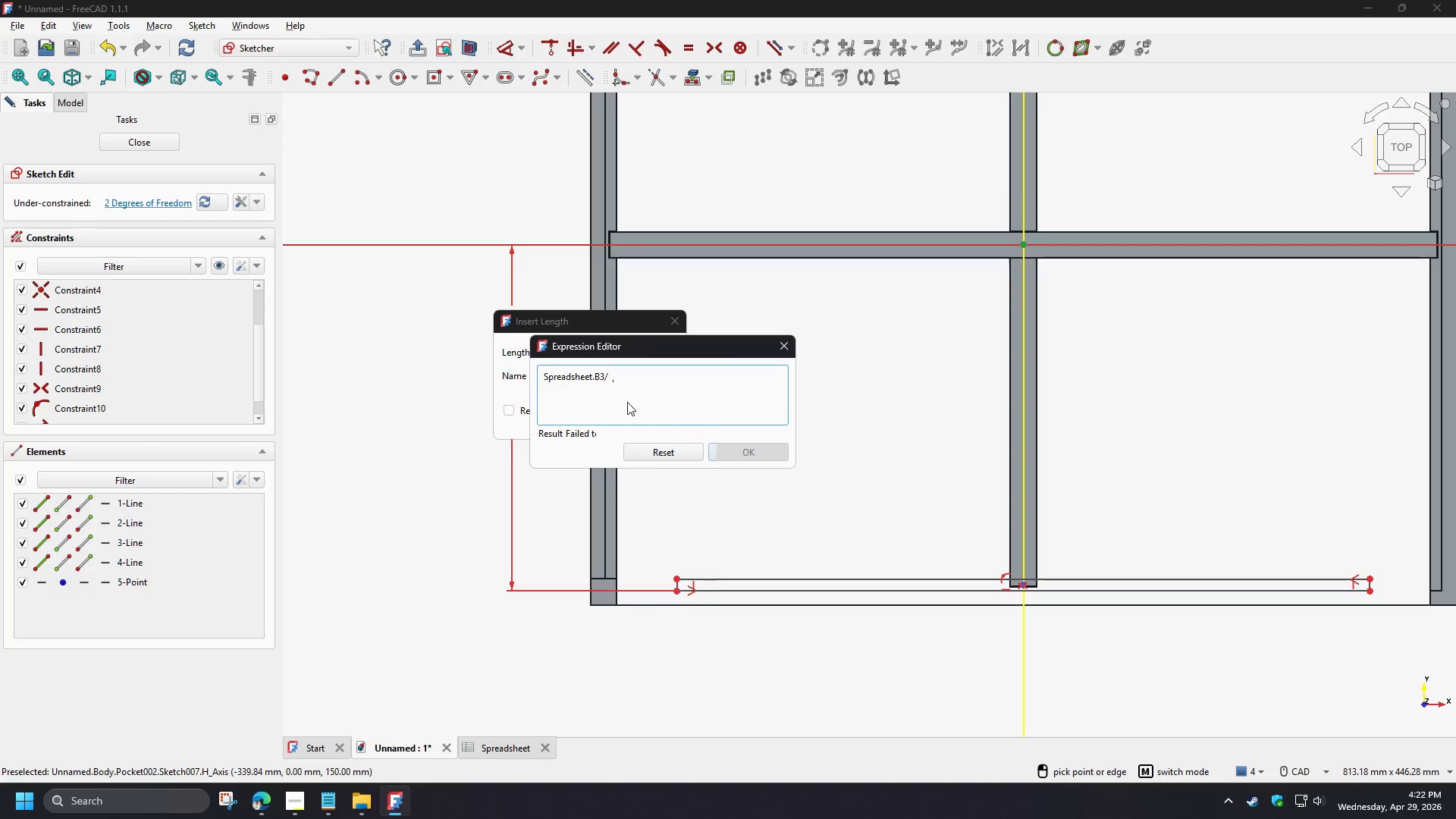 
key(Numpad2)
 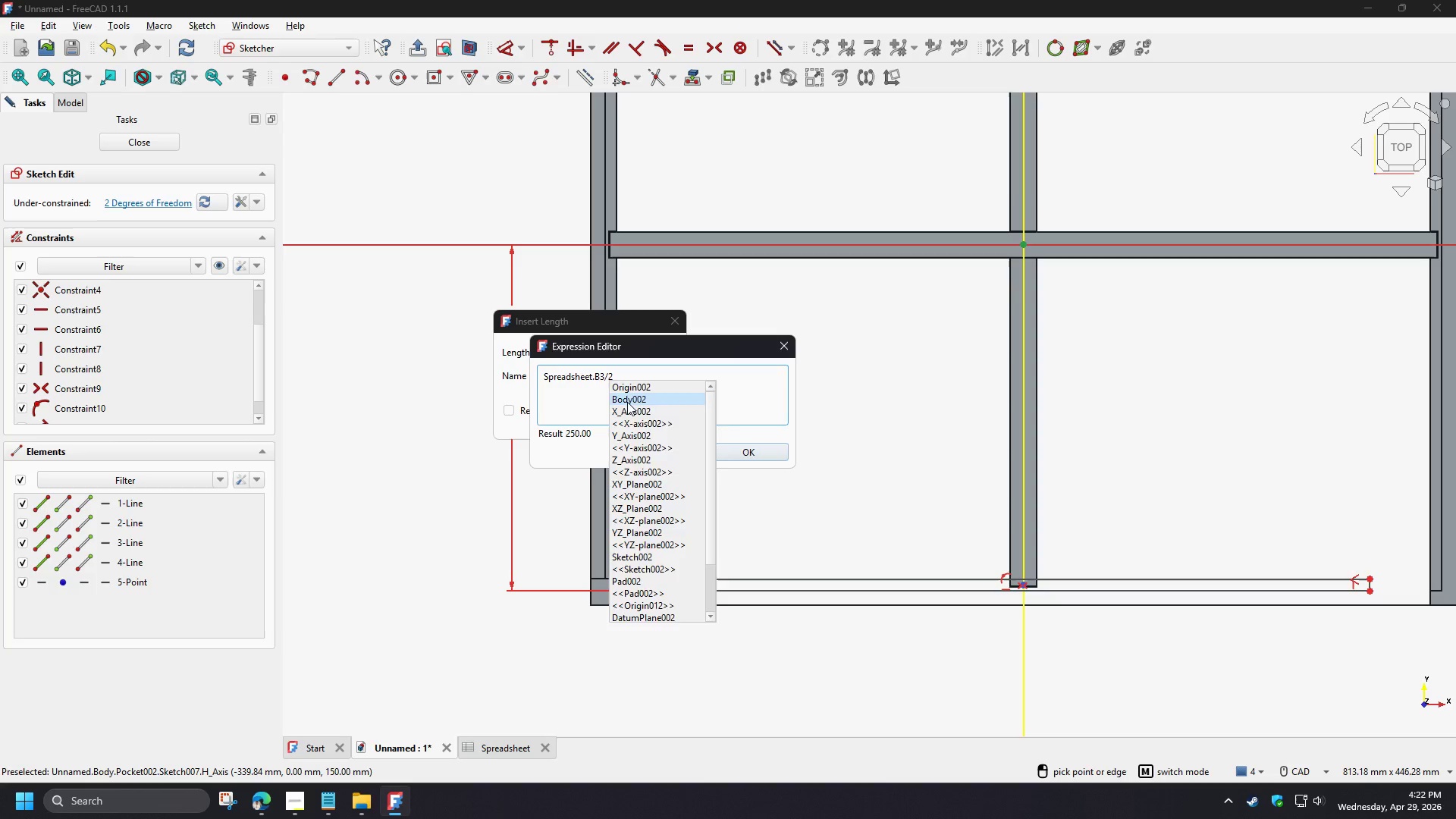 
key(NumpadSubtract)
 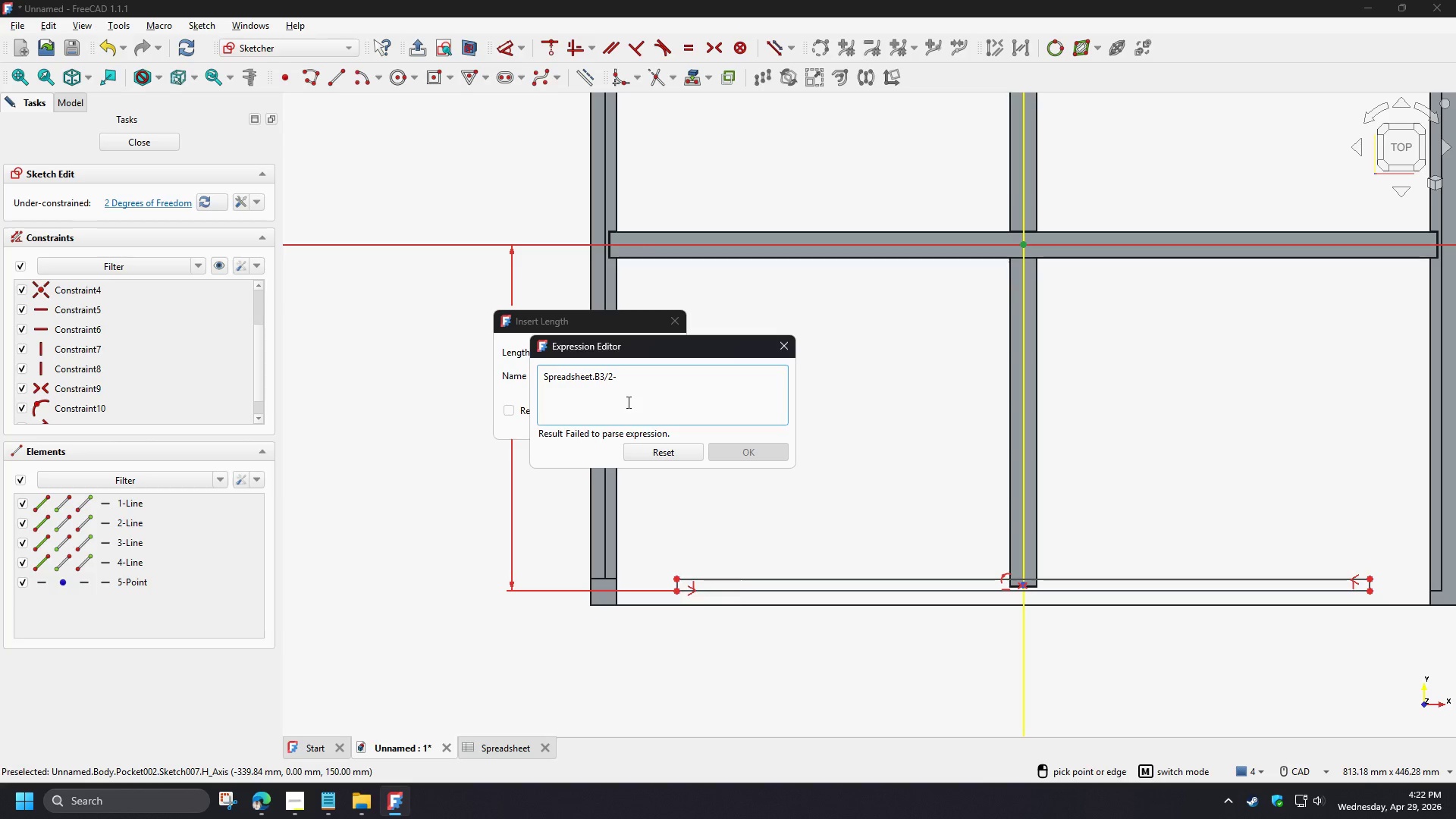 
key(Numpad1)
 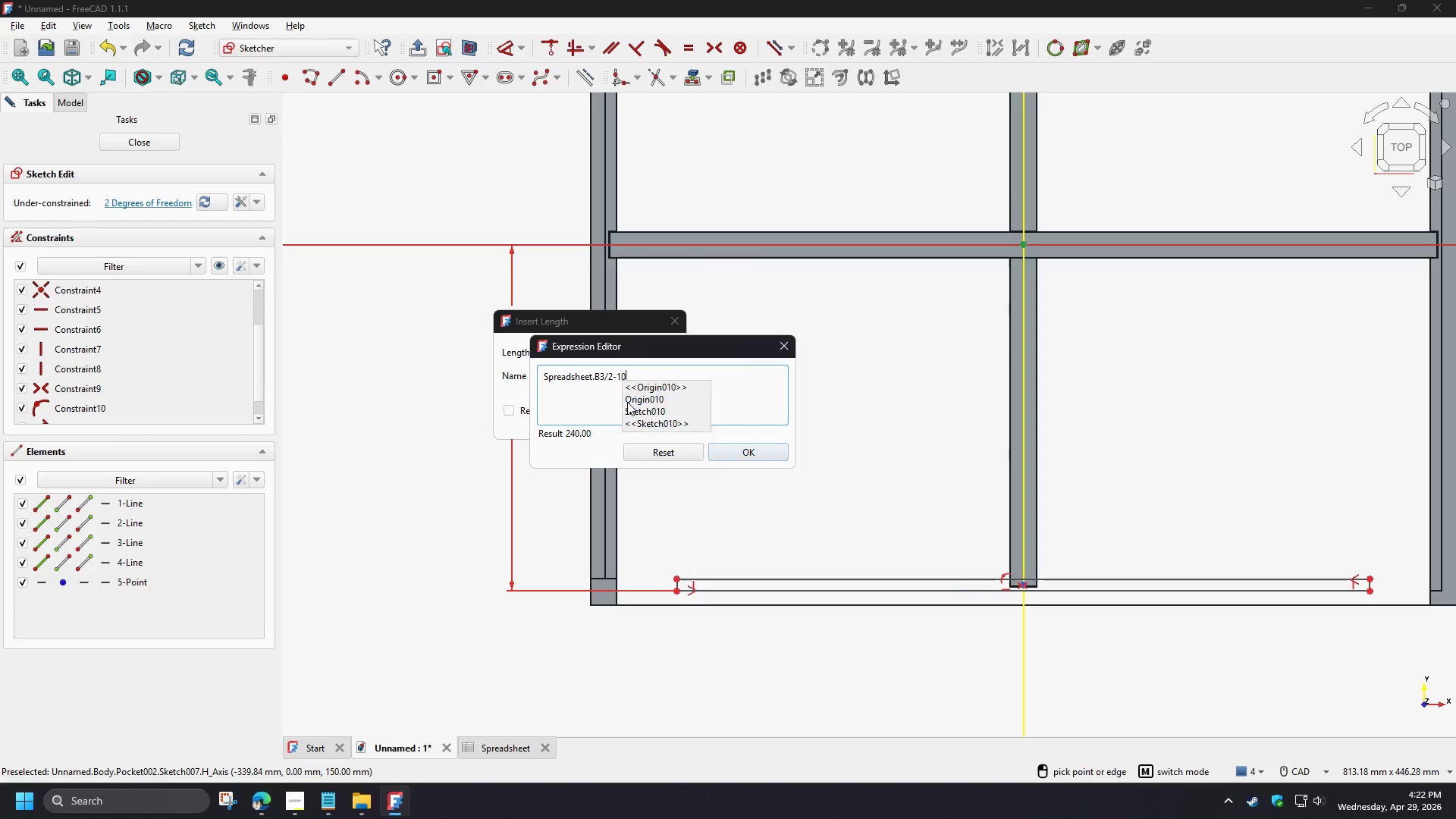 
key(Numpad0)
 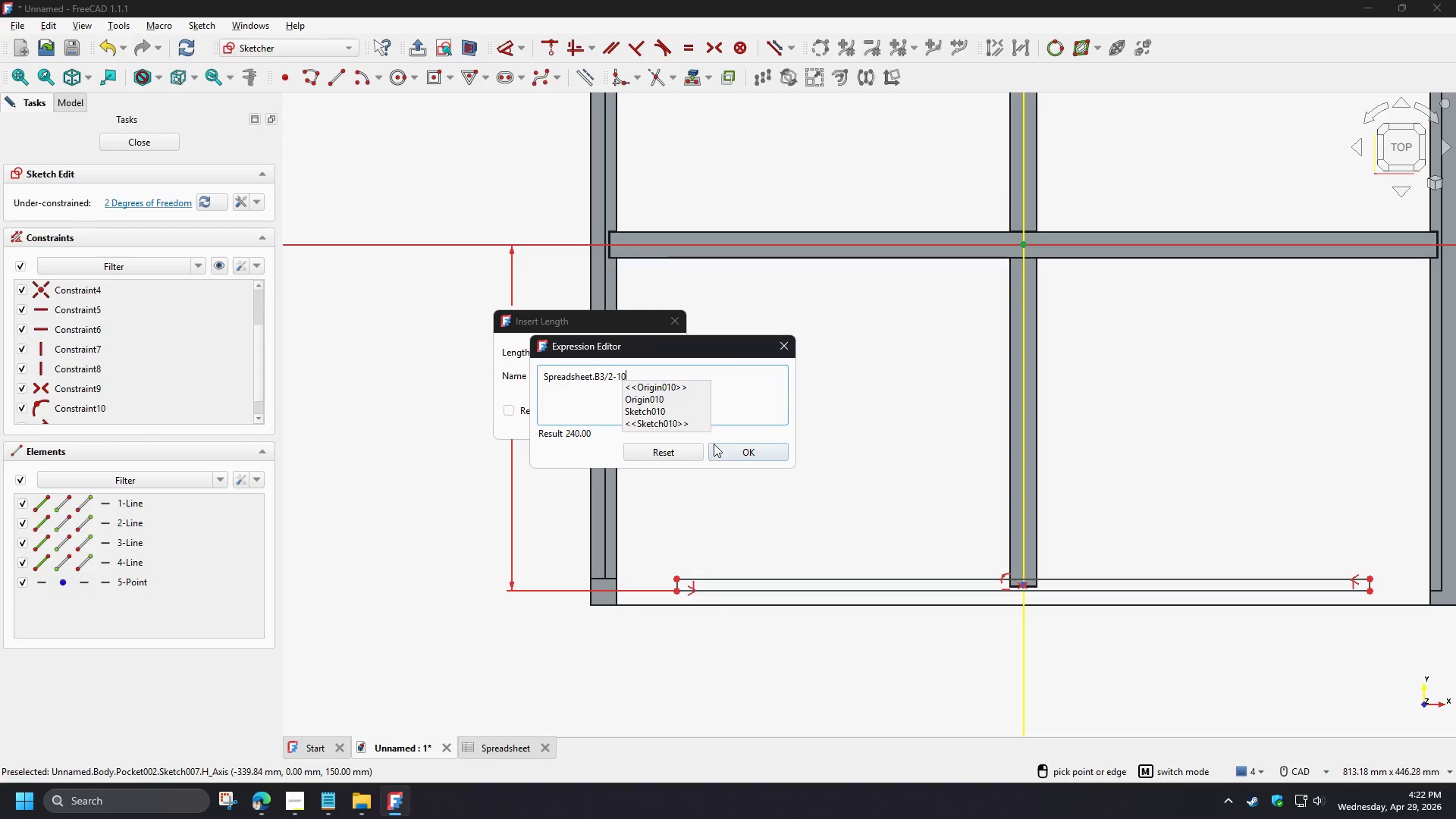 
left_click([730, 455])
 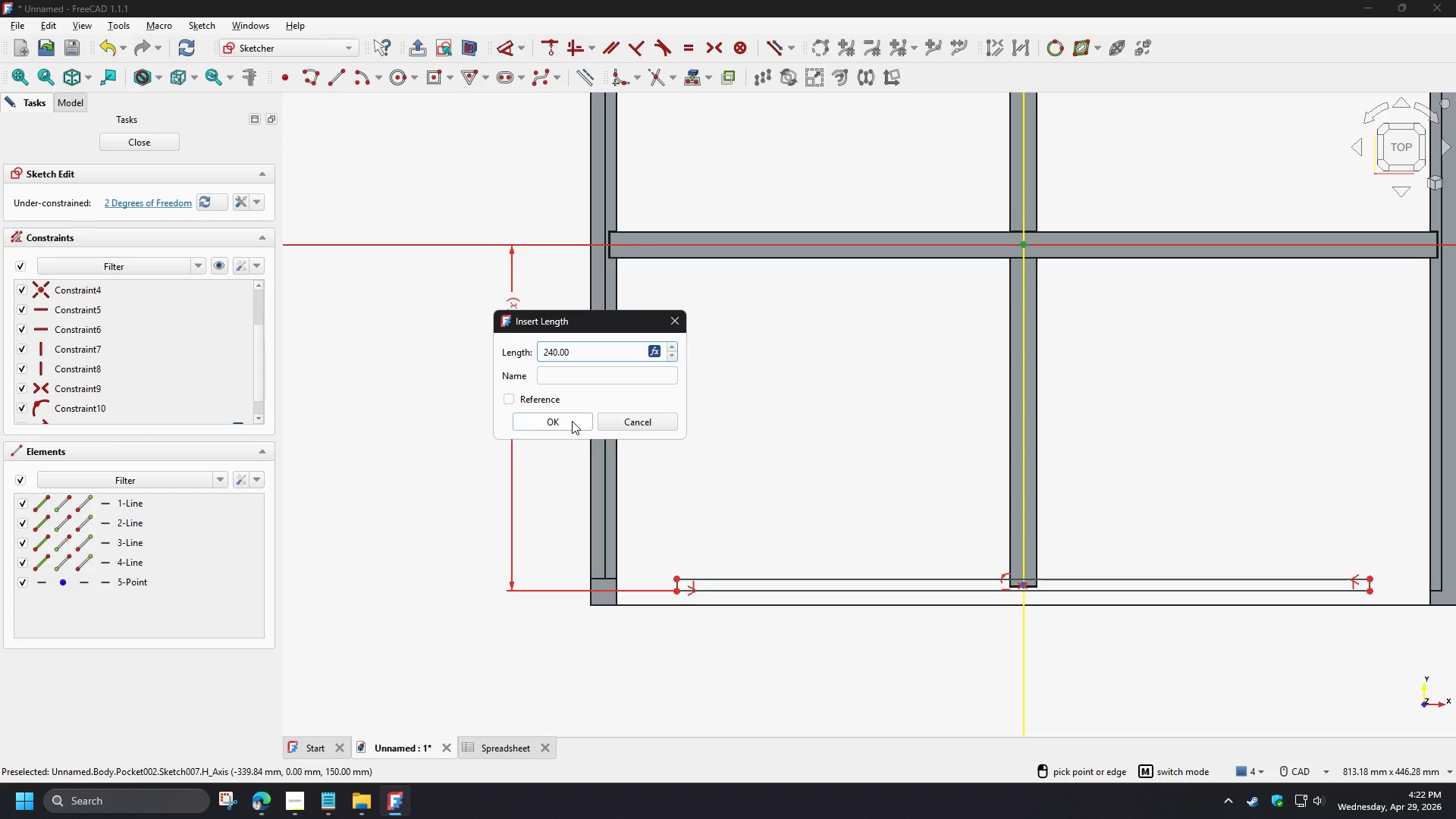 
left_click([572, 421])
 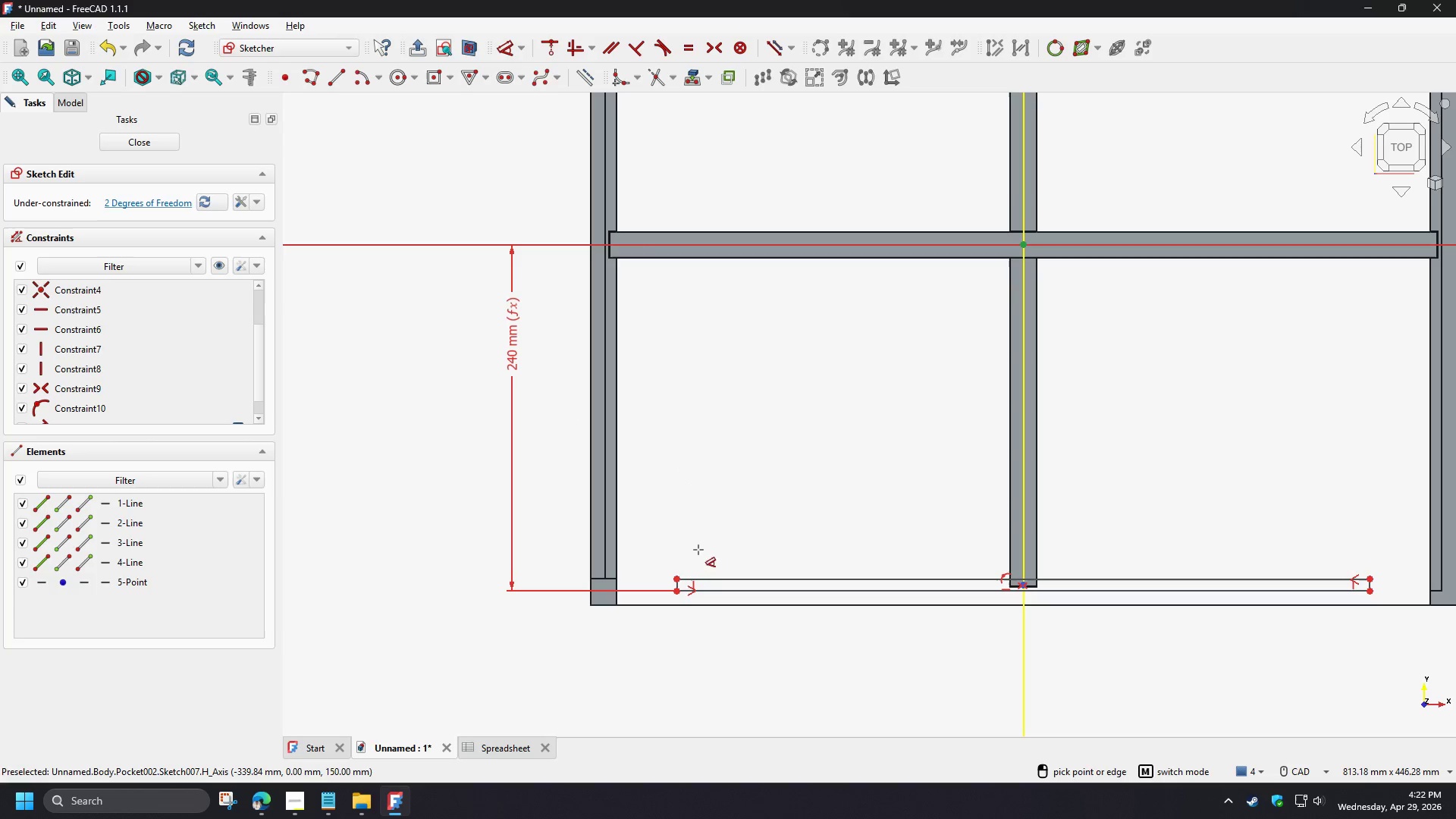 
right_click([698, 551])
 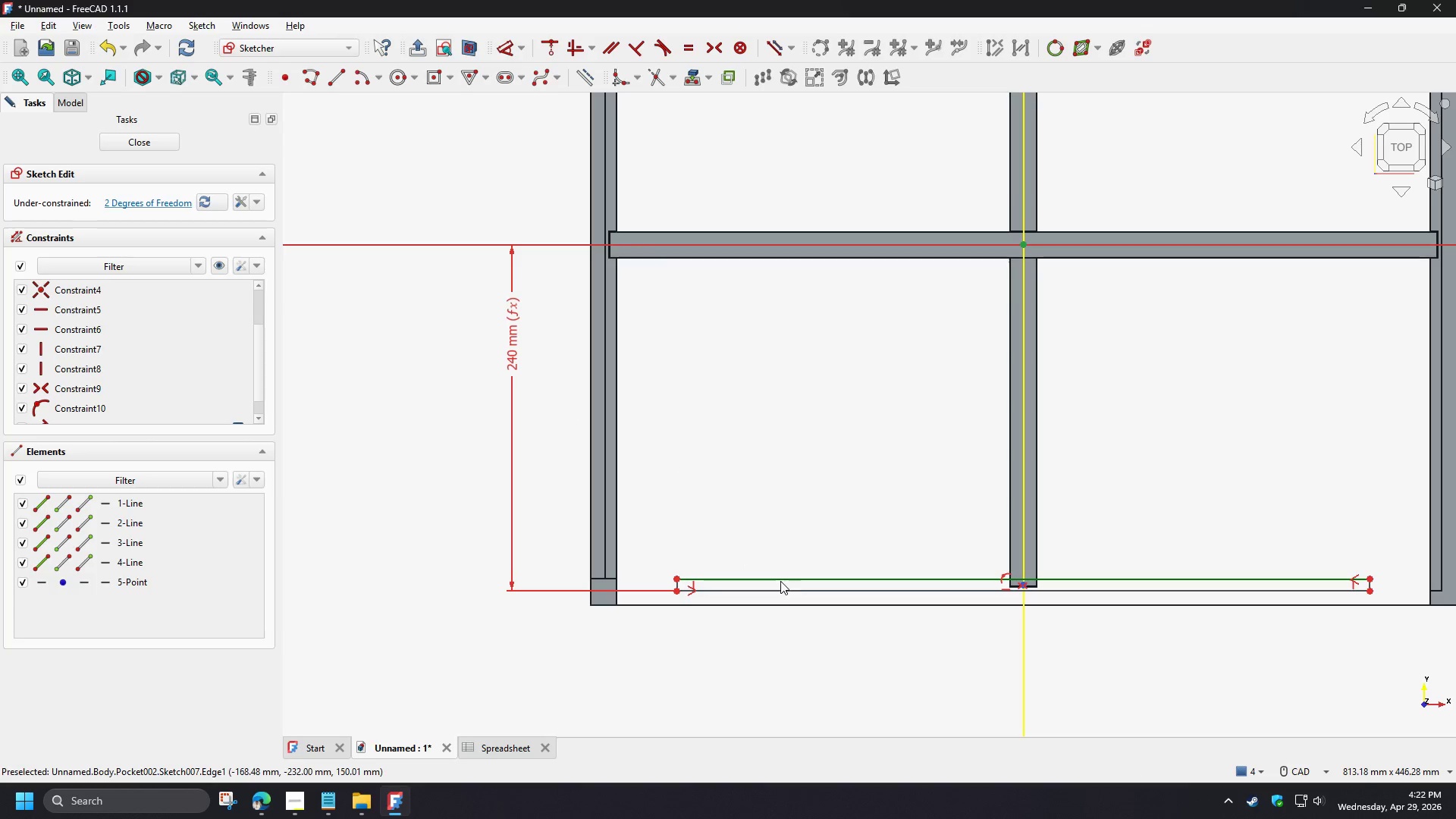 
left_click([783, 589])
 